 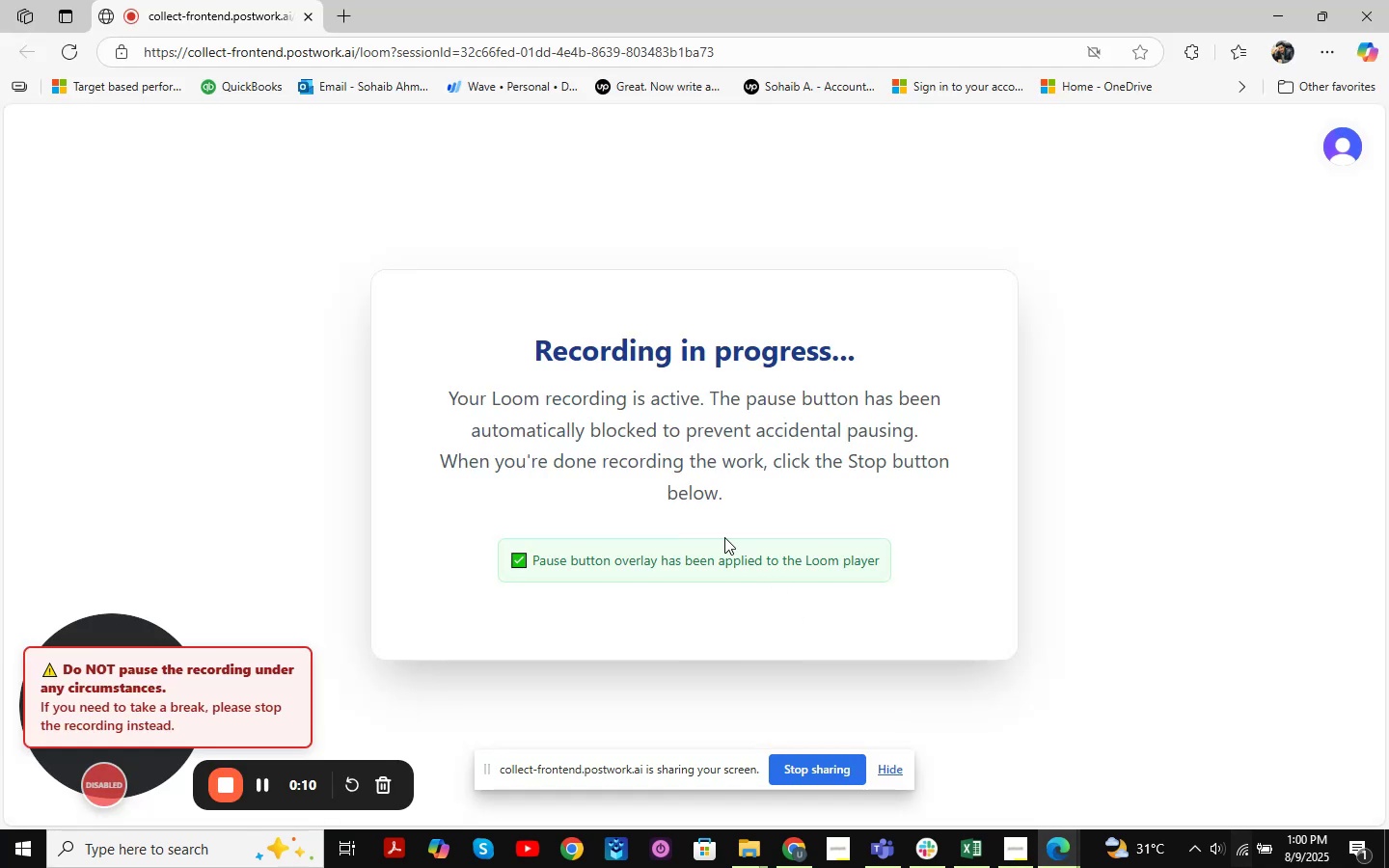 
left_click([1054, 857])
 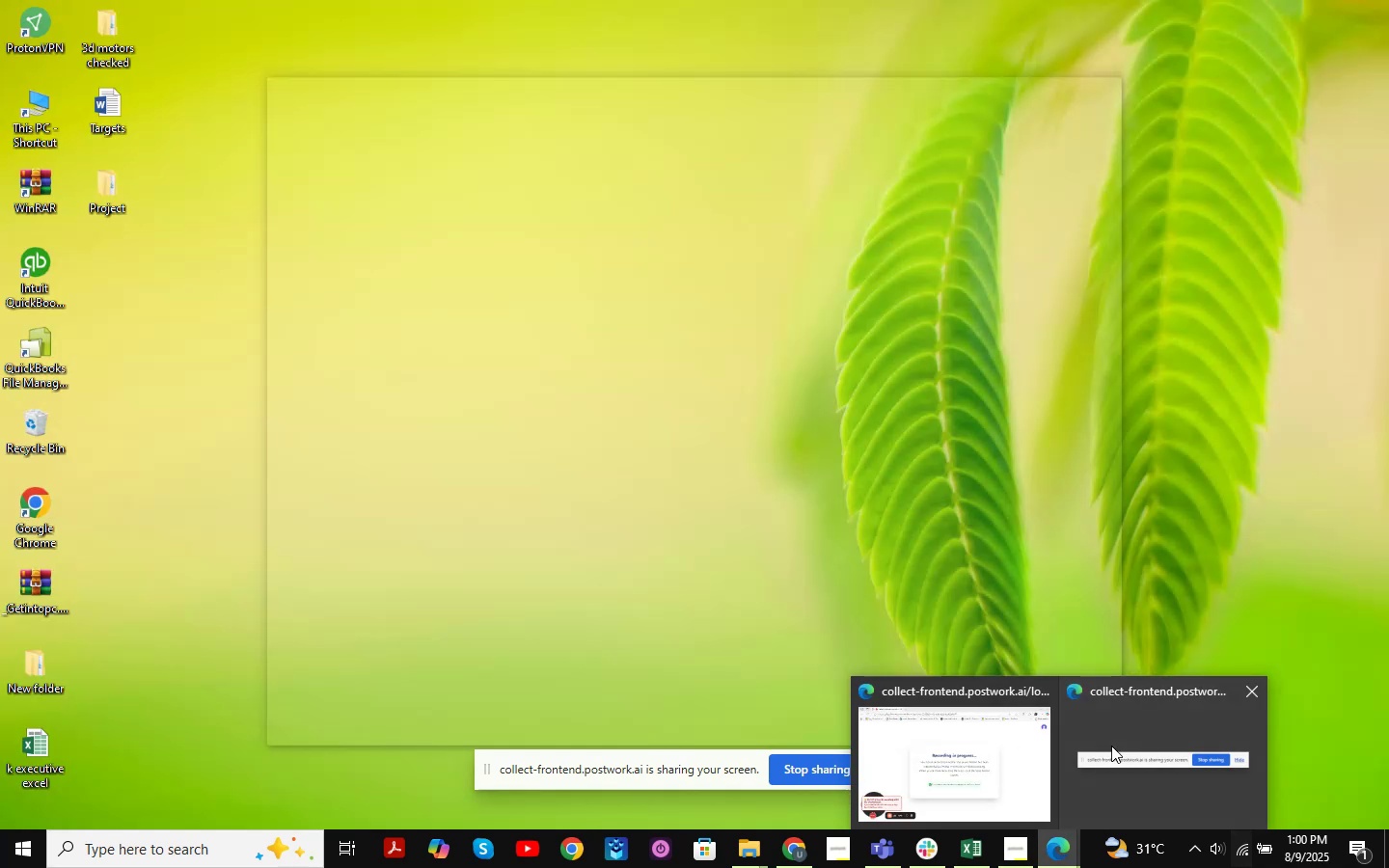 
left_click([1111, 746])
 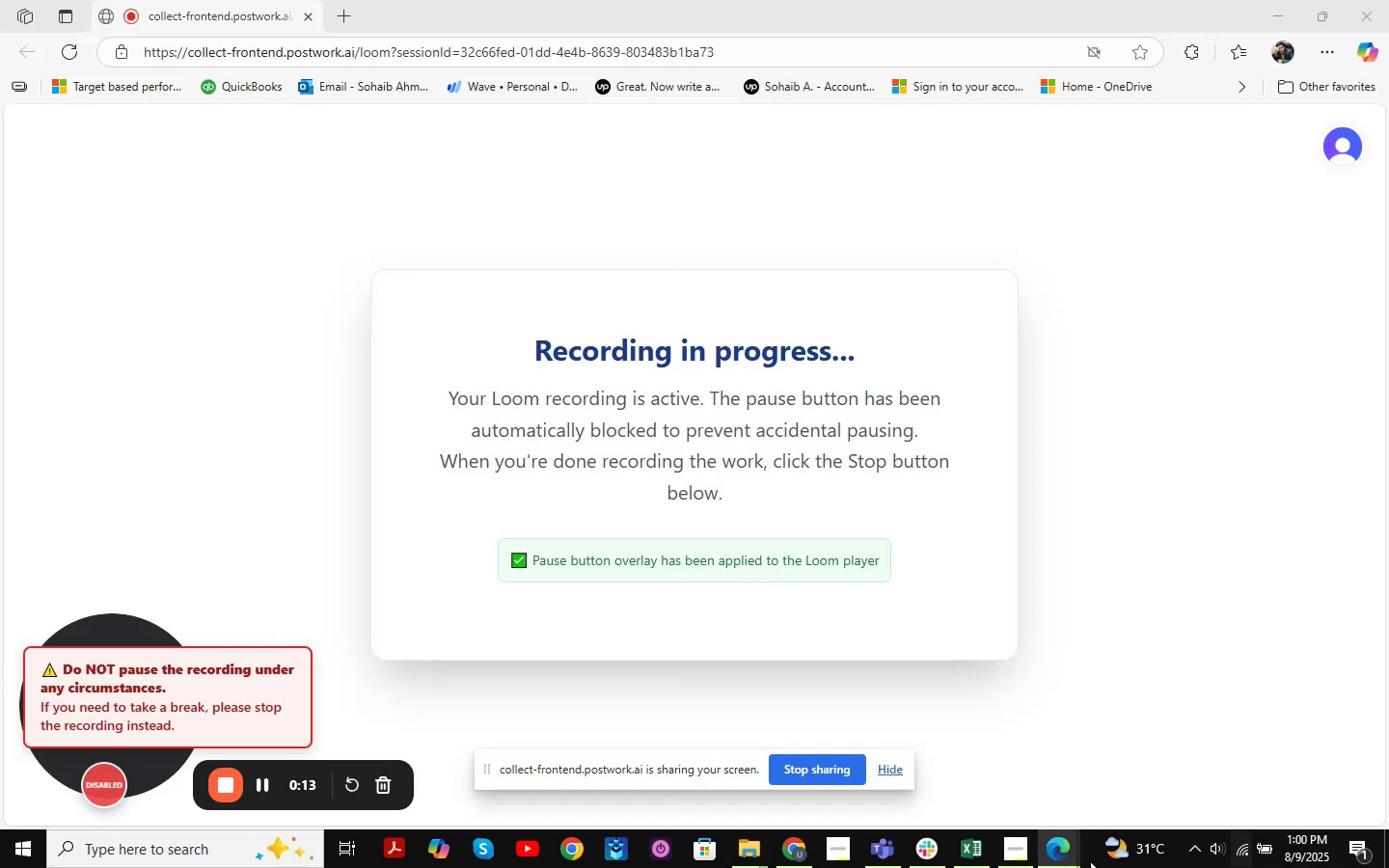 
left_click([1052, 859])
 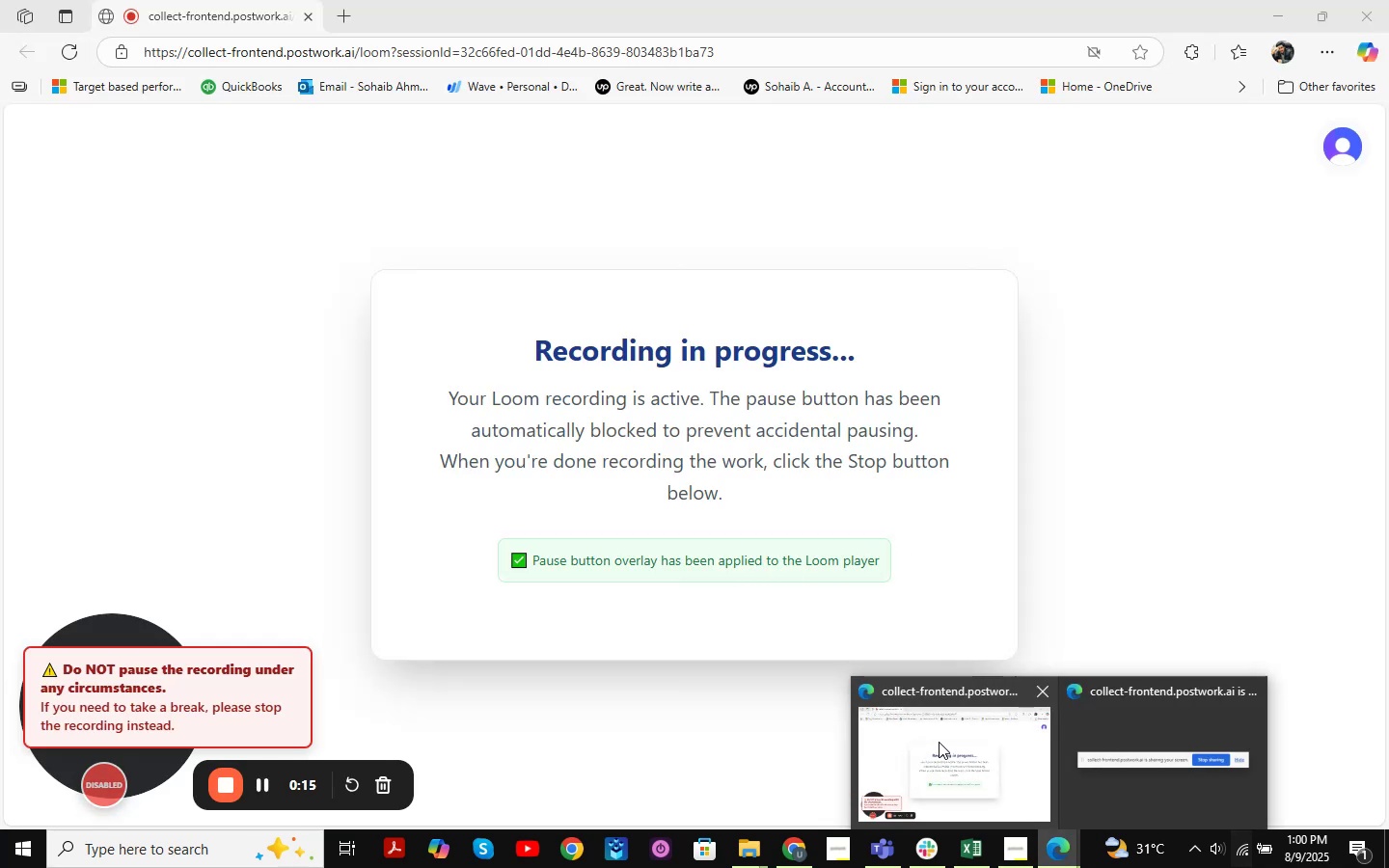 
left_click([939, 742])
 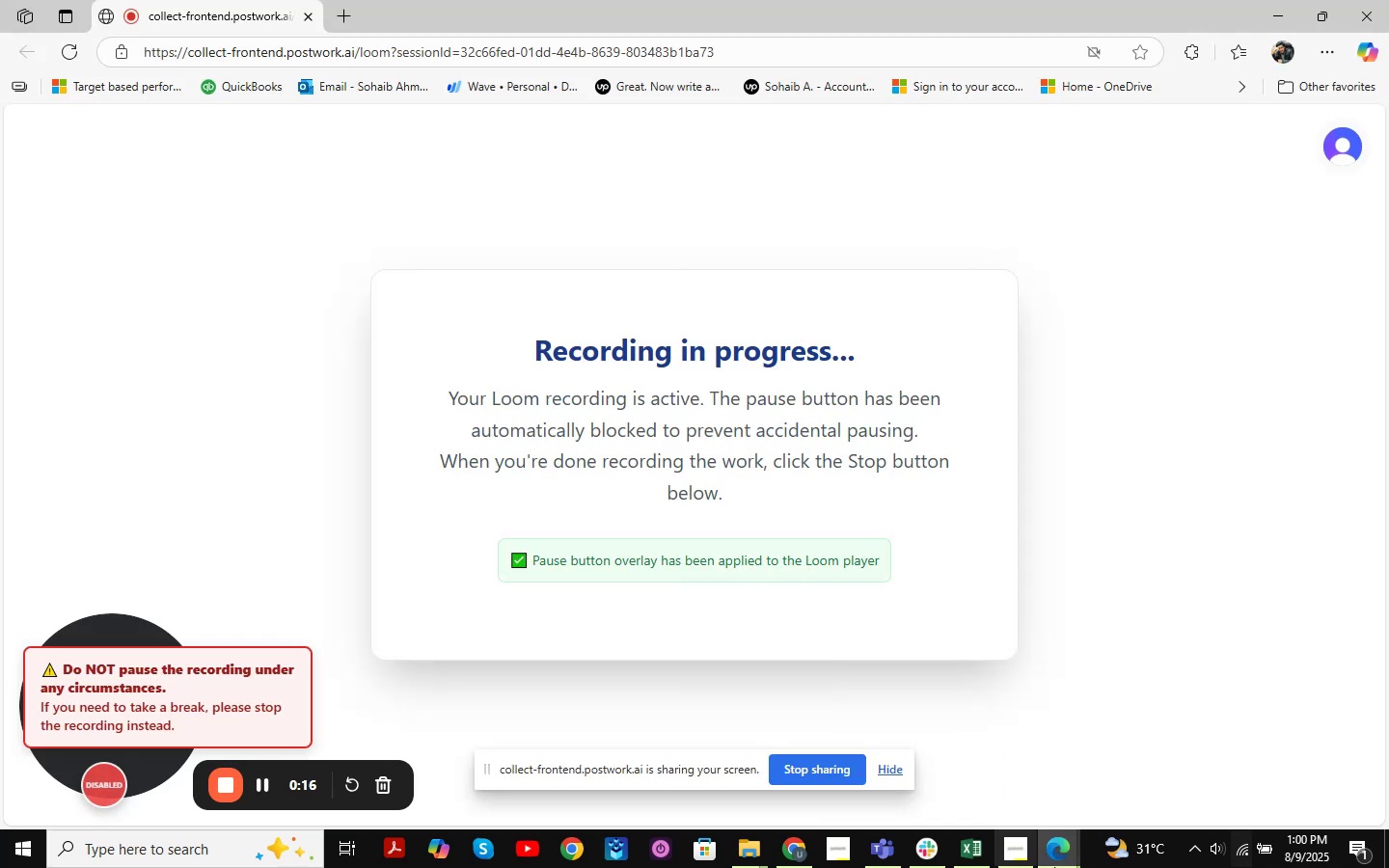 
left_click([1054, 847])
 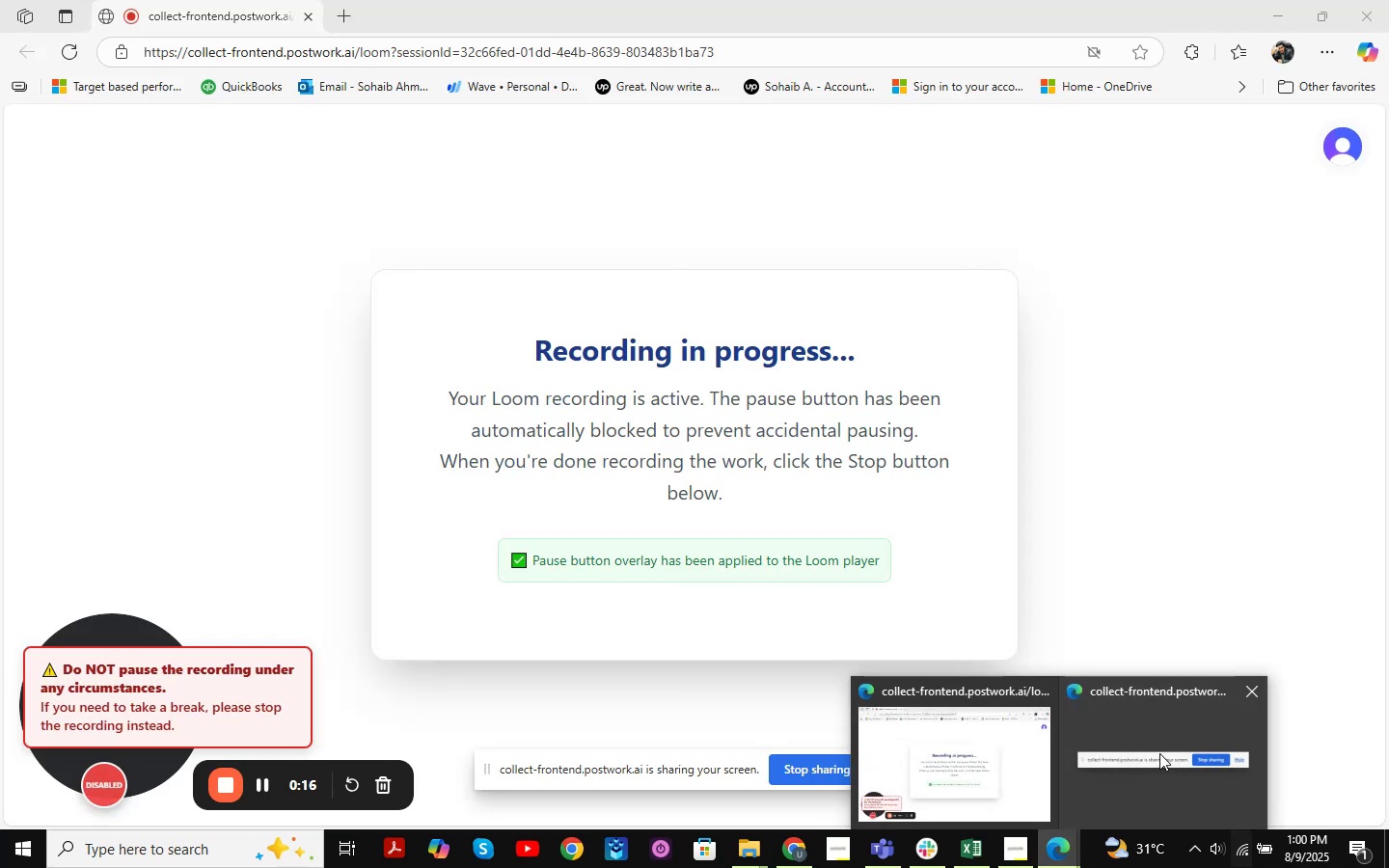 
left_click([1158, 729])
 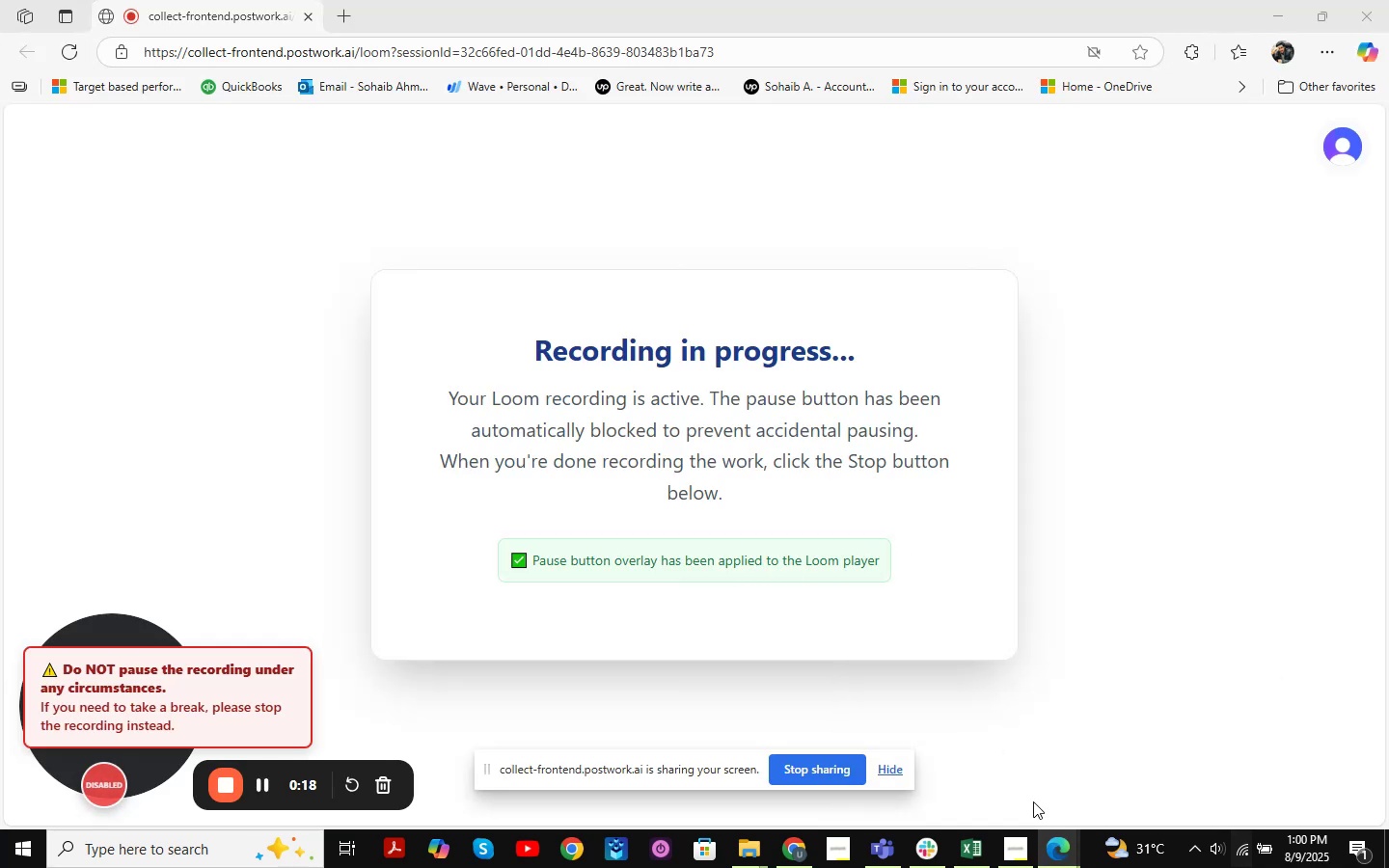 
left_click([1057, 846])
 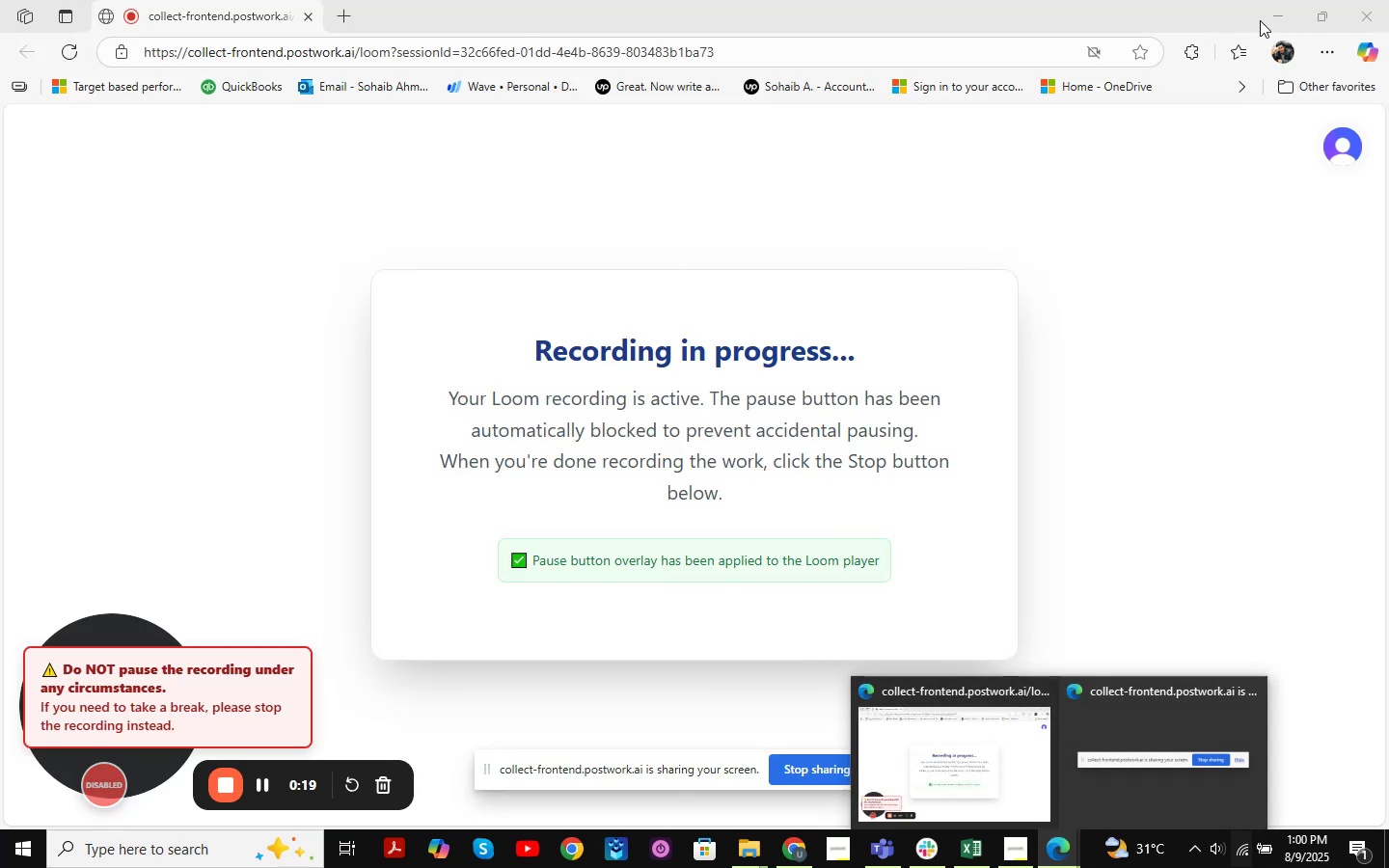 
left_click([1272, 6])
 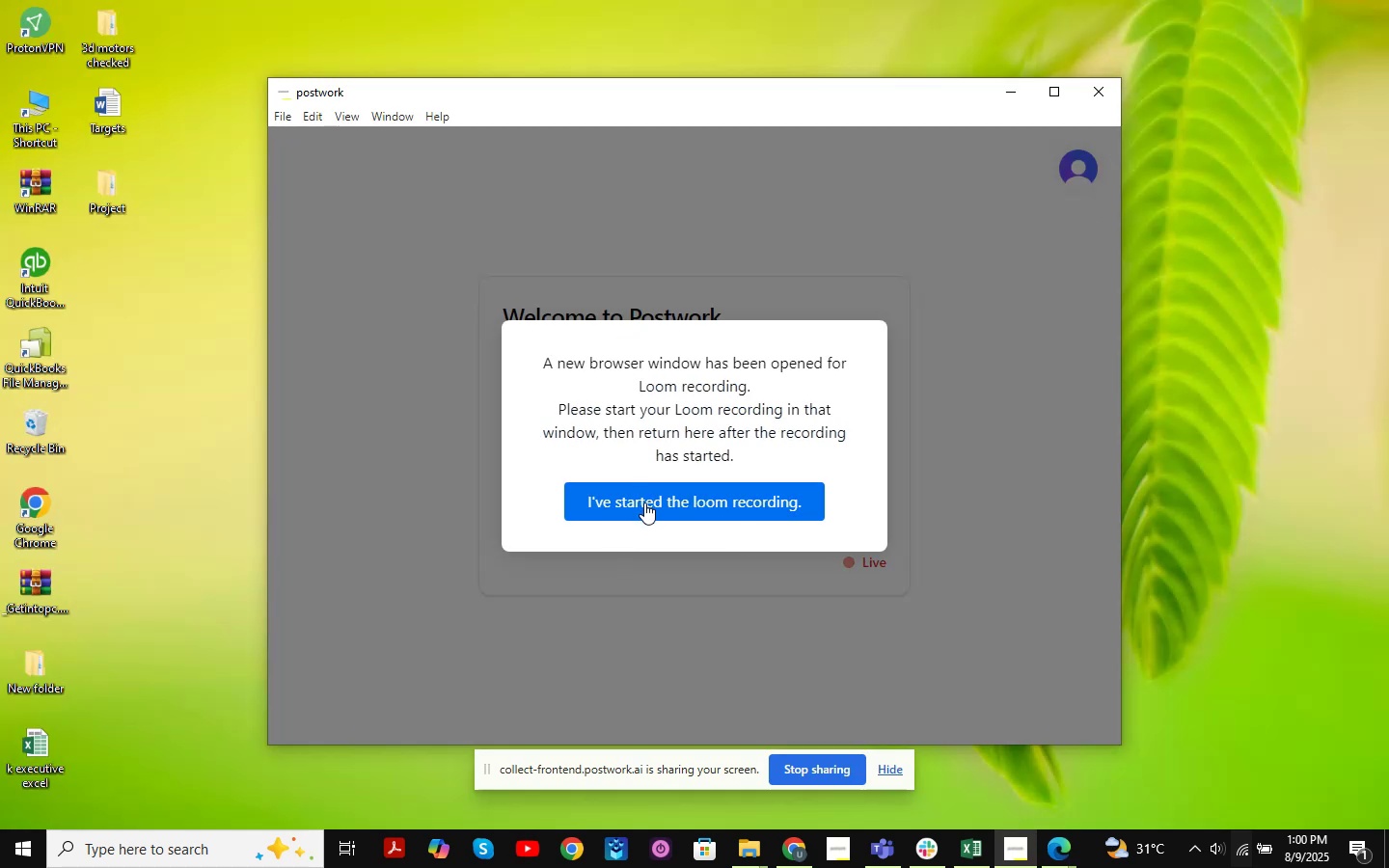 
left_click([644, 502])
 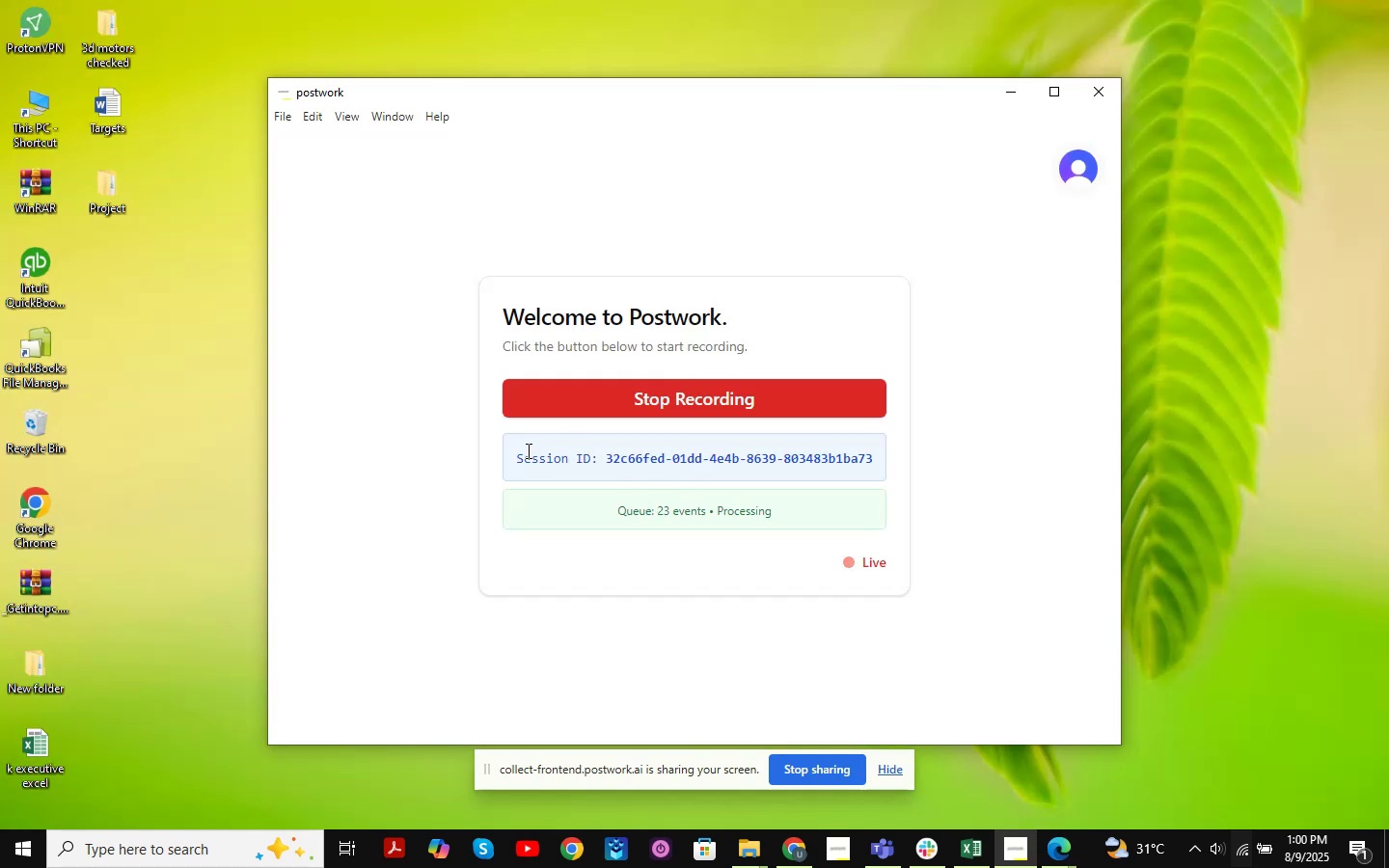 
left_click_drag(start_coordinate=[514, 456], to_coordinate=[894, 473])
 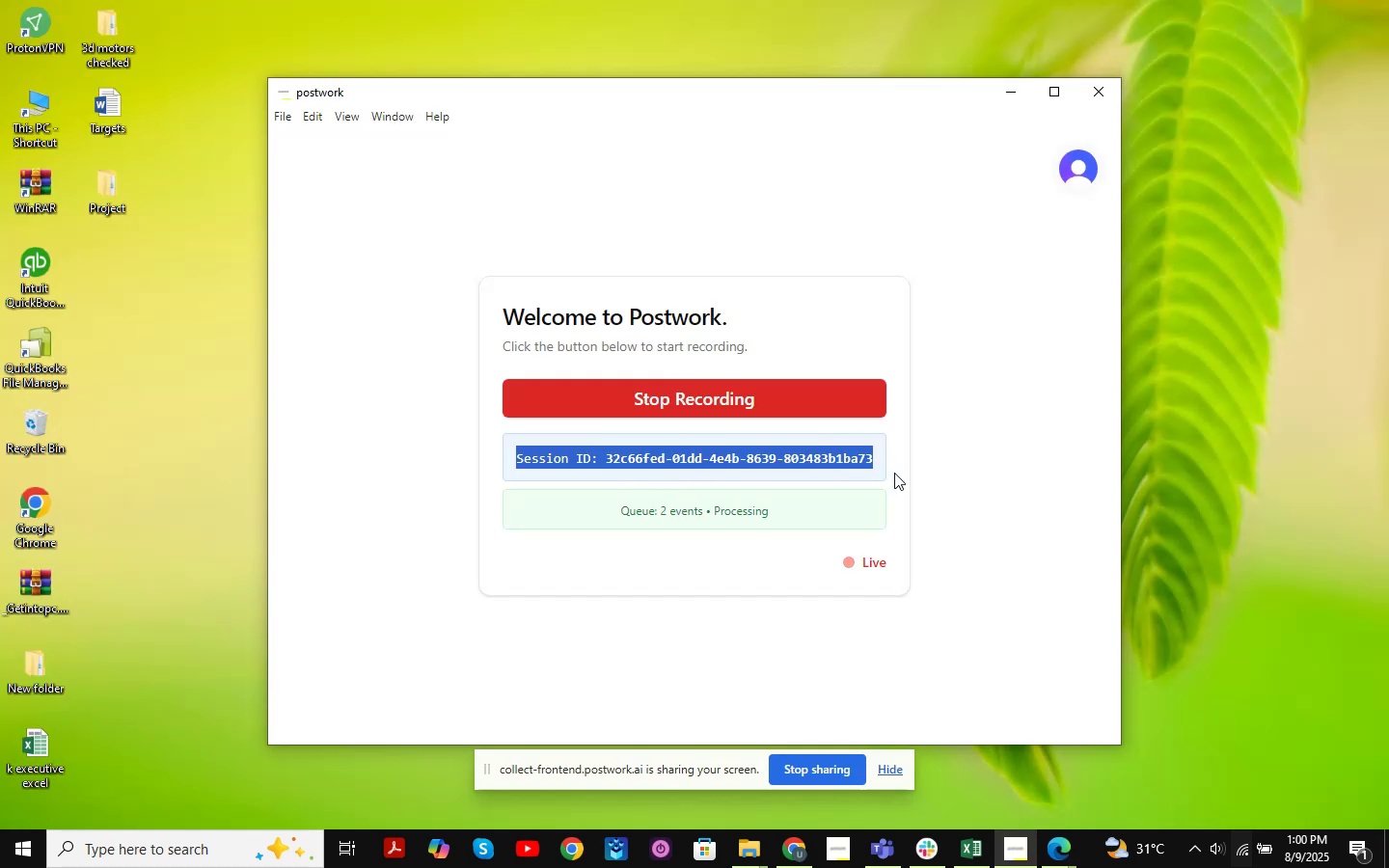 
key(Control+C)
 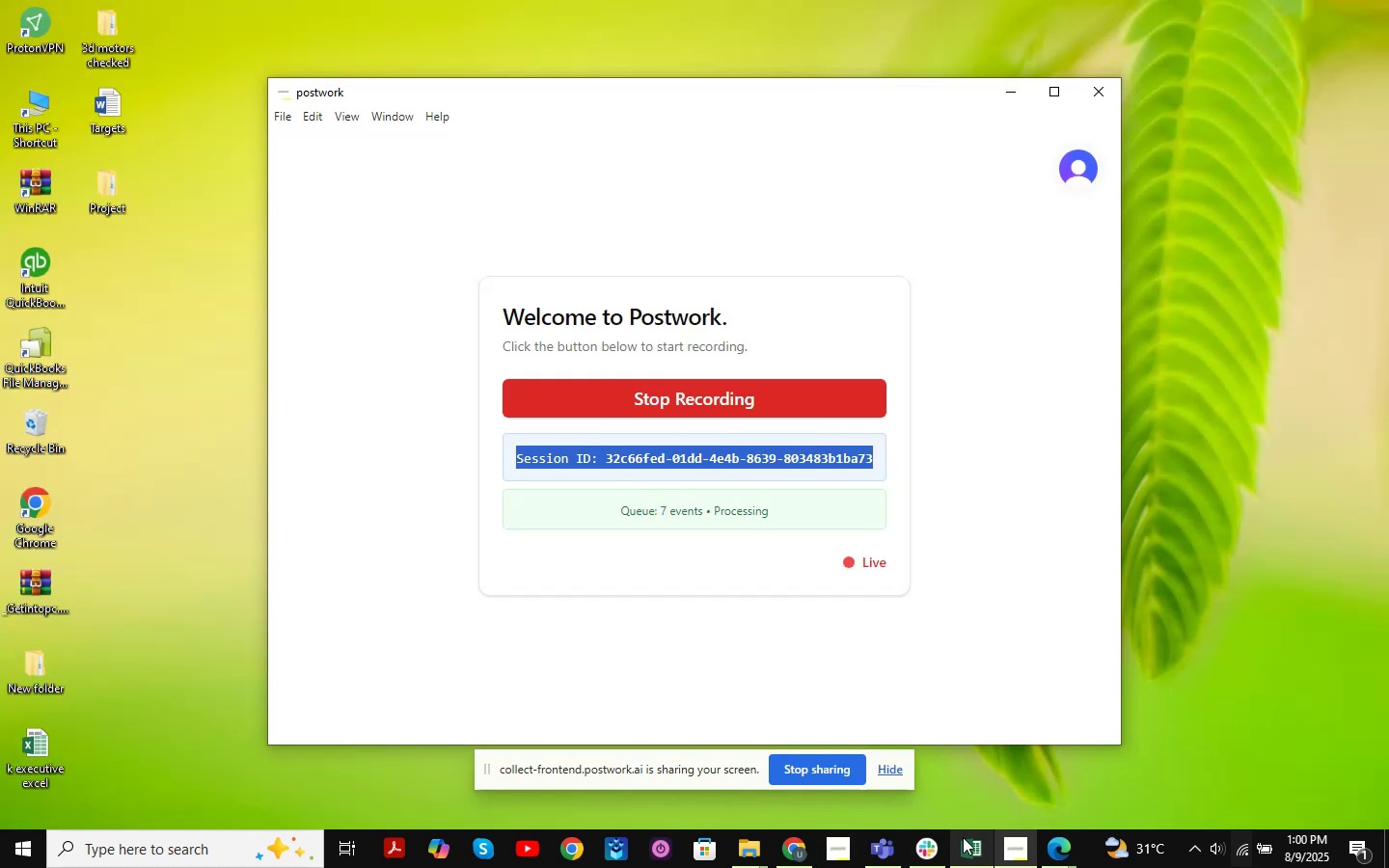 
left_click([963, 837])
 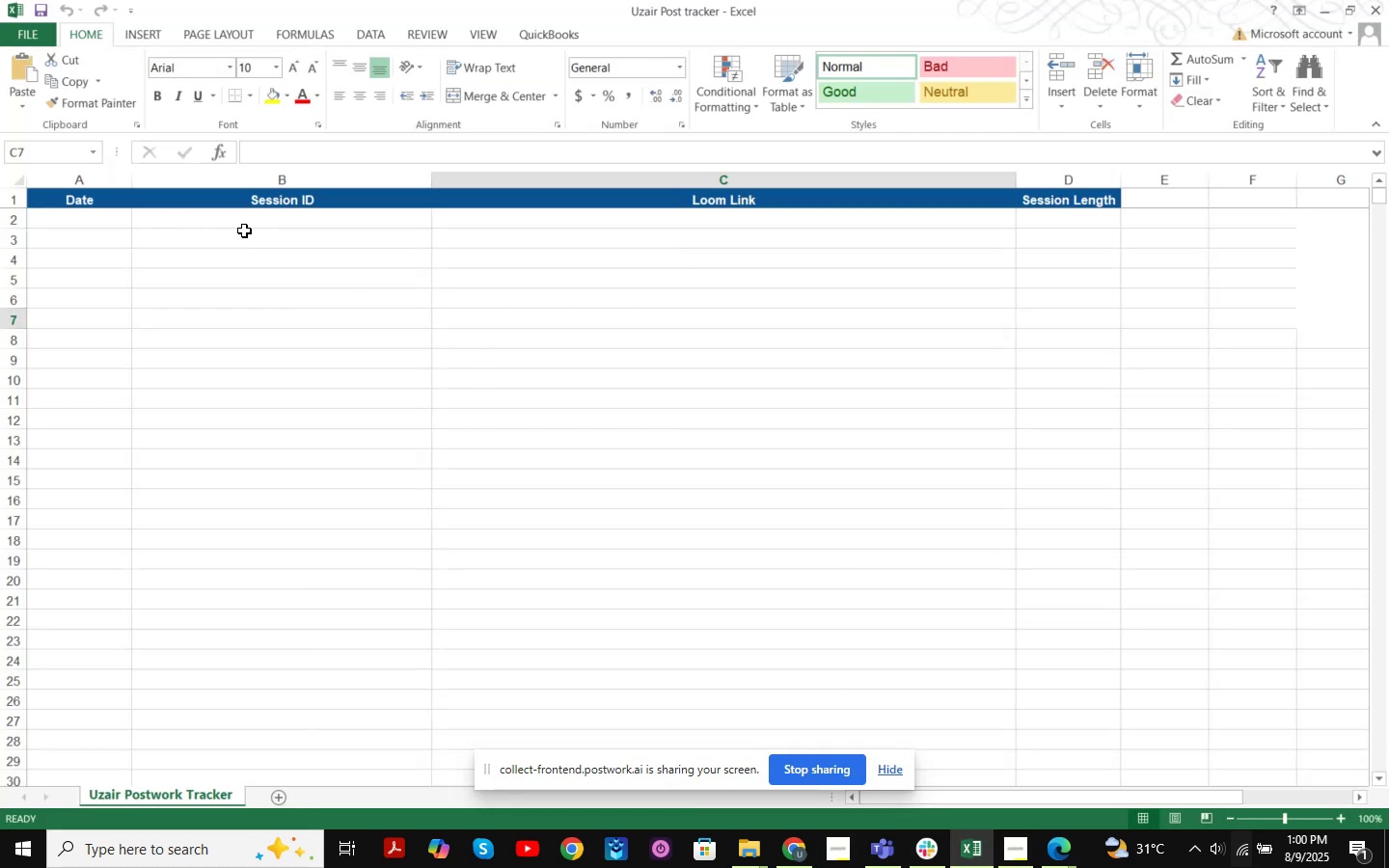 
left_click([259, 219])
 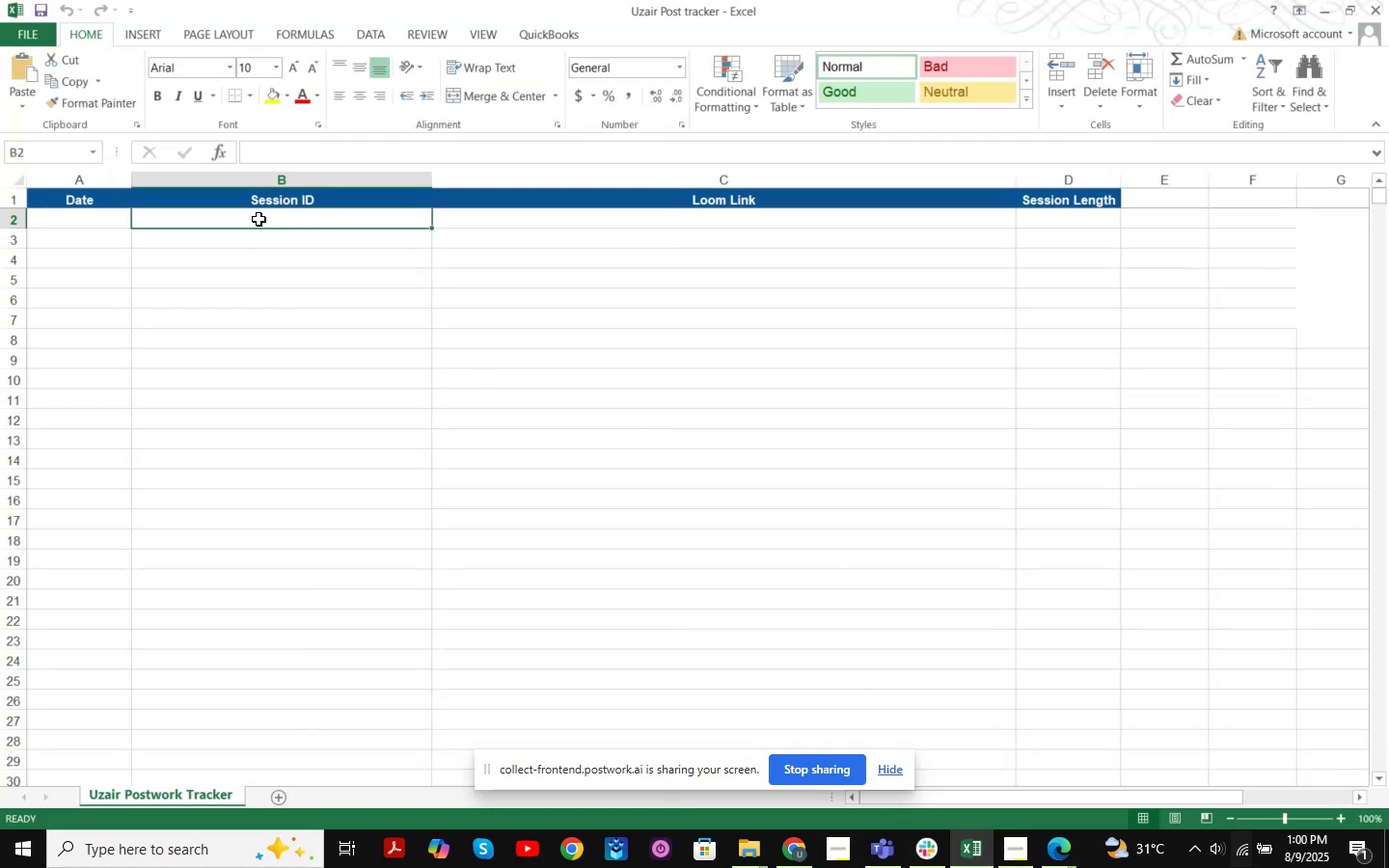 
key(Control+ControlLeft)
 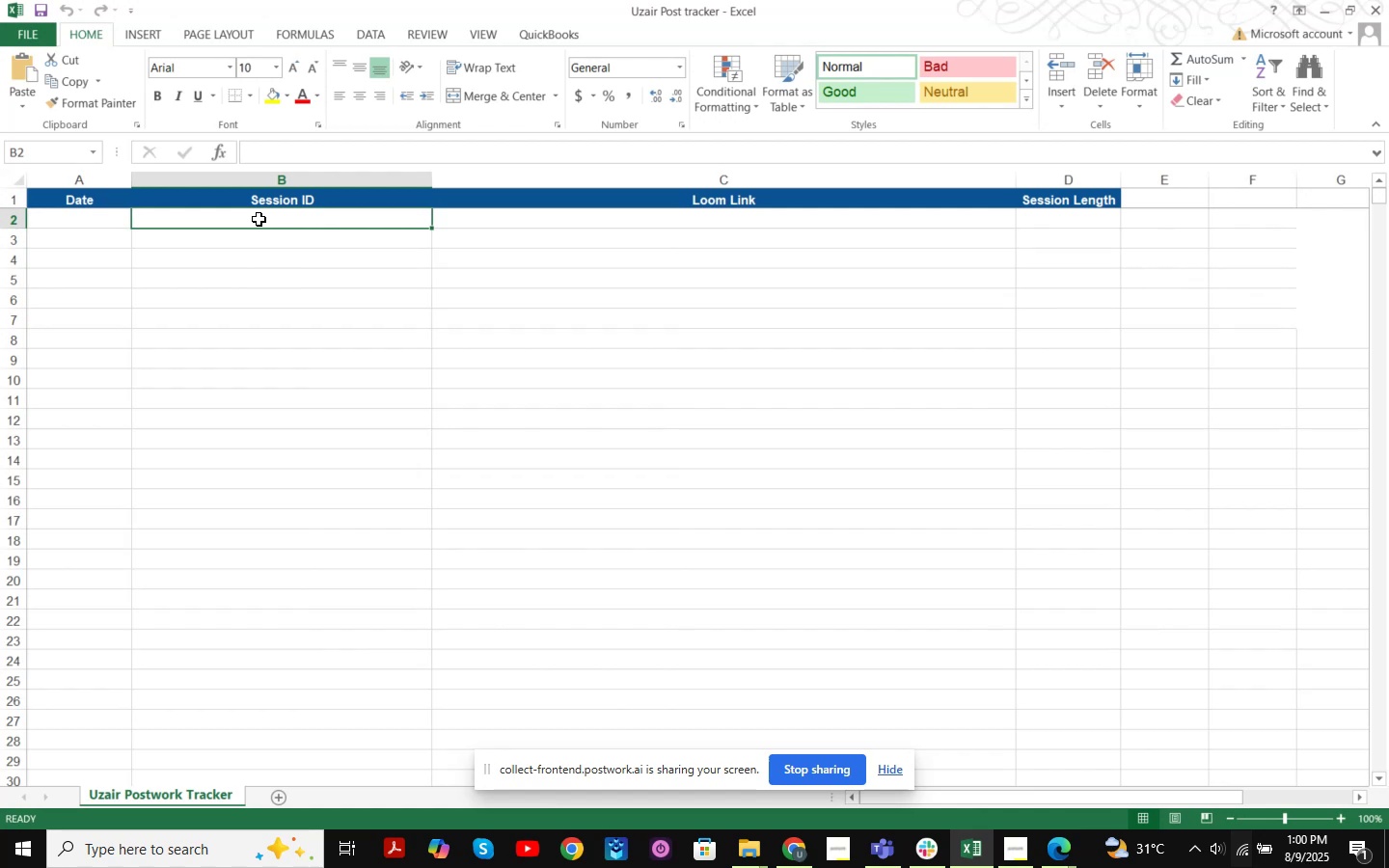 
key(Control+V)
 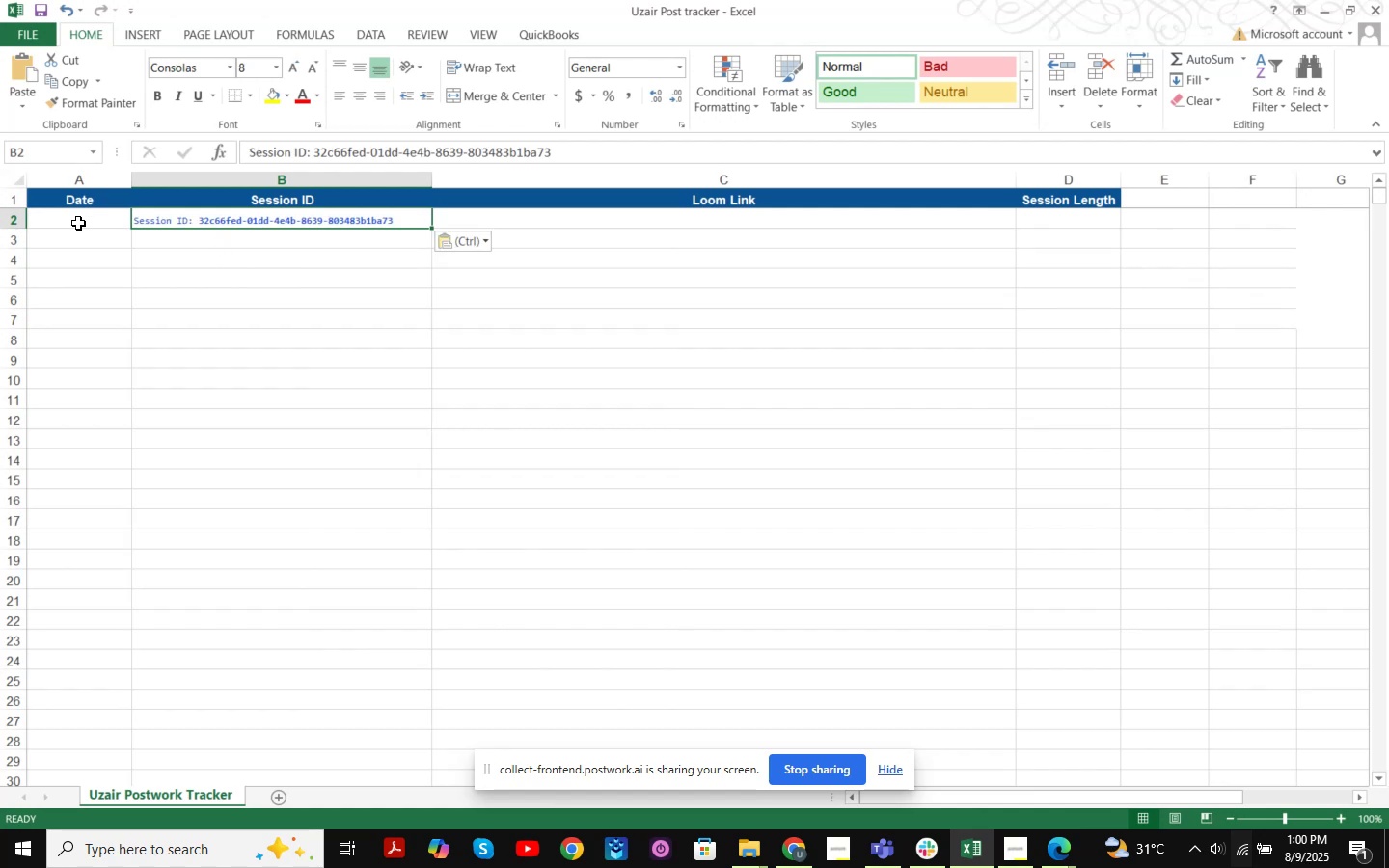 
left_click([78, 221])
 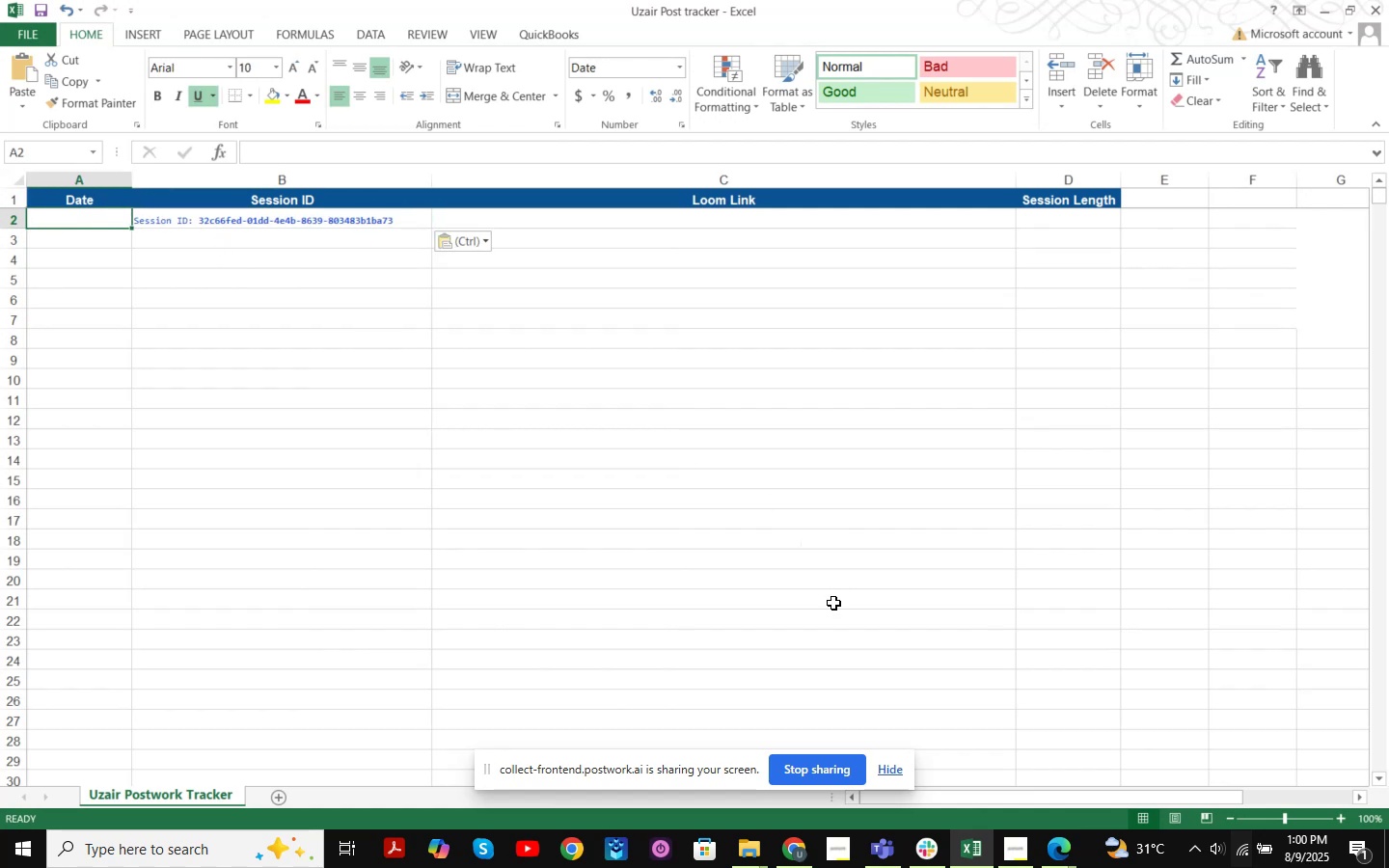 
key(Numpad0)
 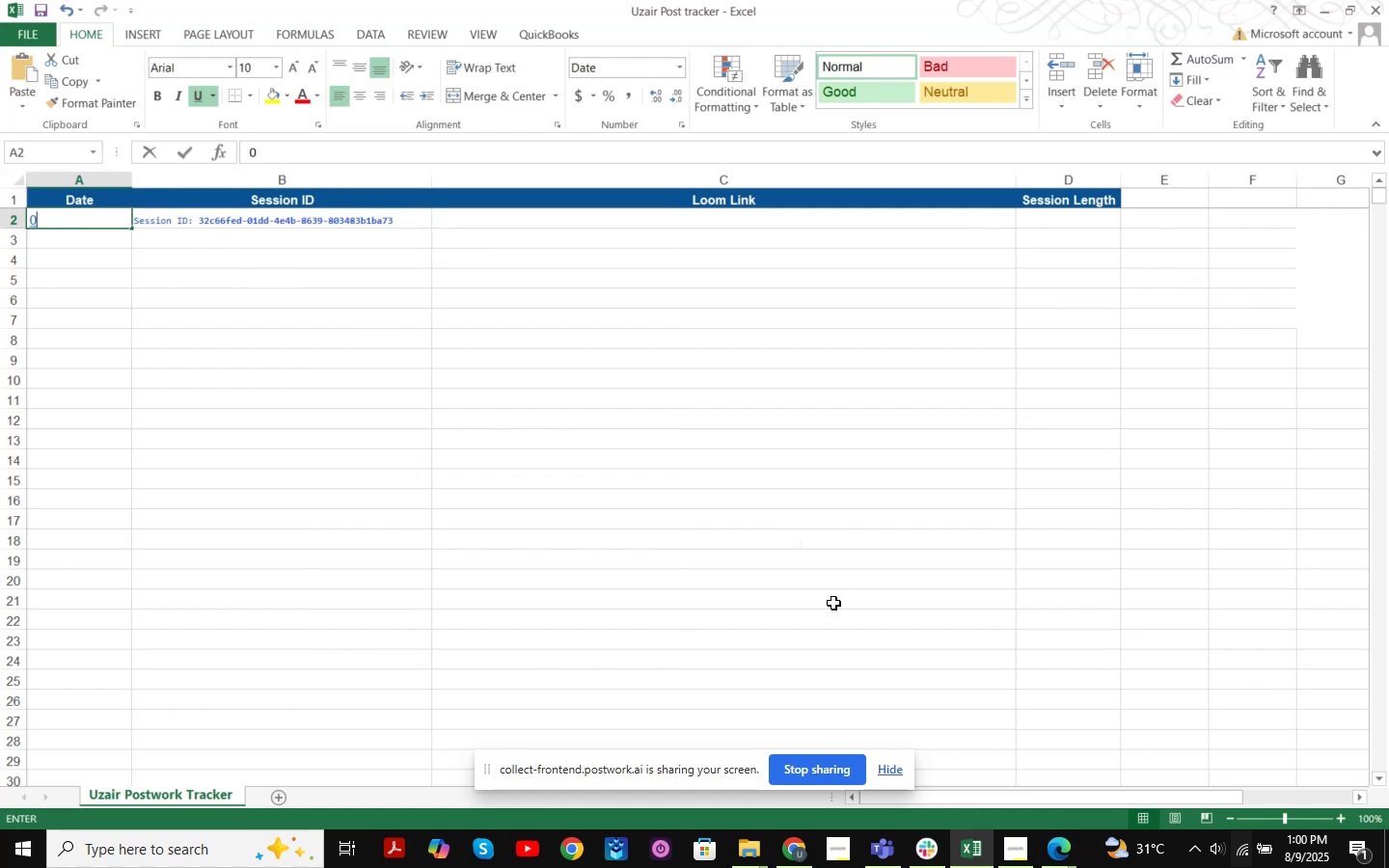 
key(Numpad8)
 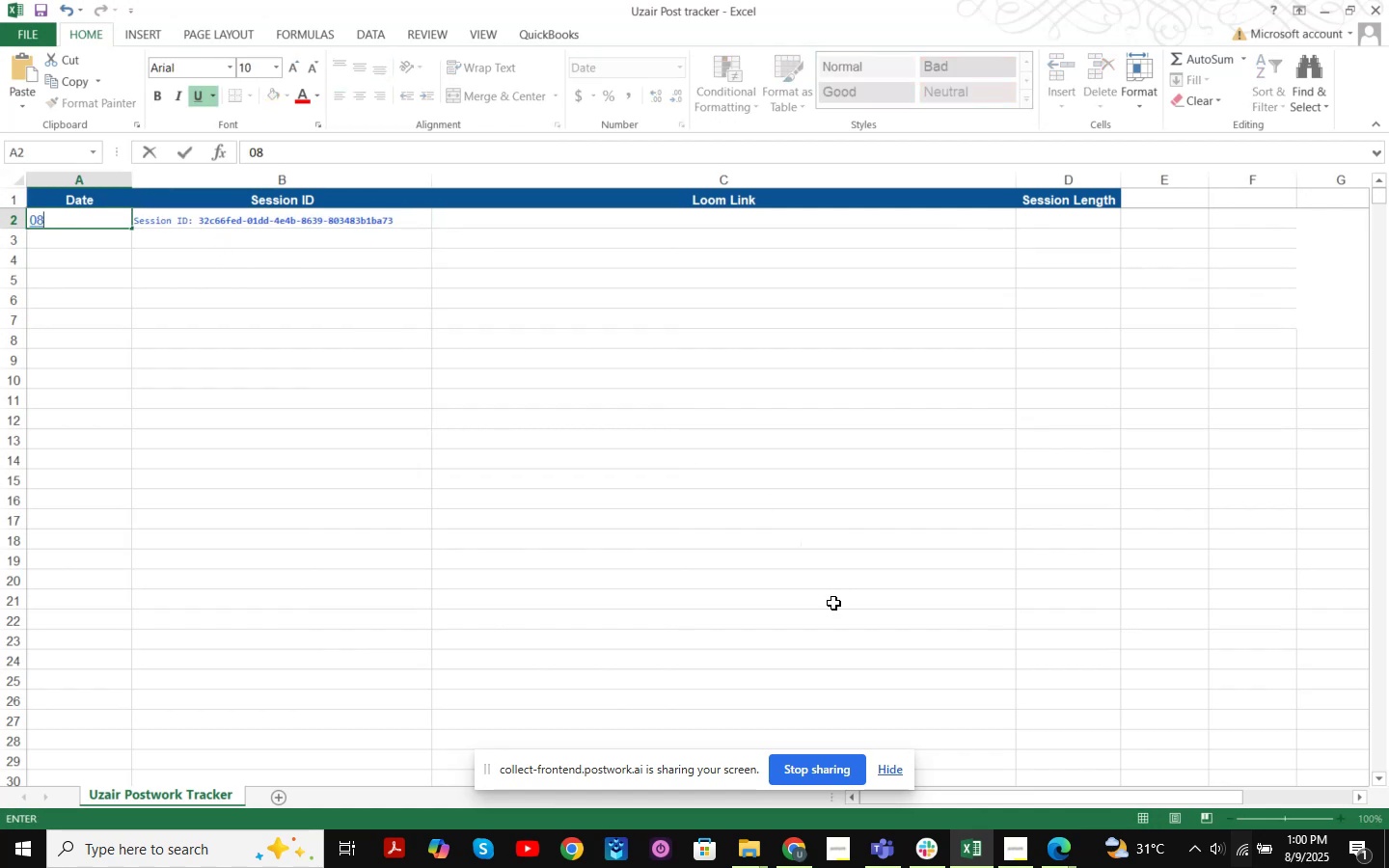 
key(NumpadDivide)
 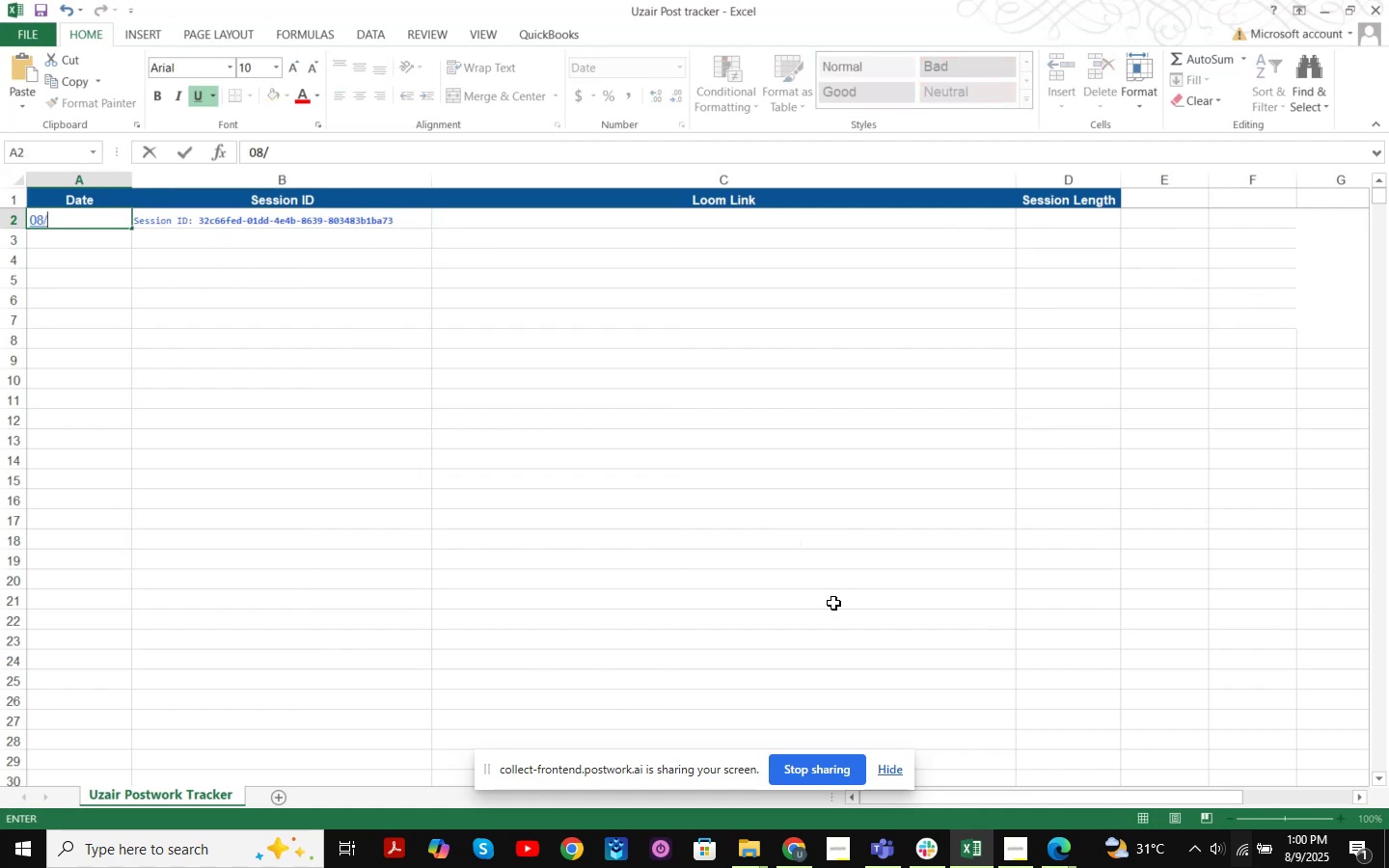 
key(Numpad0)
 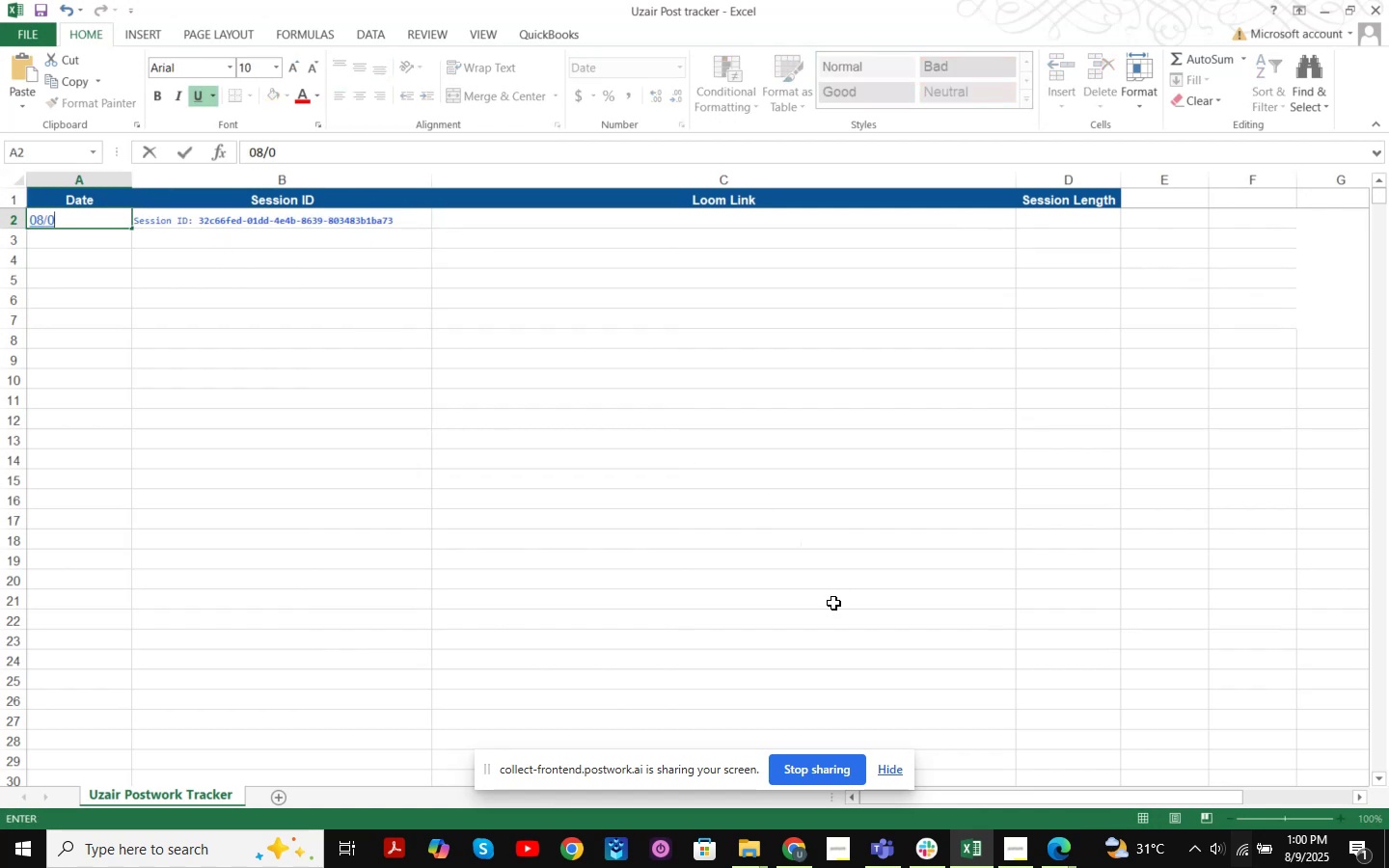 
key(Numpad9)
 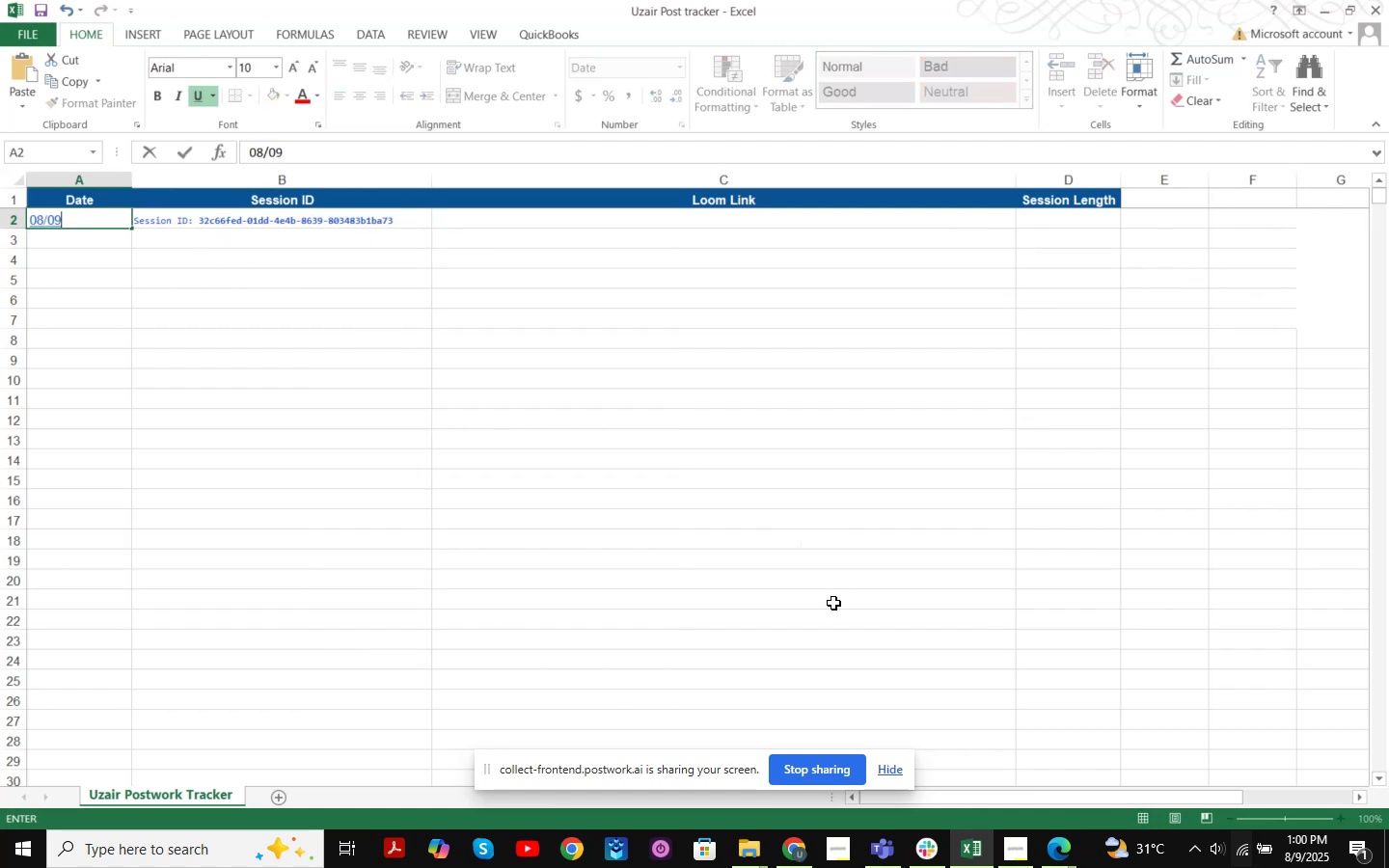 
key(NumpadDivide)
 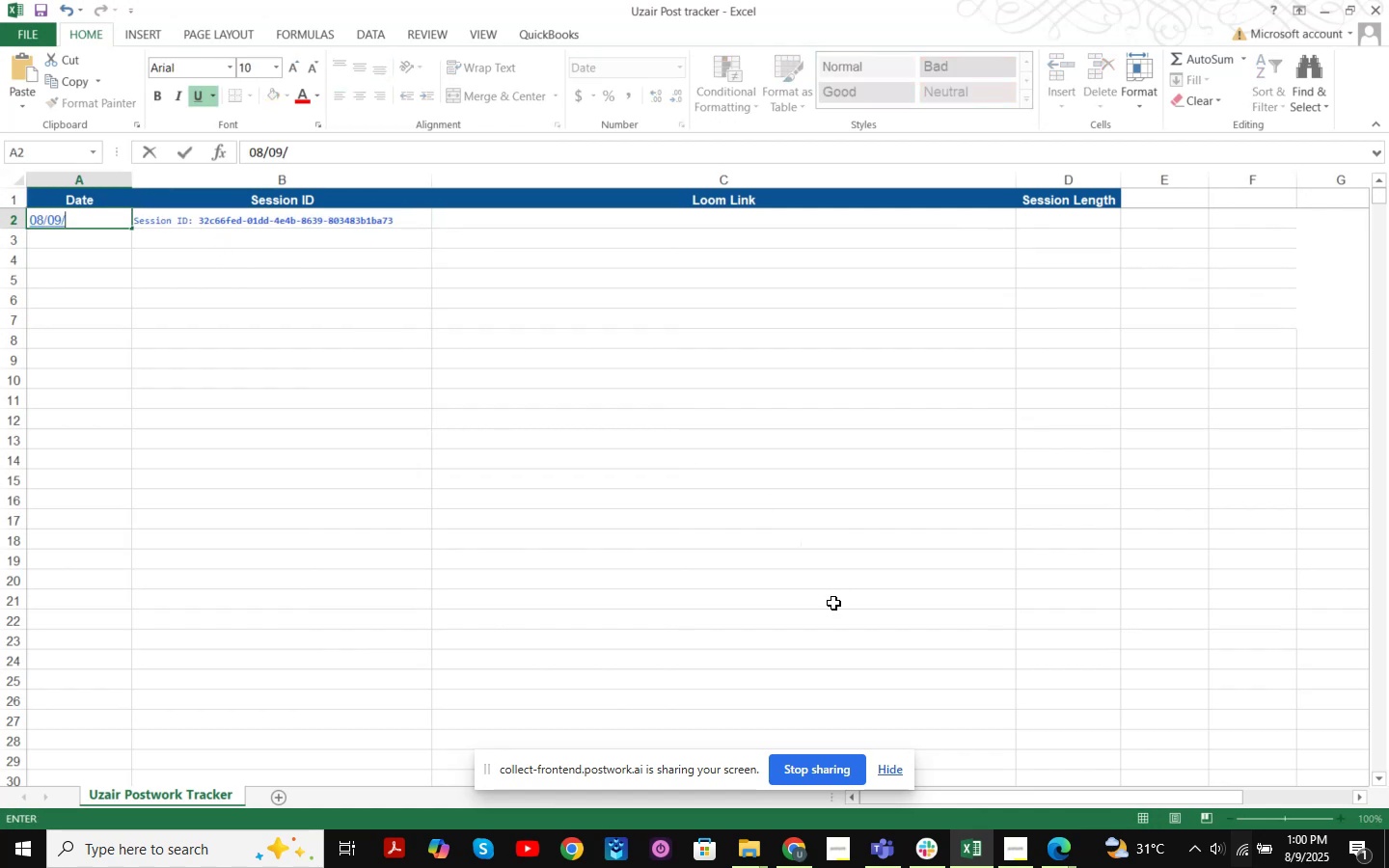 
key(Numpad2)
 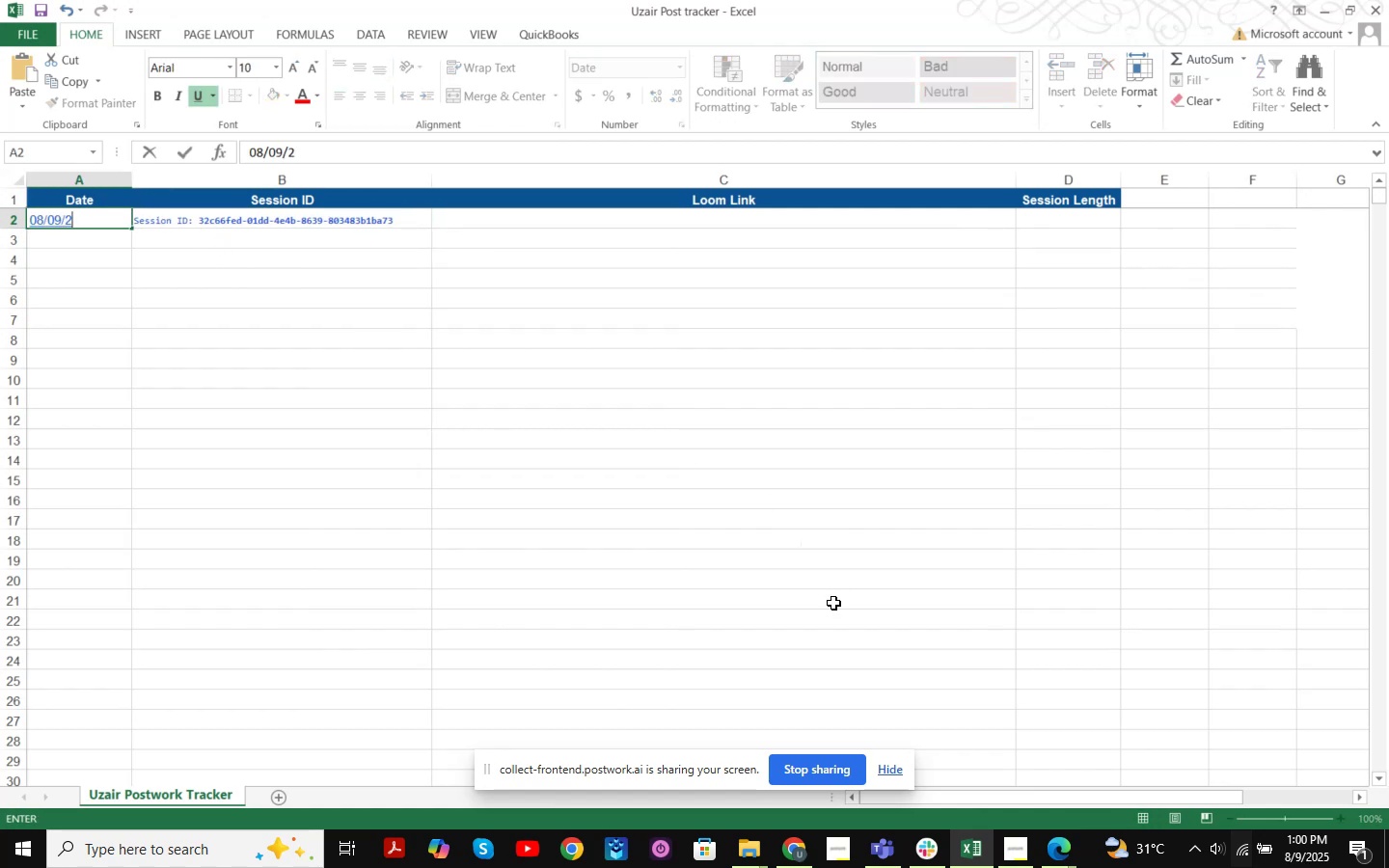 
key(Numpad0)
 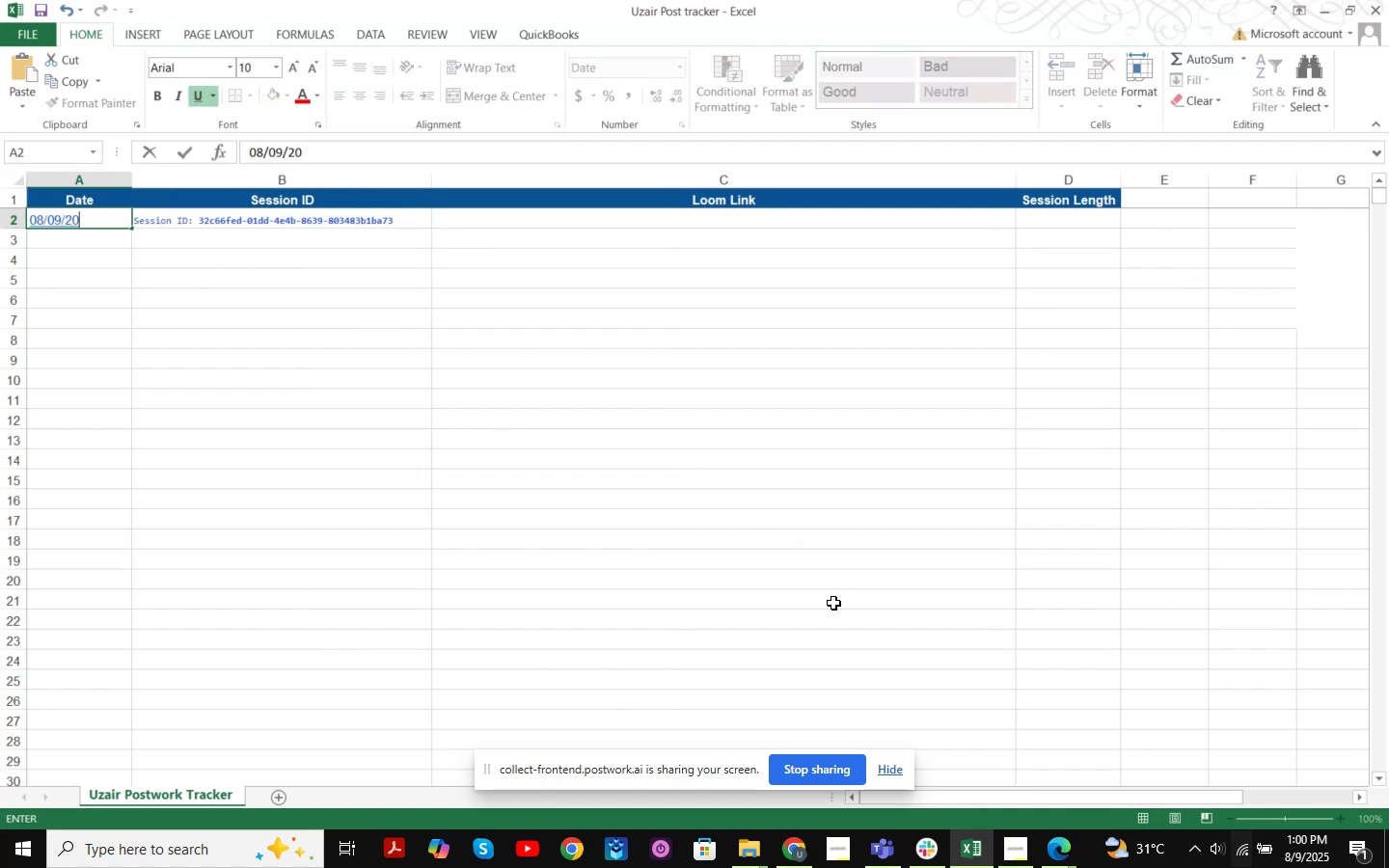 
key(Numpad2)
 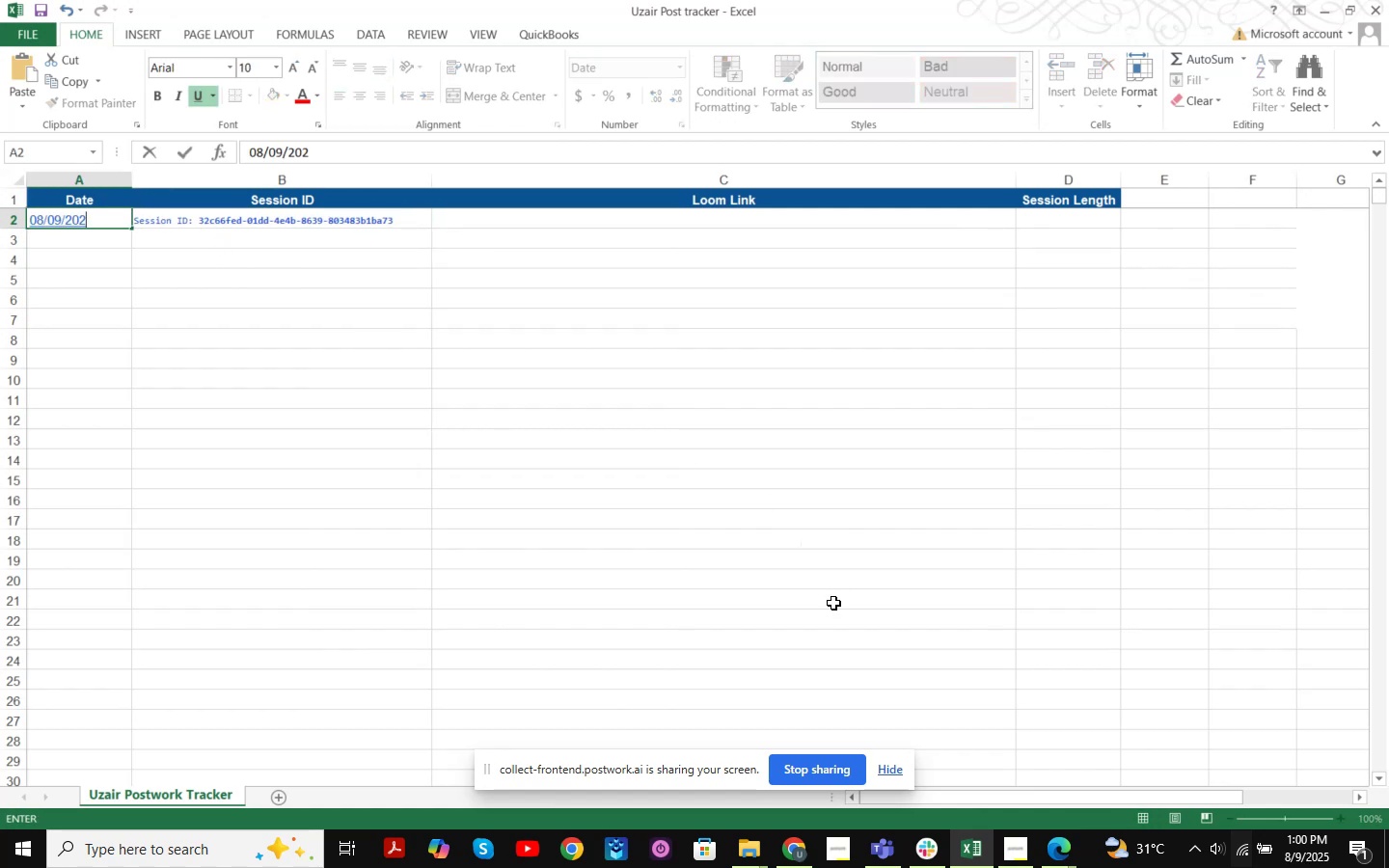 
key(Numpad5)
 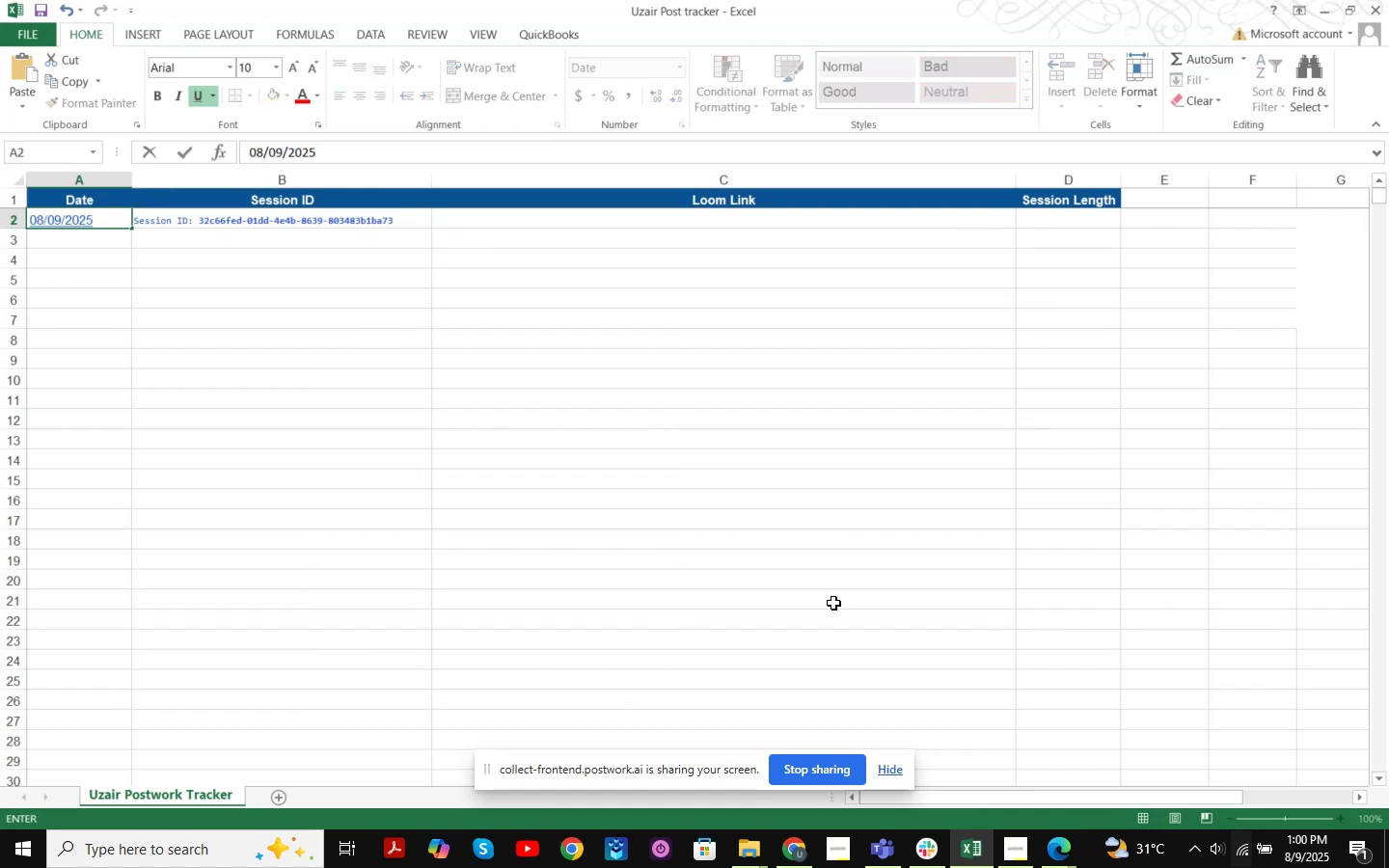 
key(NumpadEnter)
 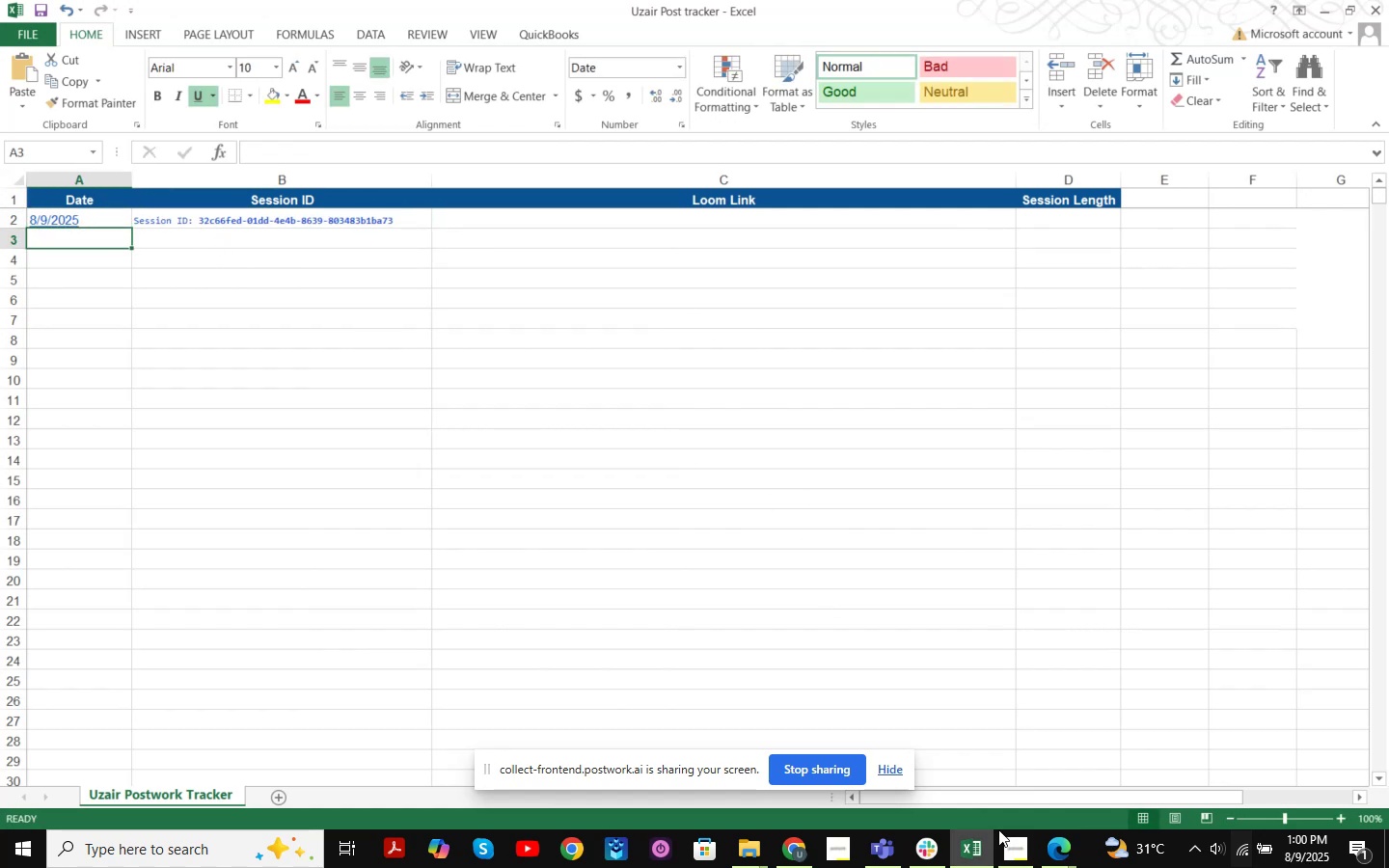 
left_click([1056, 850])
 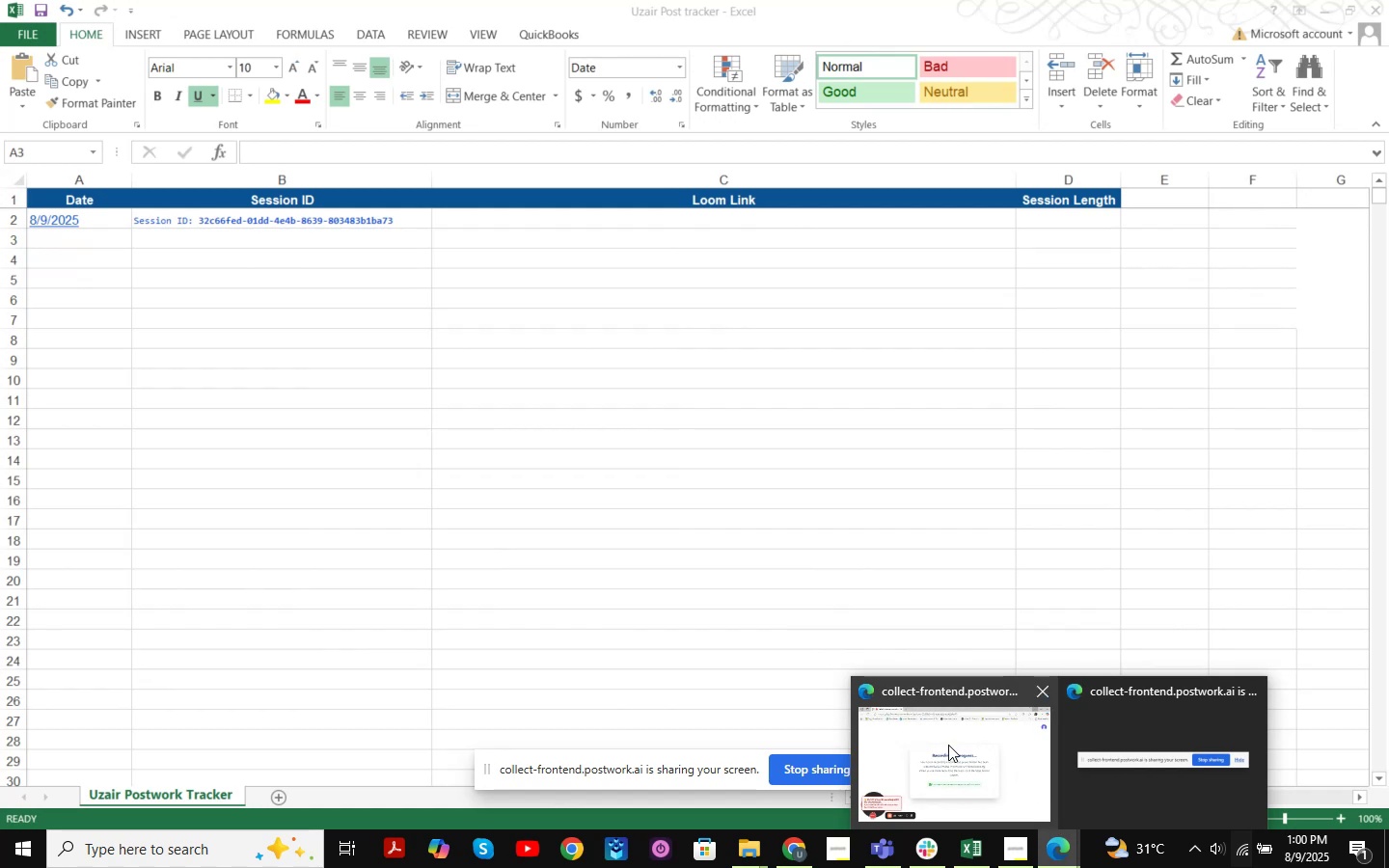 
left_click([948, 745])
 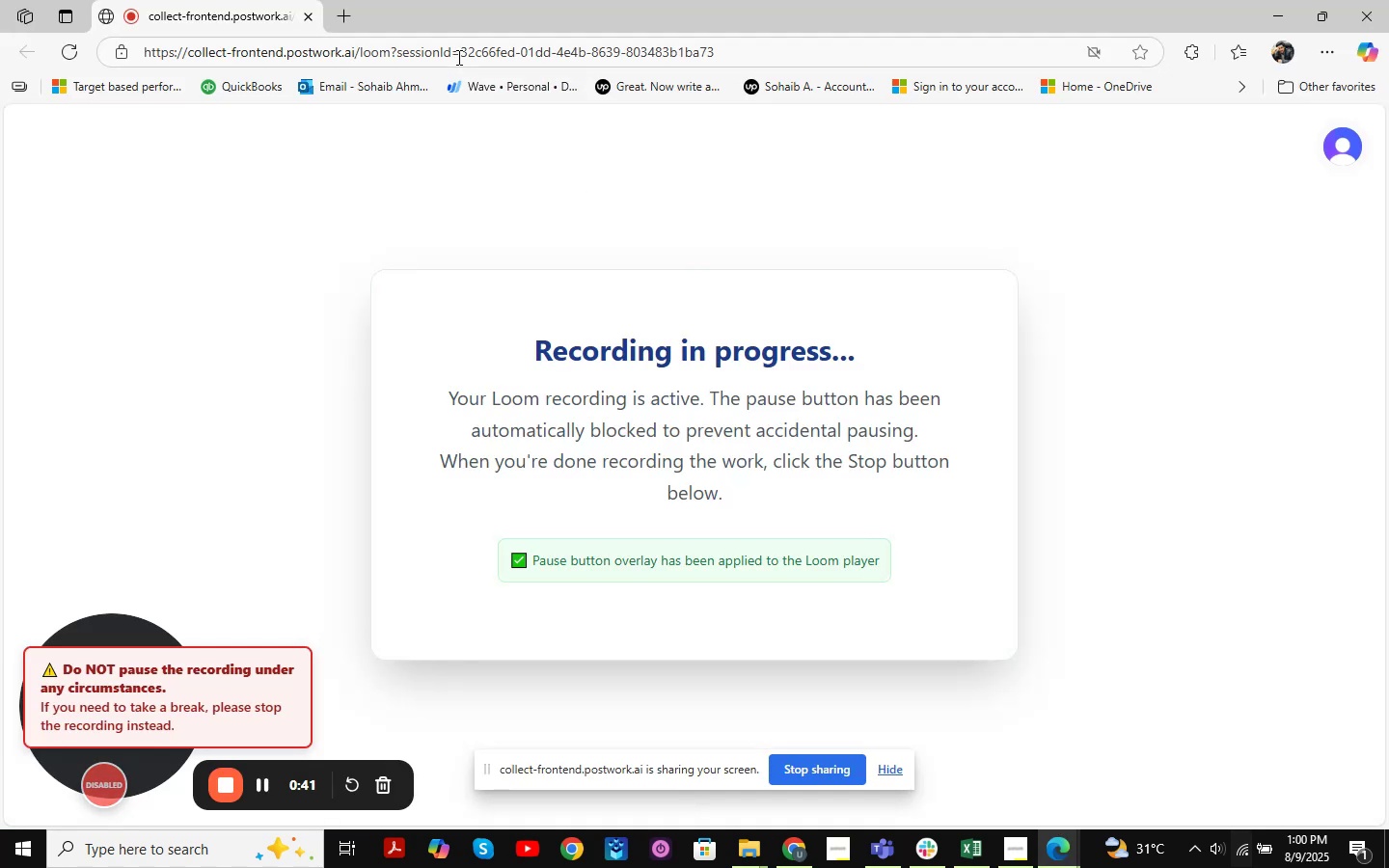 
left_click([459, 50])
 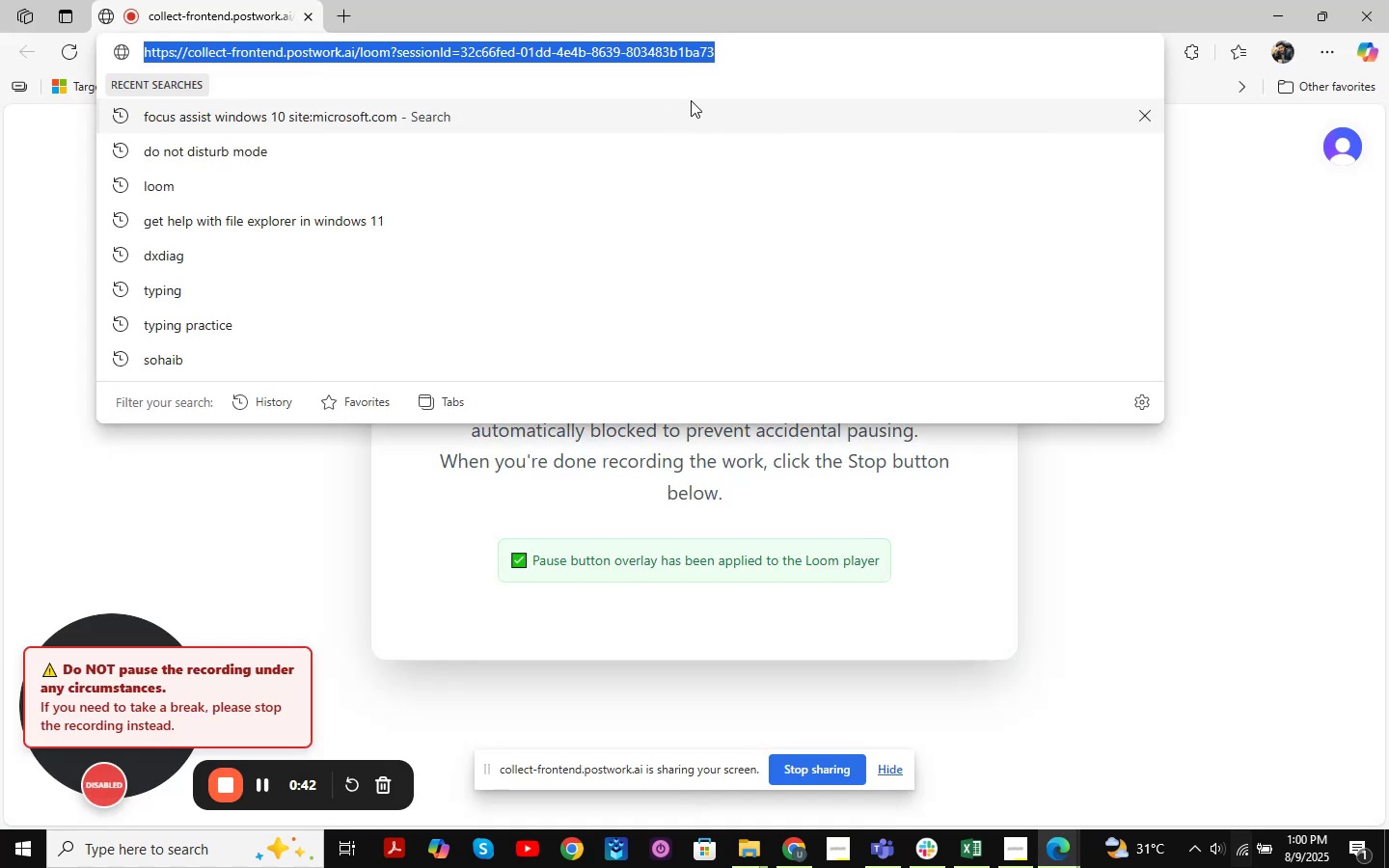 
key(Control+C)
 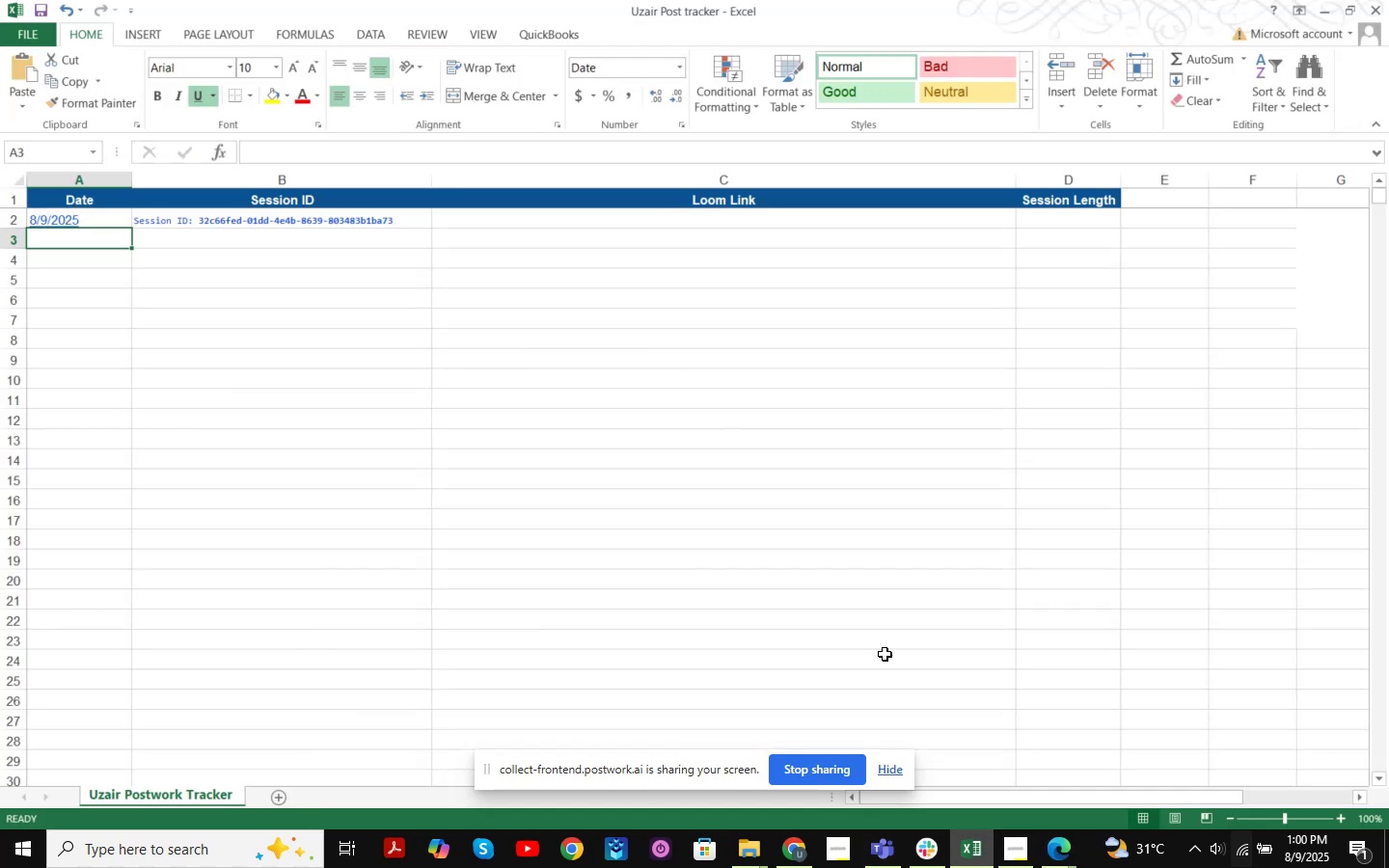 
left_click([687, 222])
 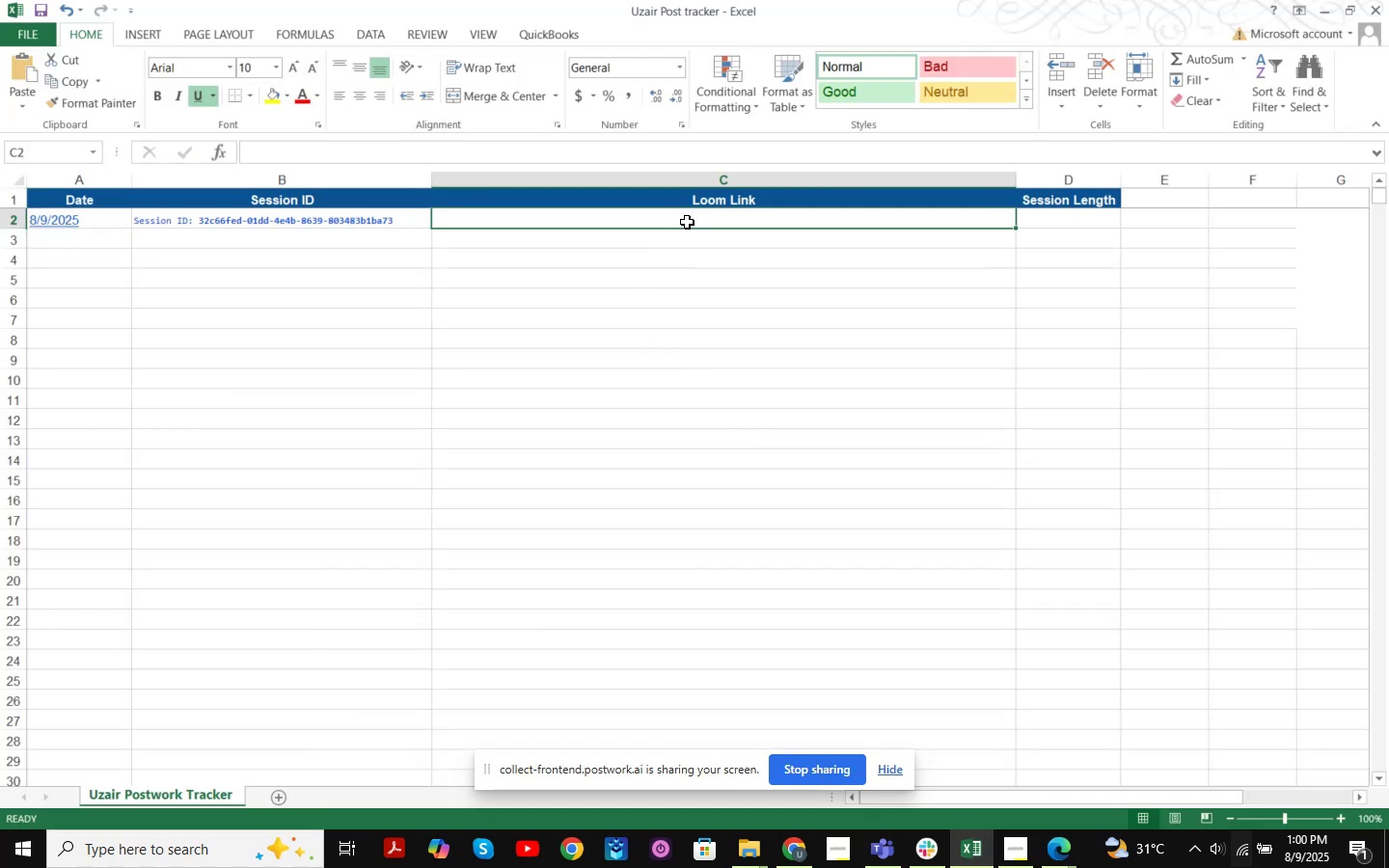 
key(Control+ControlLeft)
 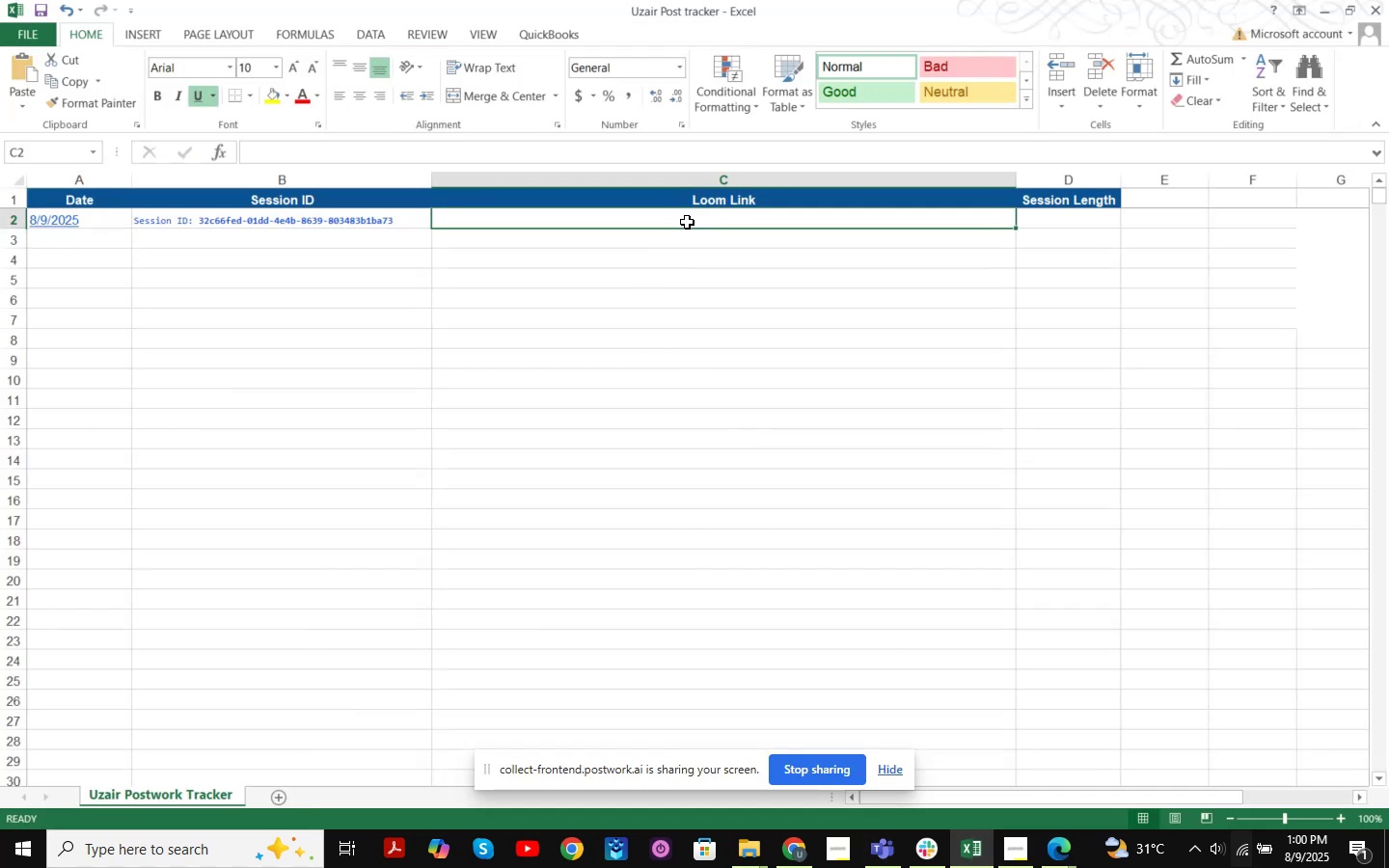 
key(Control+V)
 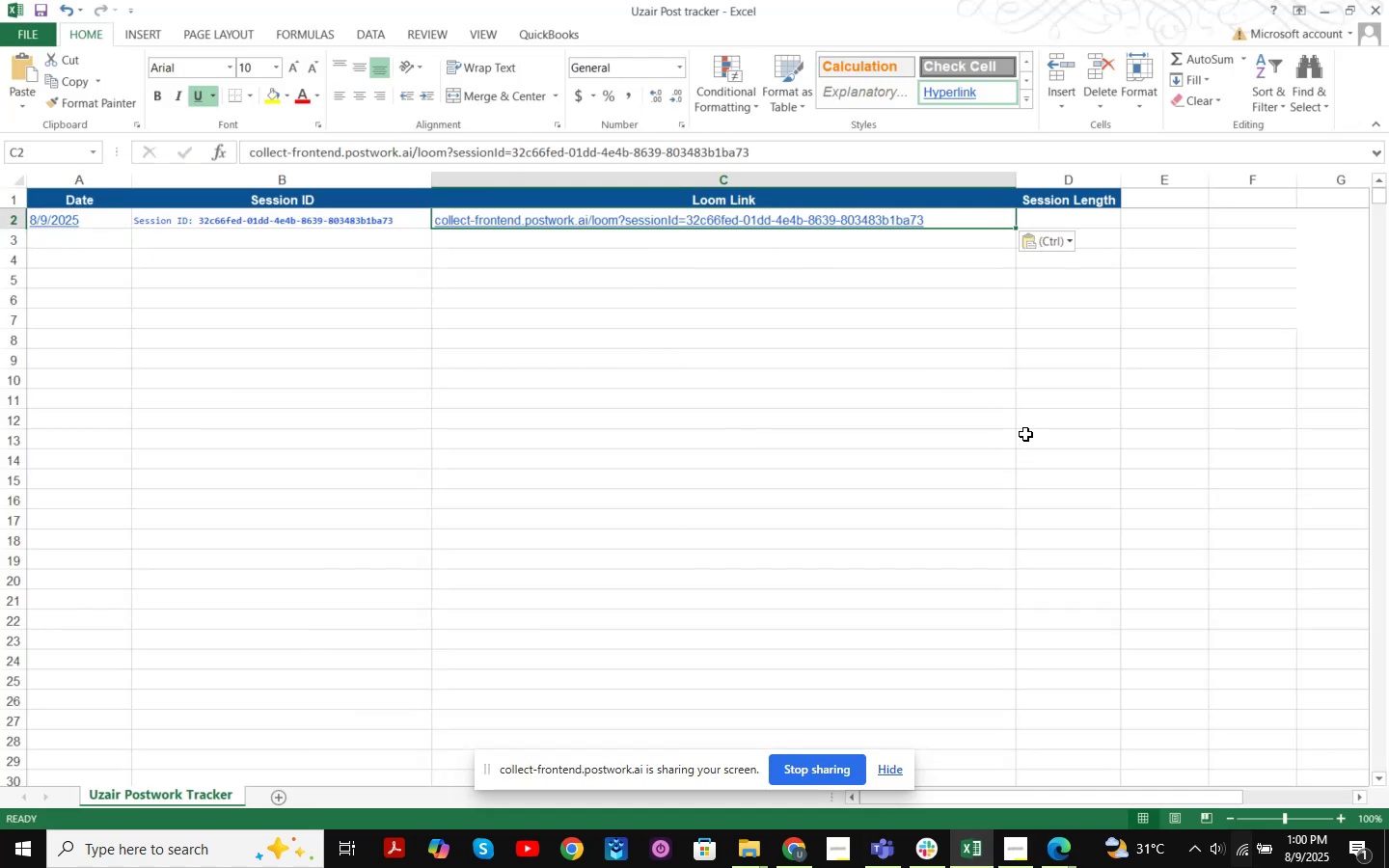 
left_click([1047, 359])
 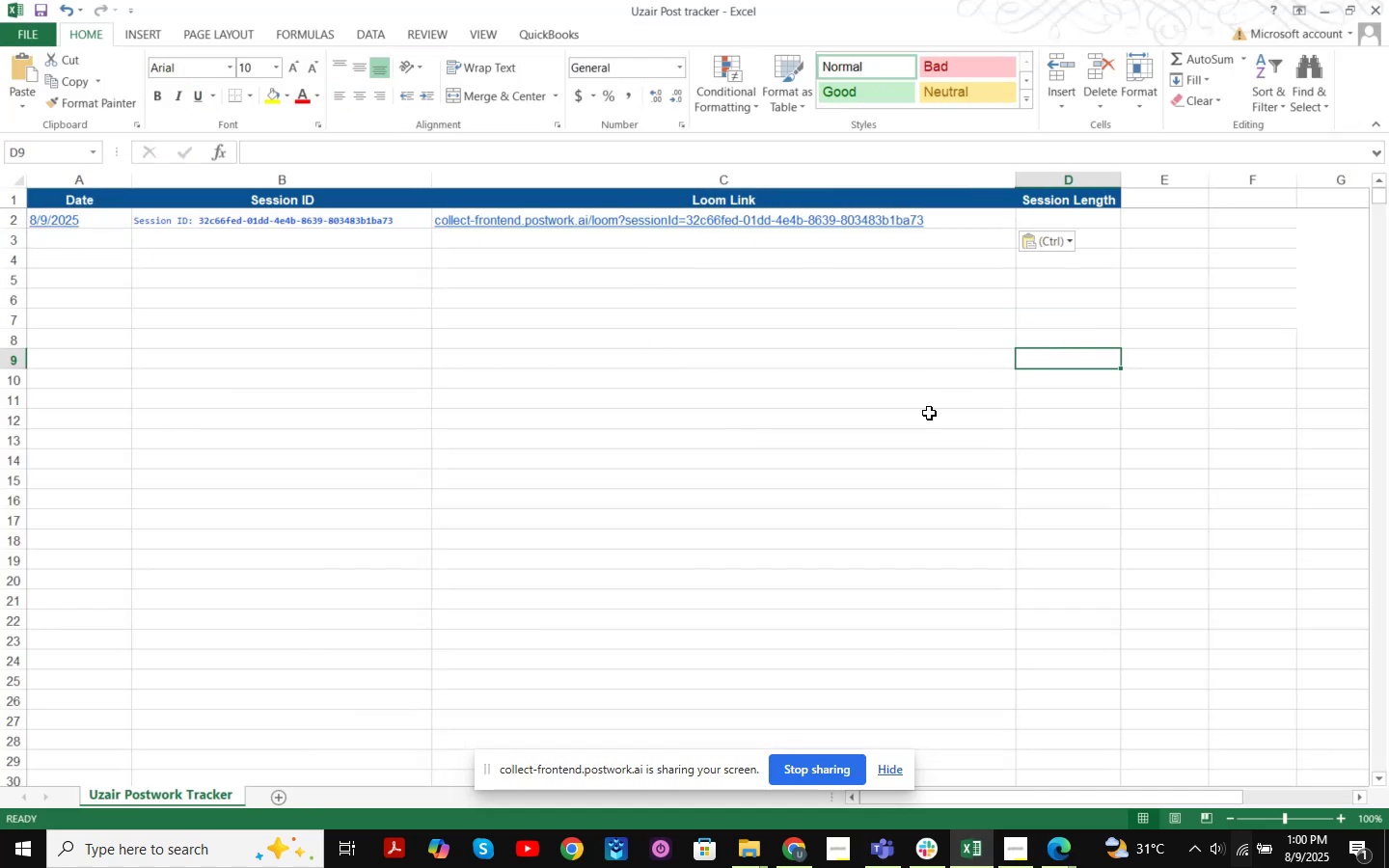 
key(Control+S)
 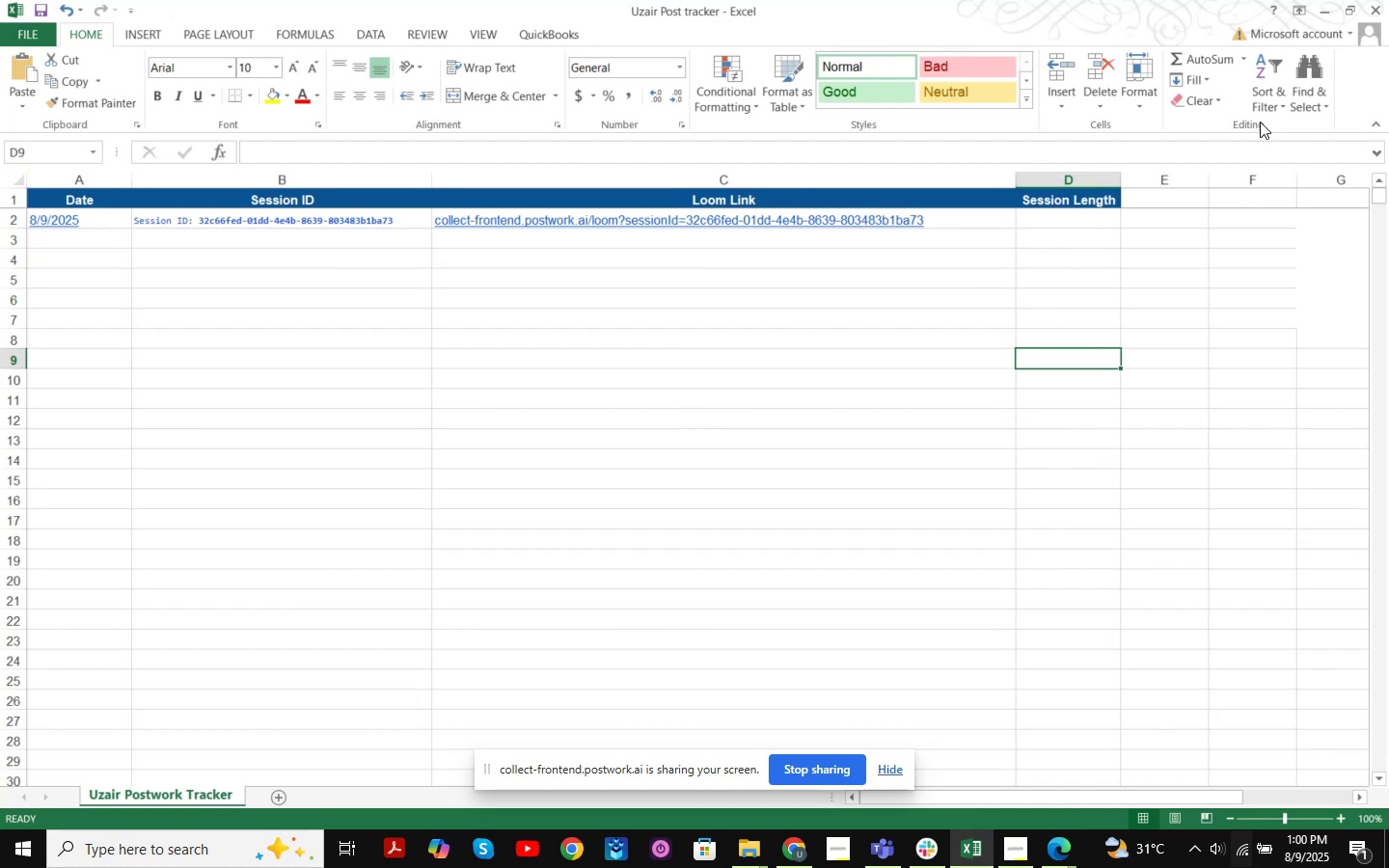 
left_click([1328, 7])
 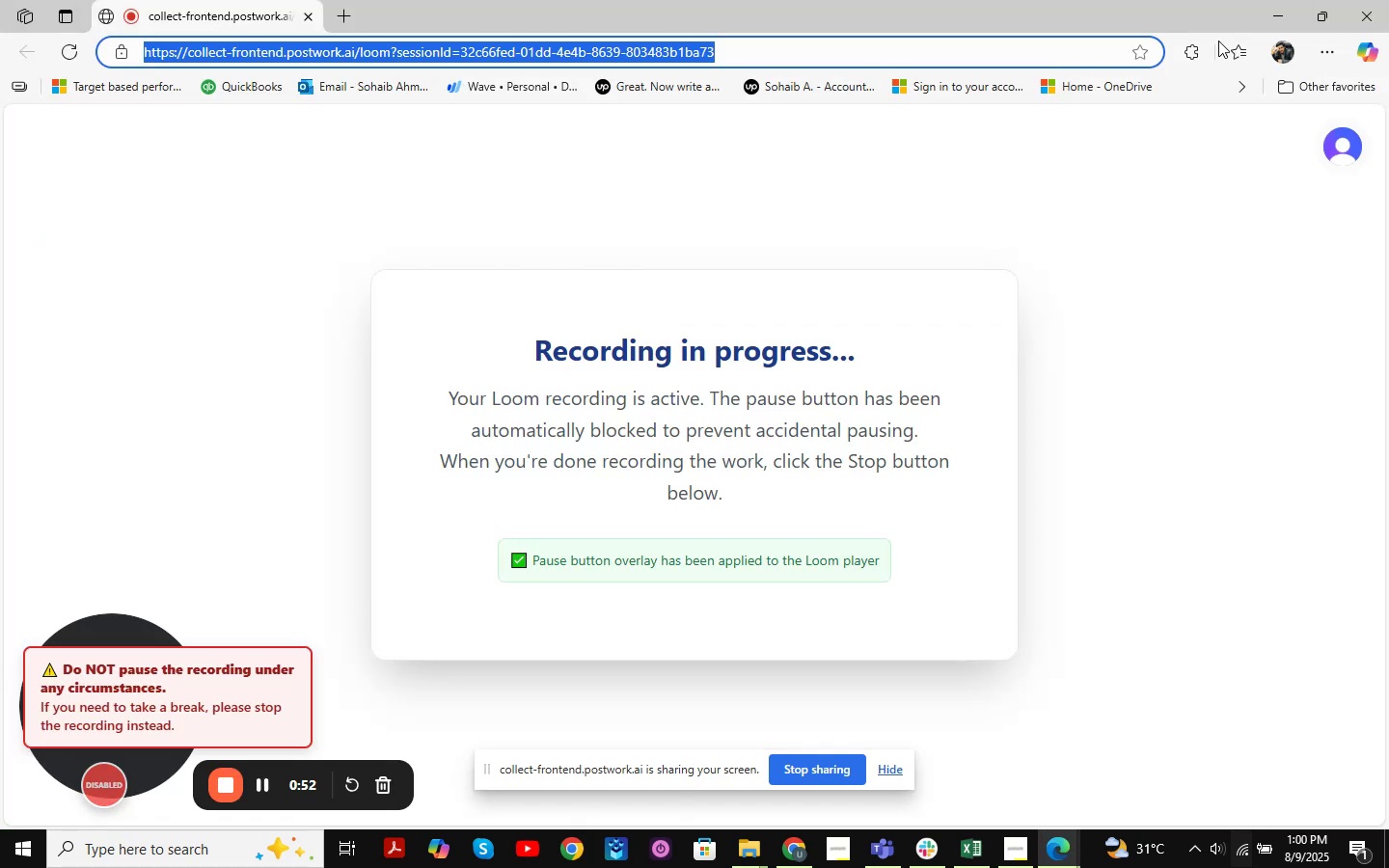 
left_click([1262, 19])
 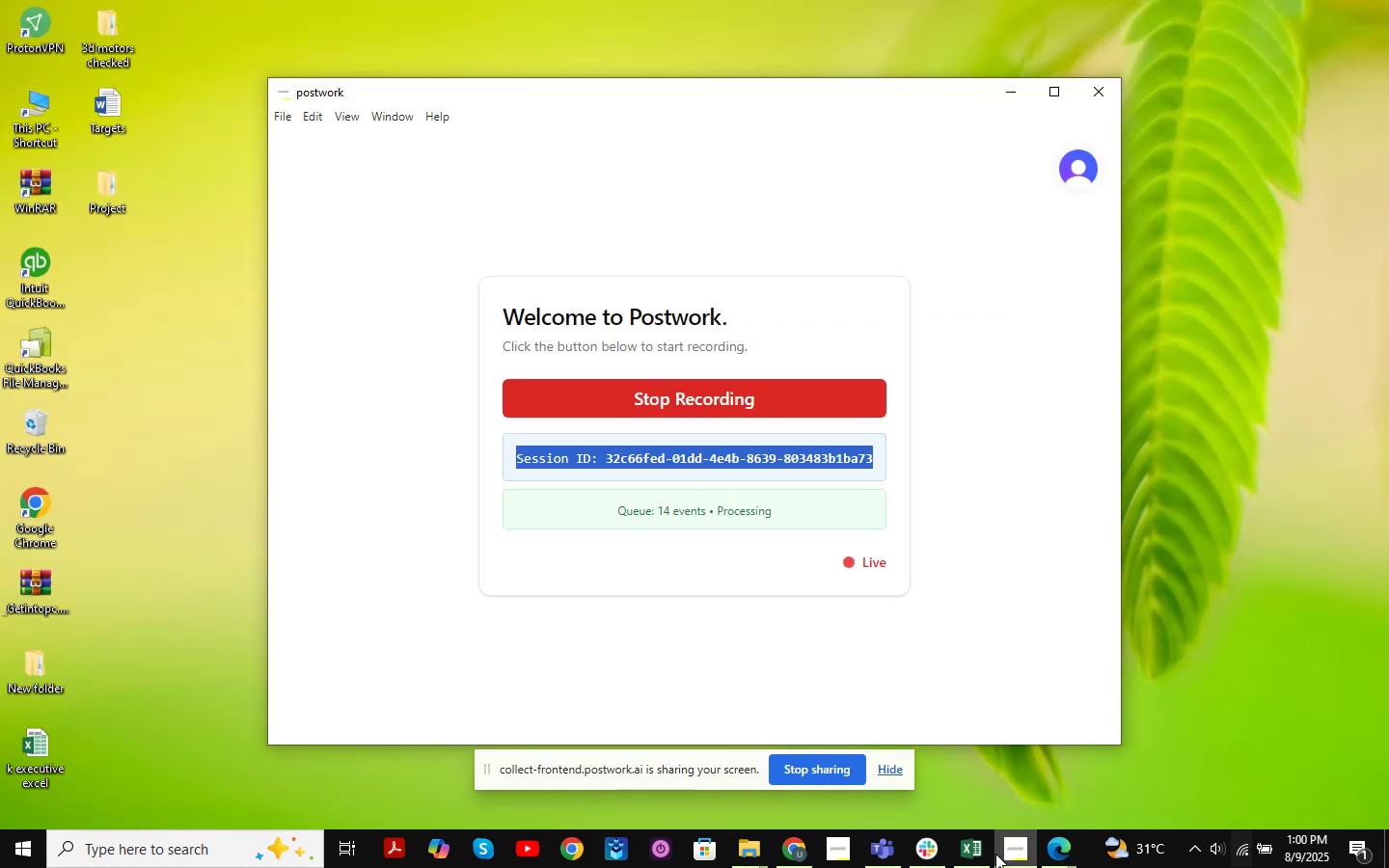 
left_click([788, 858])
 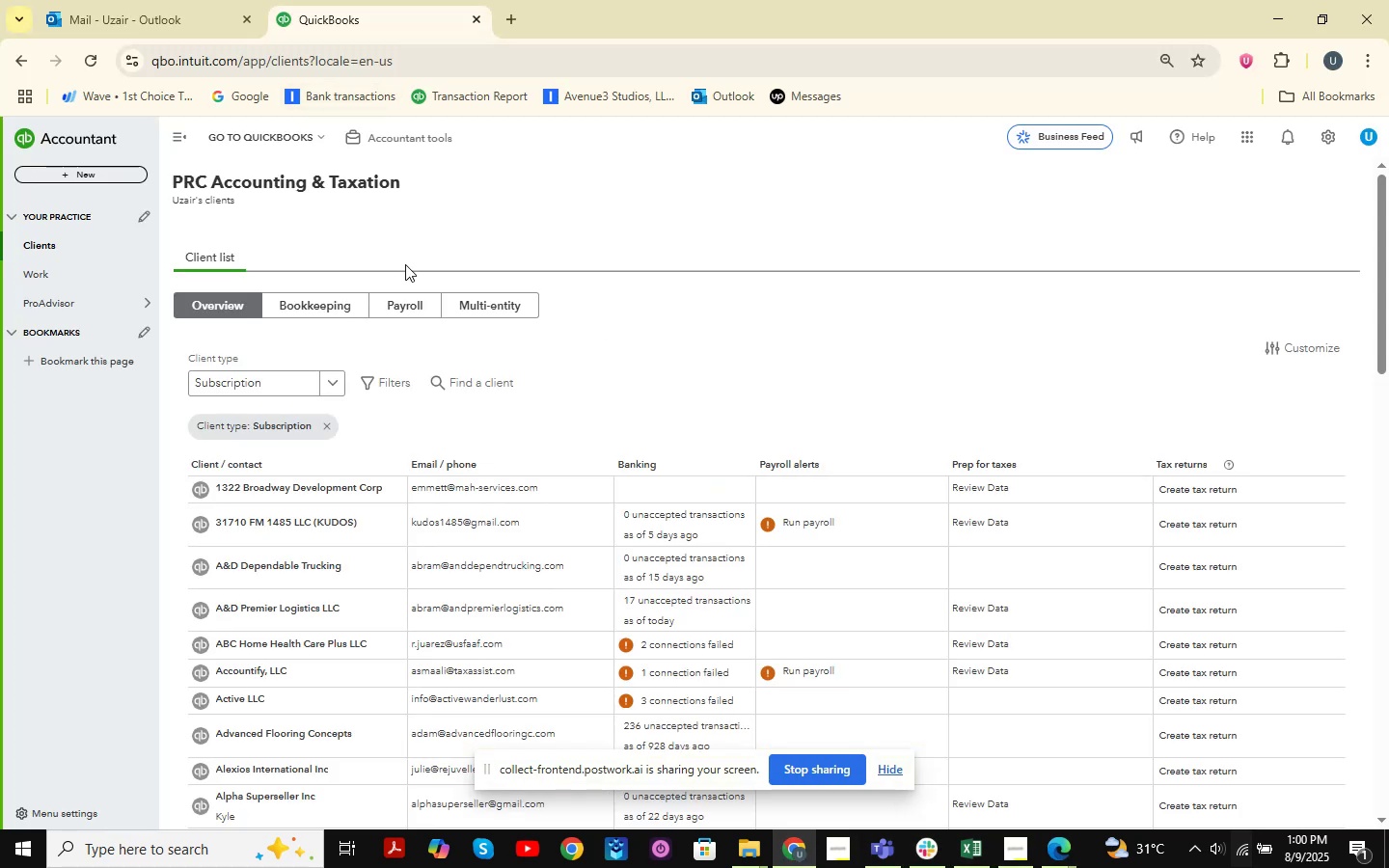 
left_click([313, 135])
 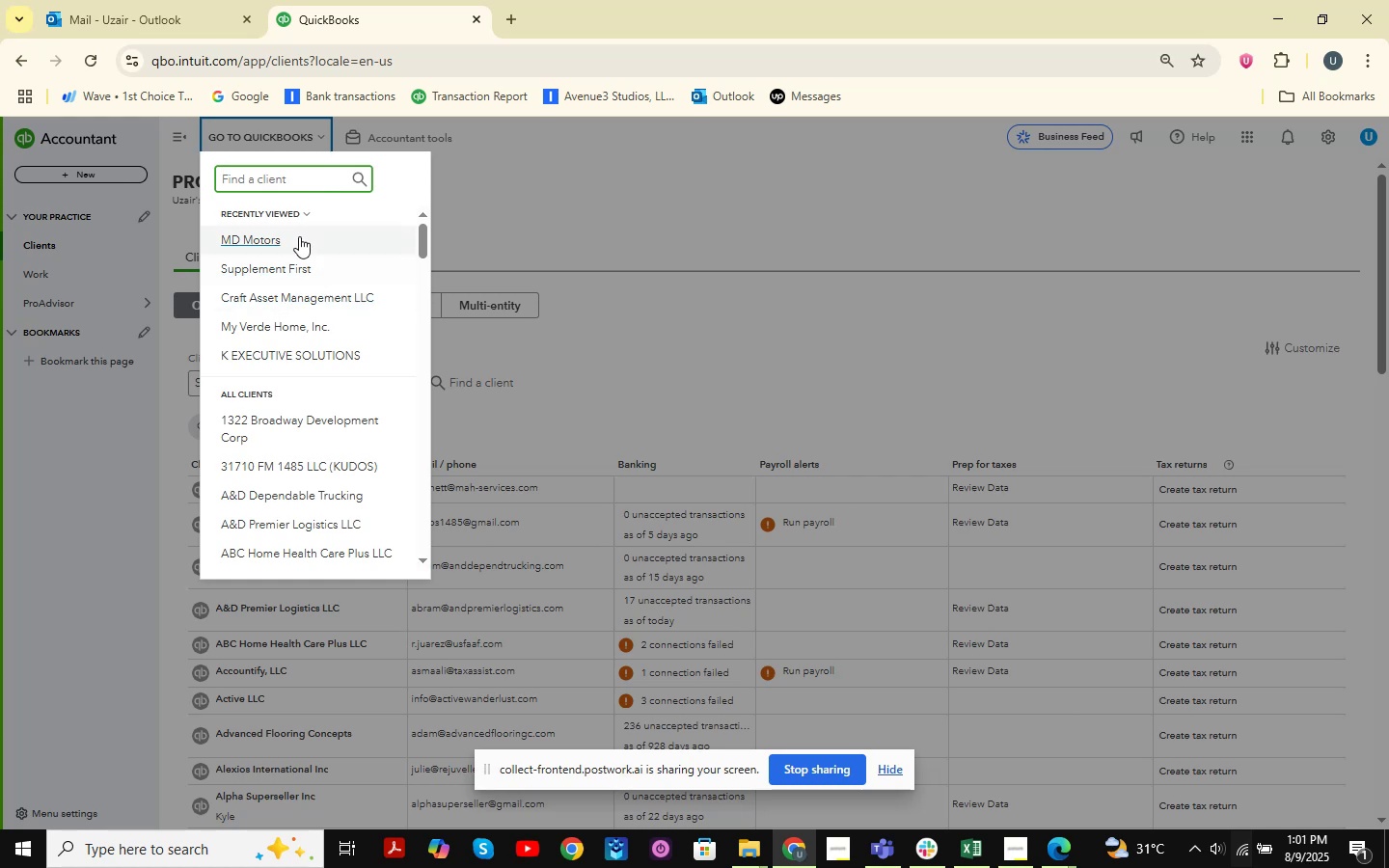 
left_click([277, 245])
 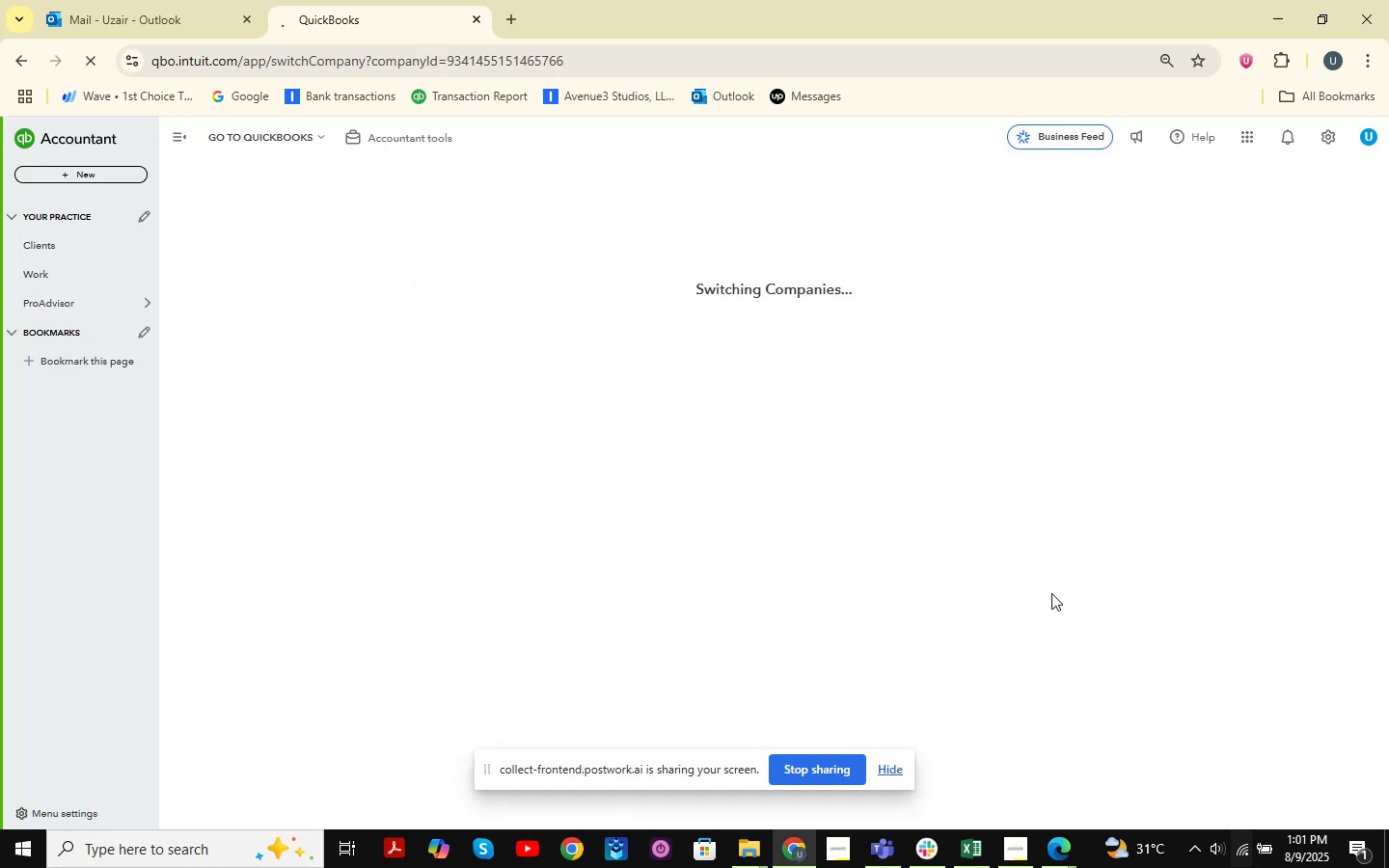 
mouse_move([999, 857])
 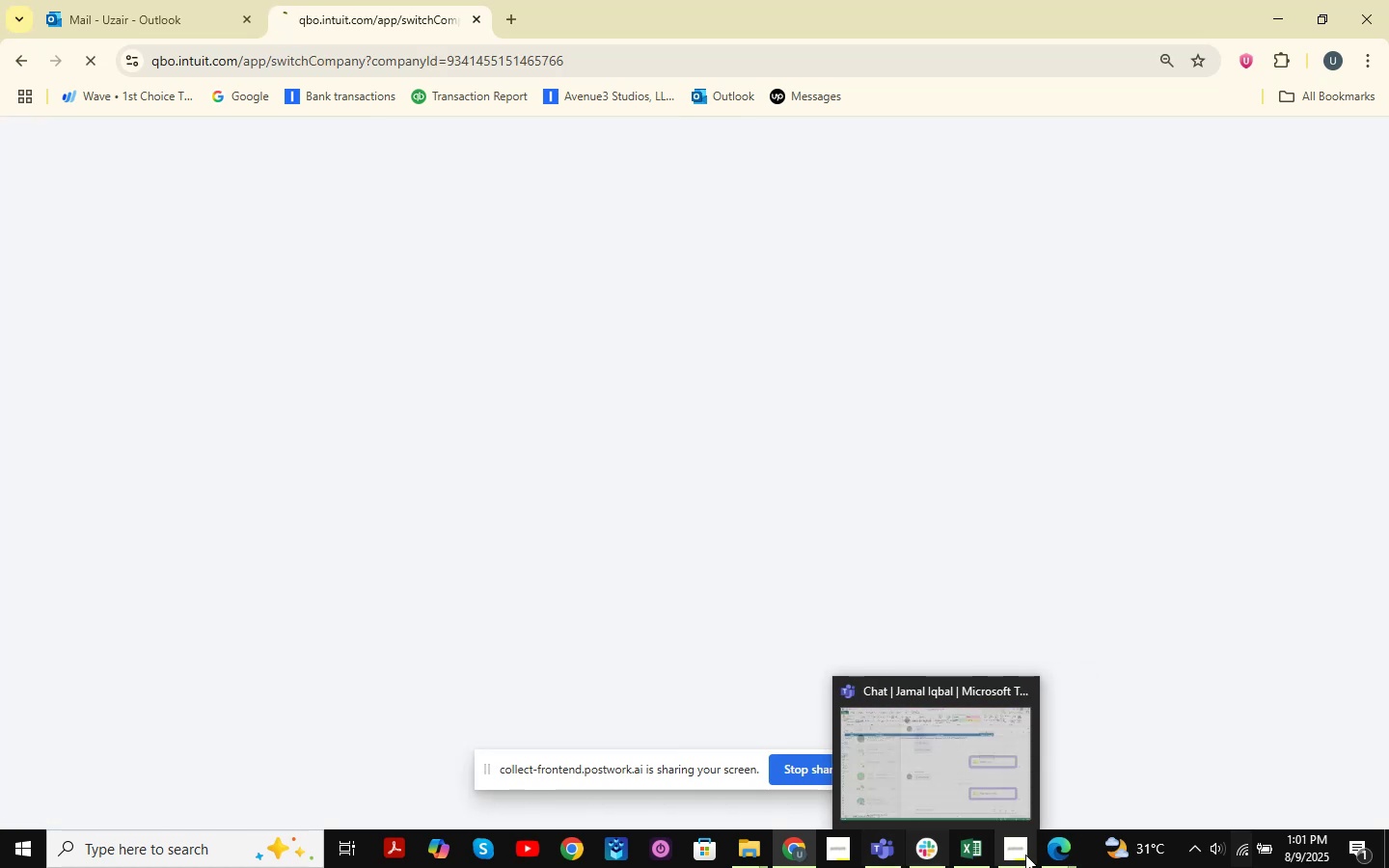 
left_click([1061, 854])
 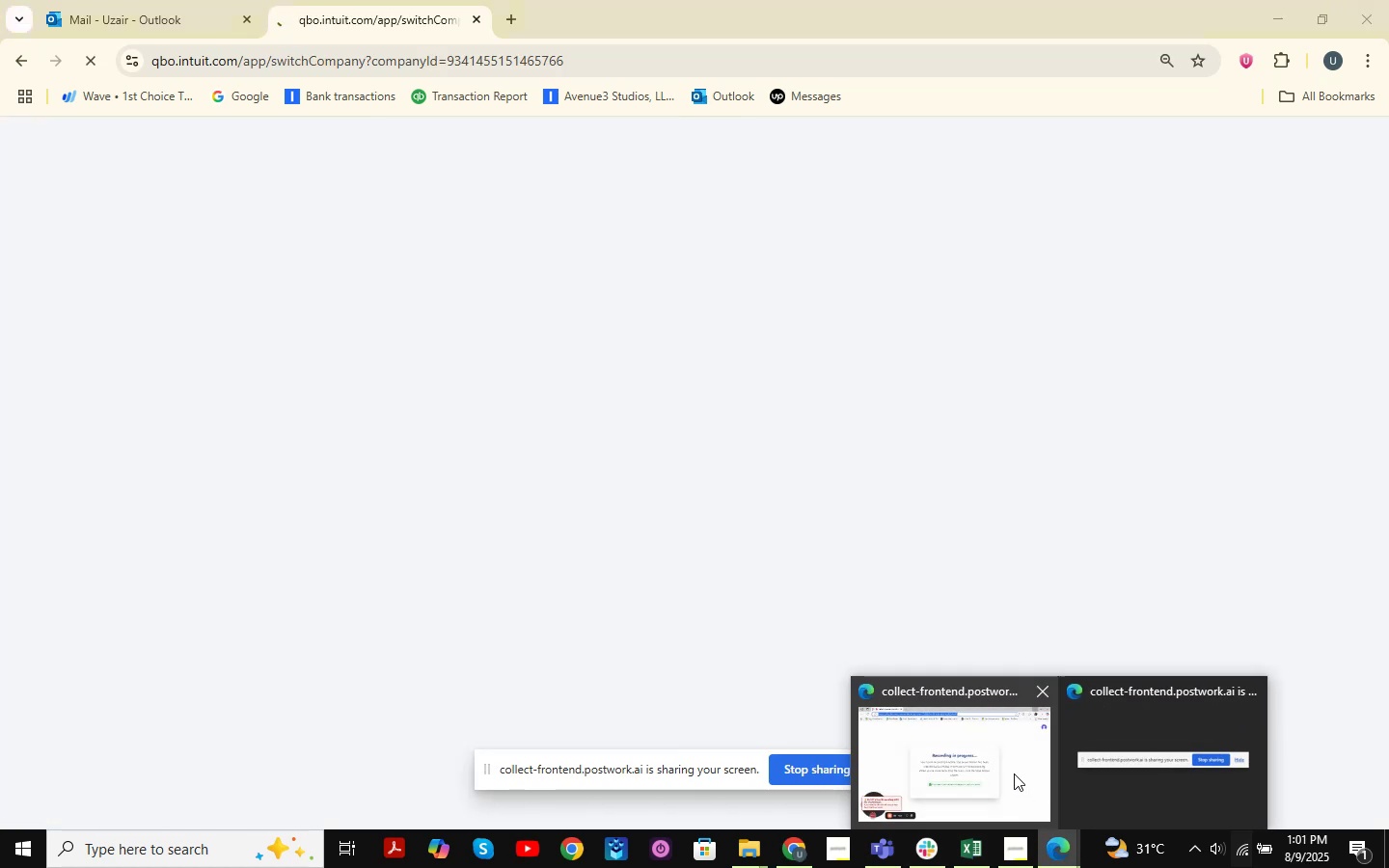 
left_click([1014, 773])
 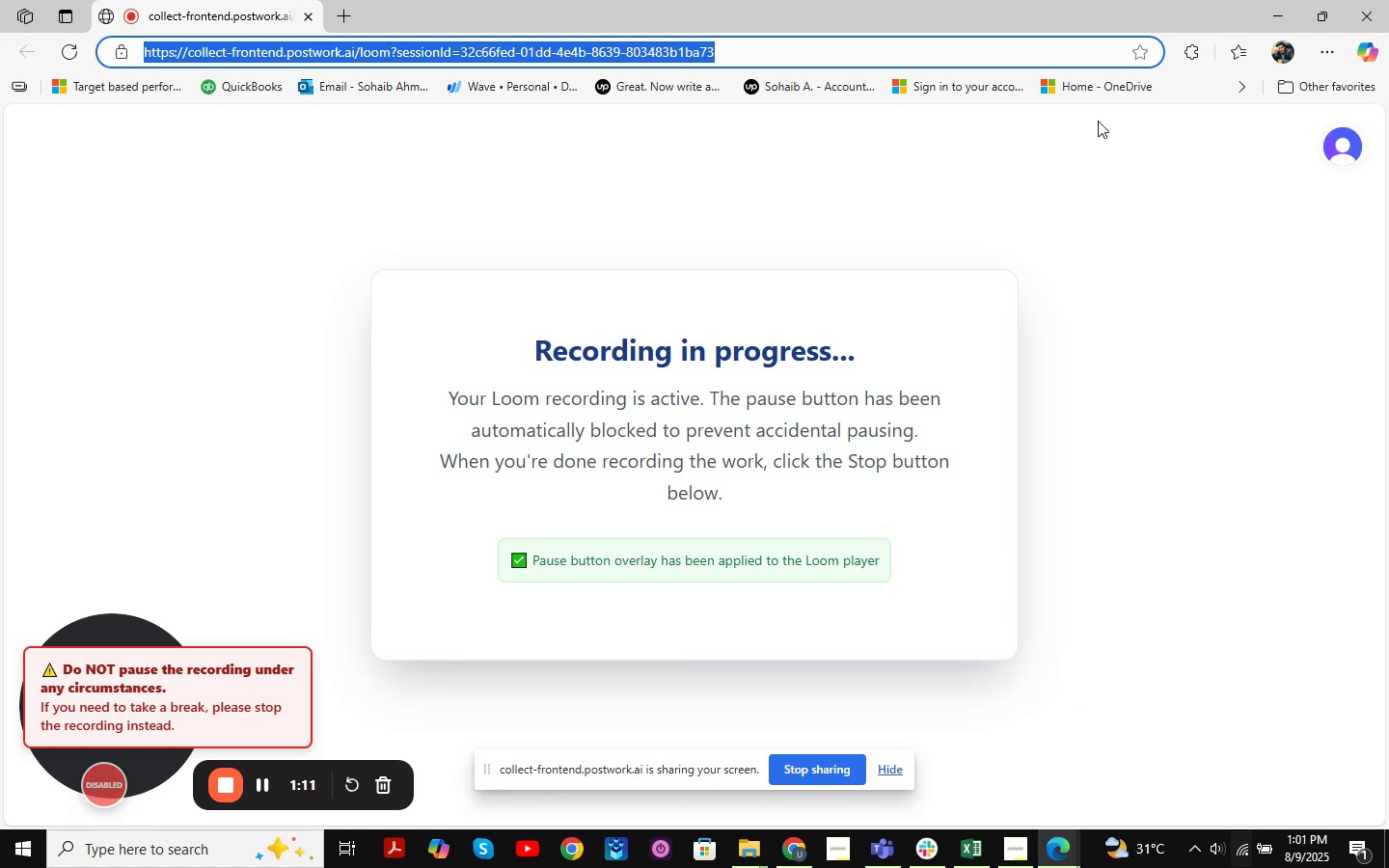 
left_click([1268, 7])
 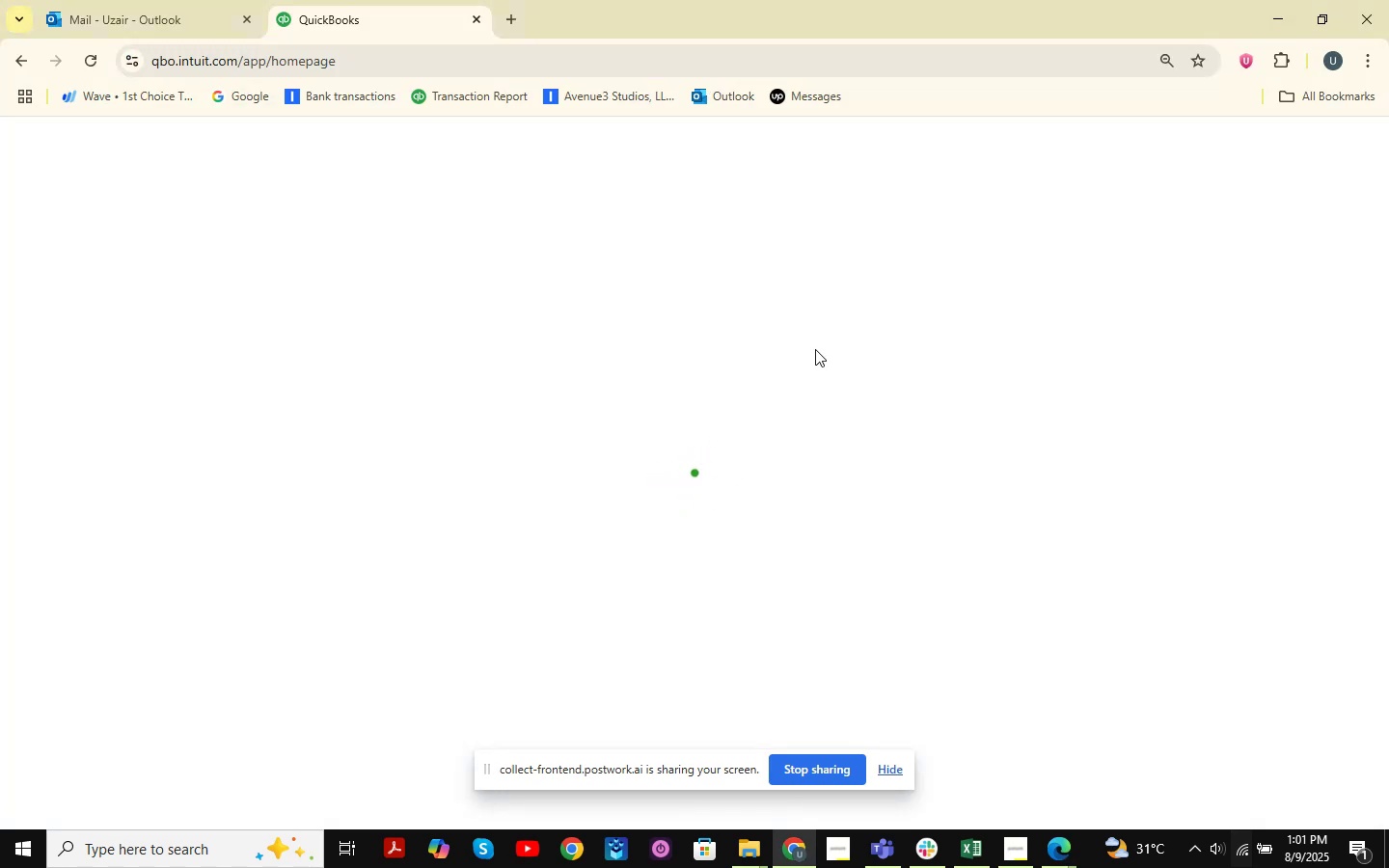 
wait(11.27)
 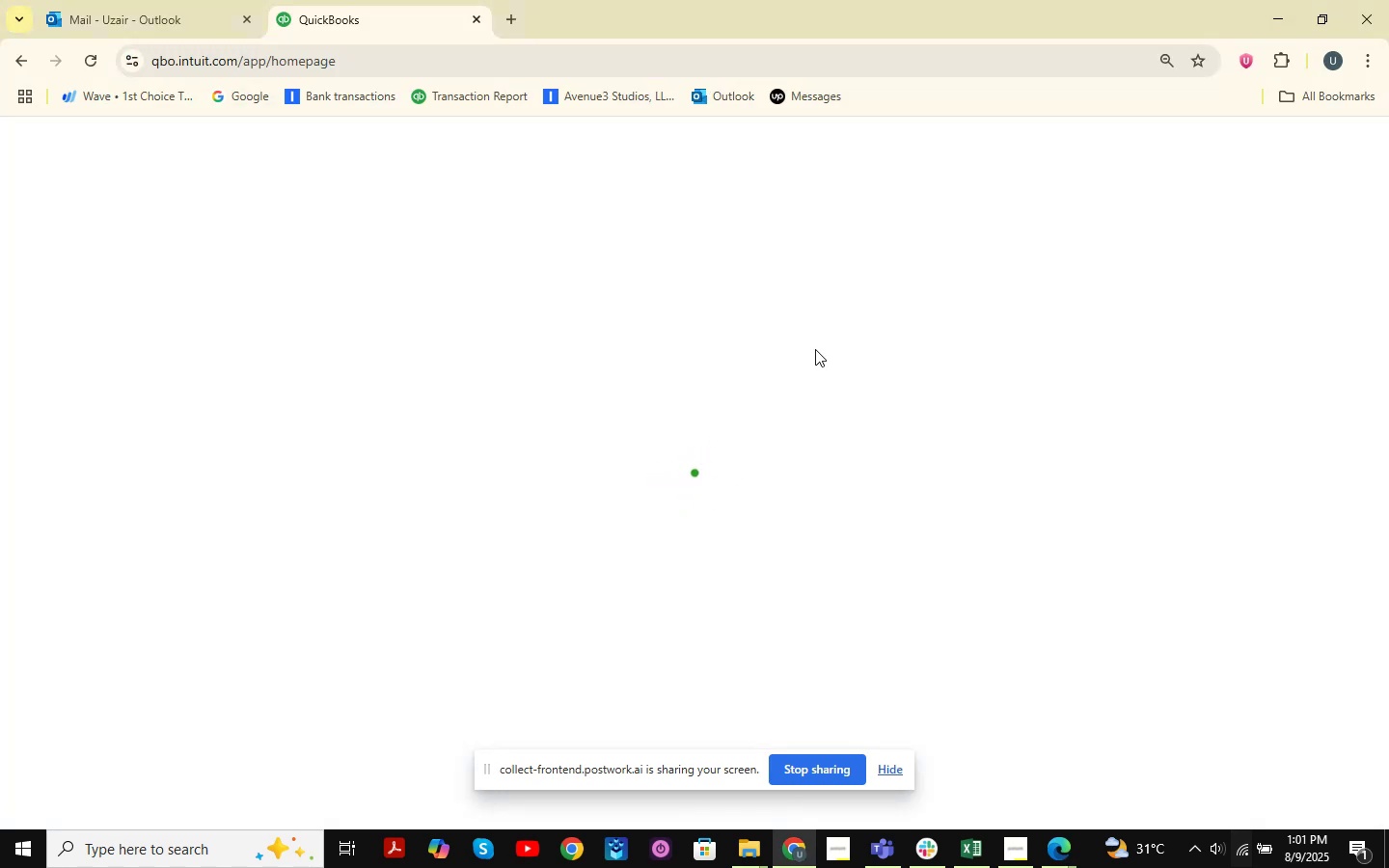 
left_click([176, 133])
 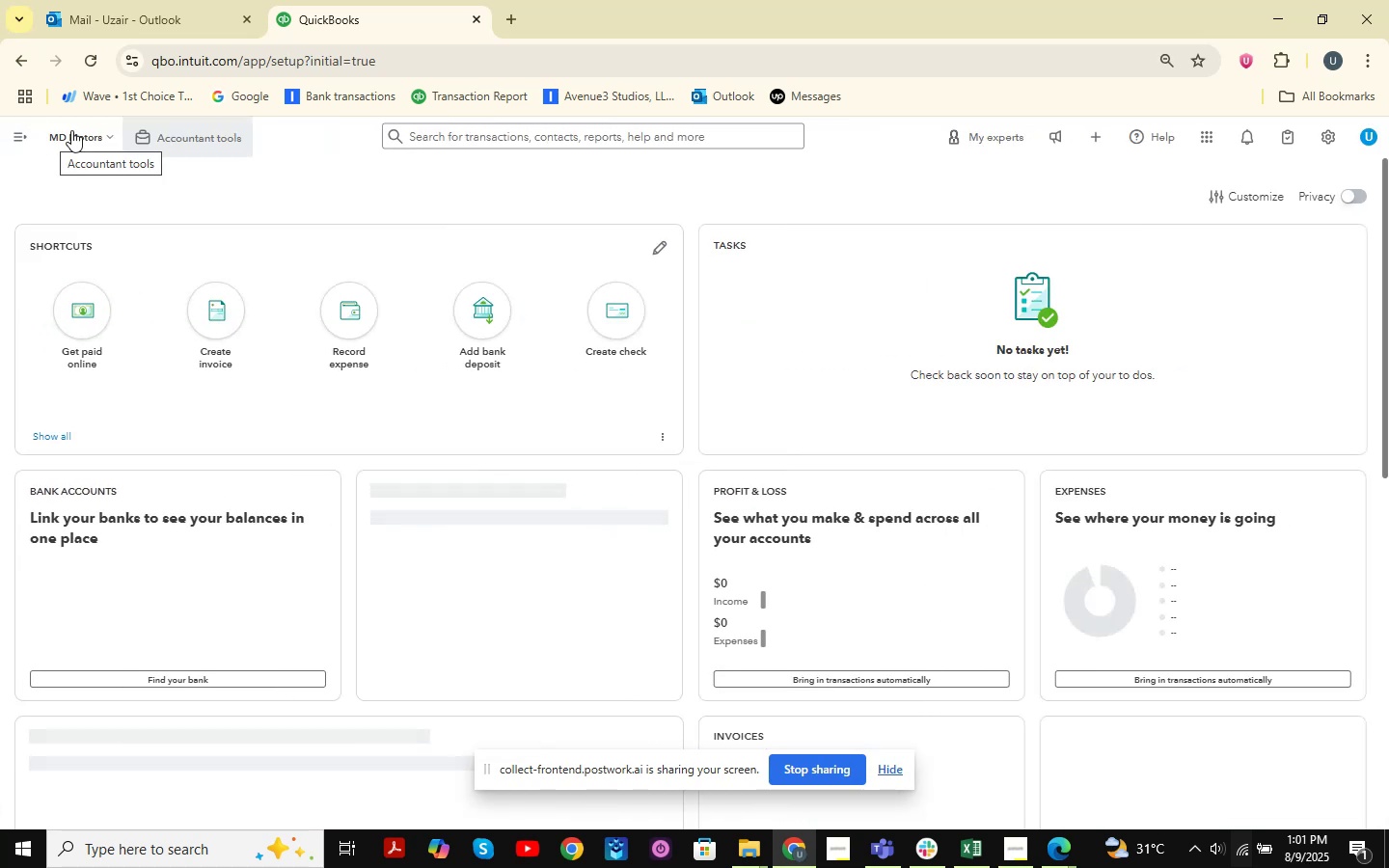 
left_click([521, 21])
 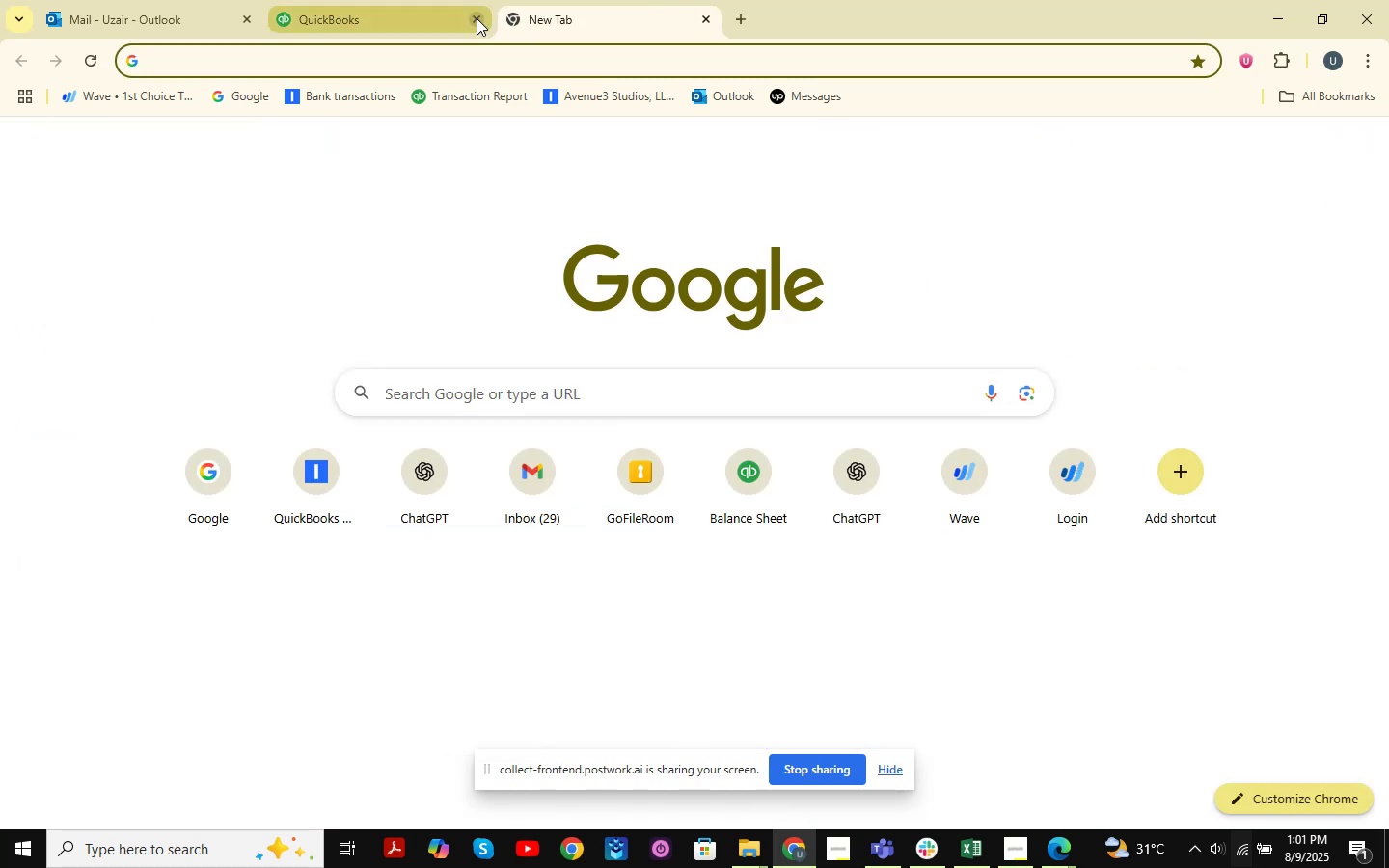 
left_click([477, 18])
 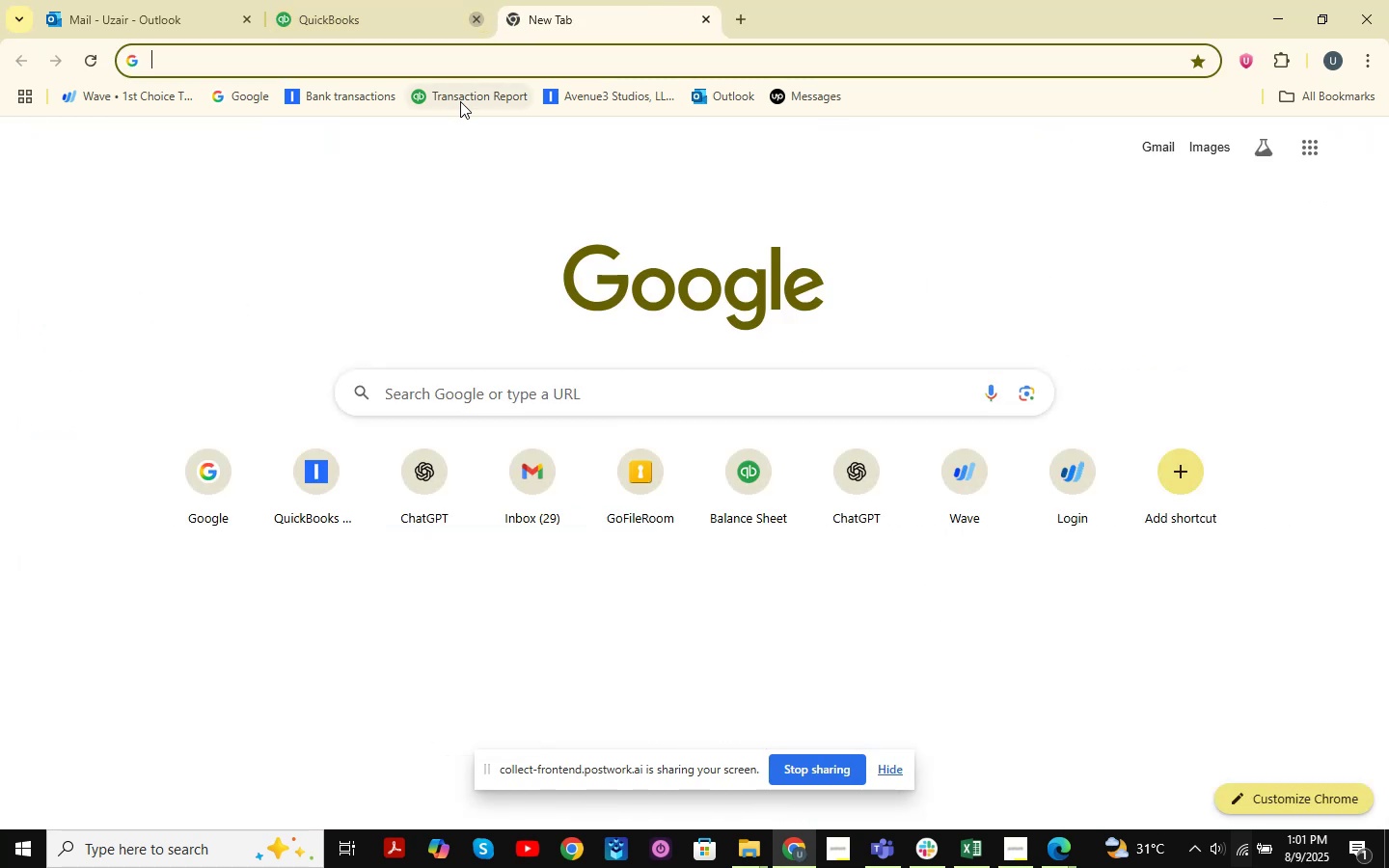 
left_click([460, 101])
 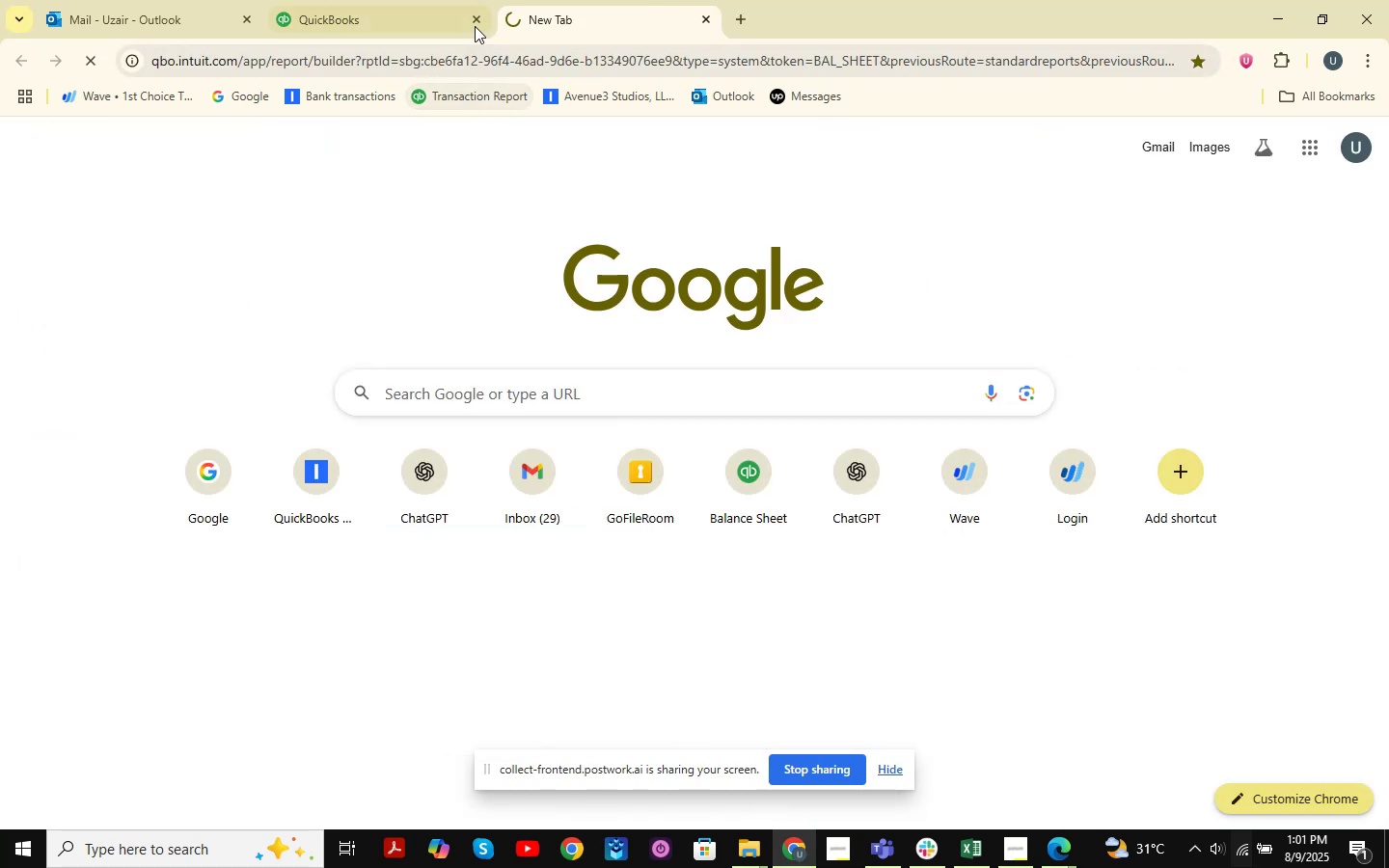 
left_click([475, 21])
 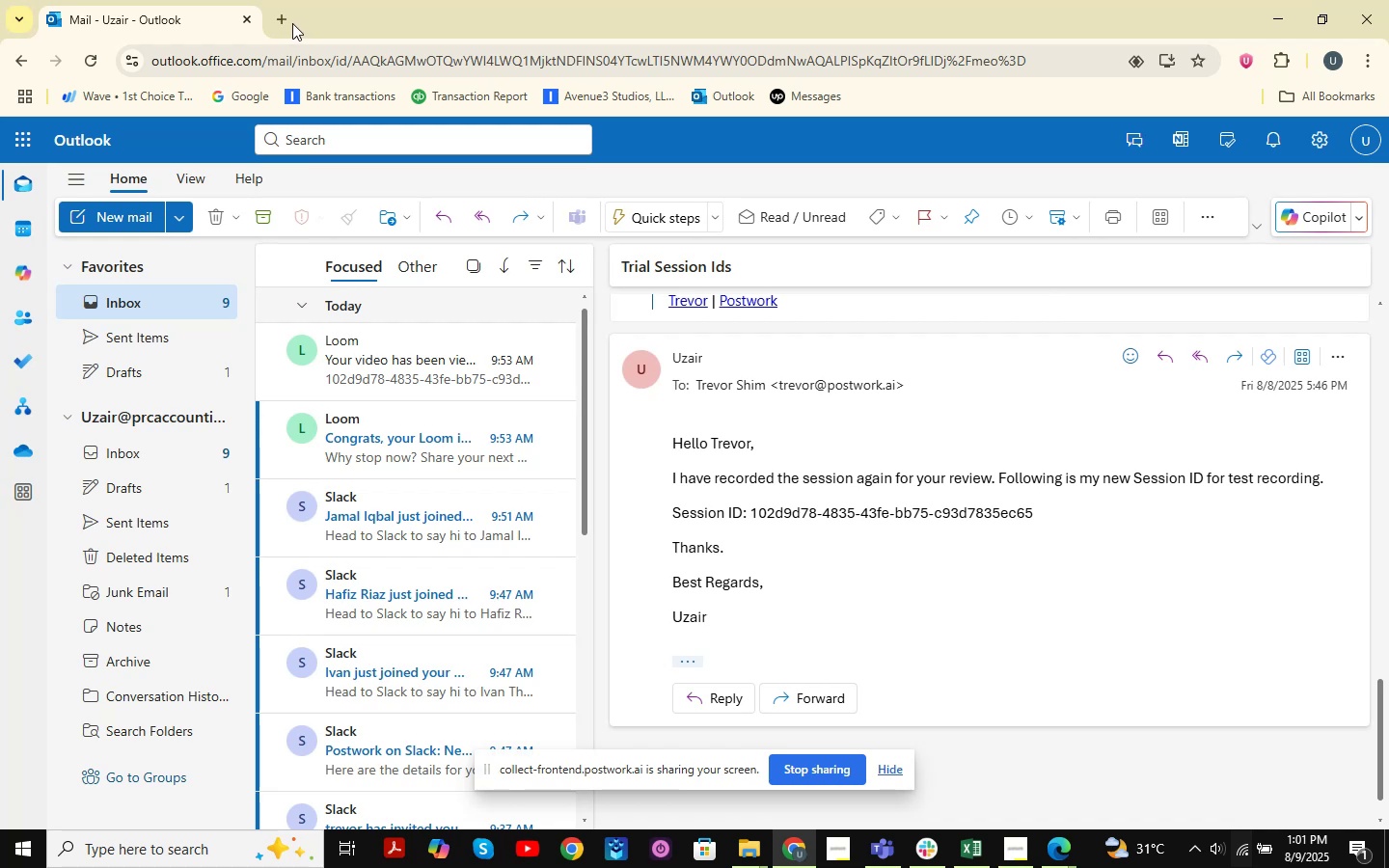 
left_click([286, 23])
 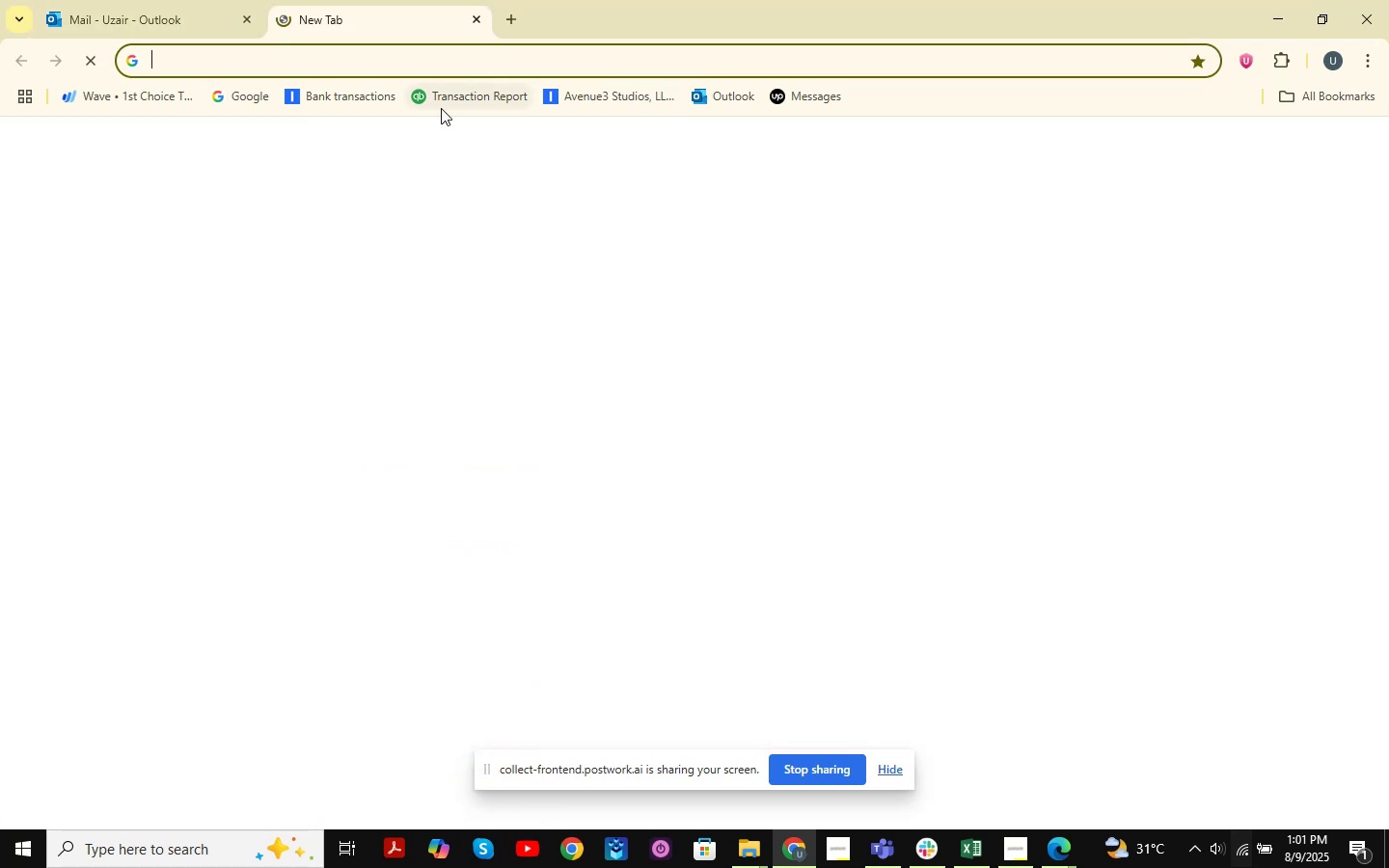 
left_click([444, 91])
 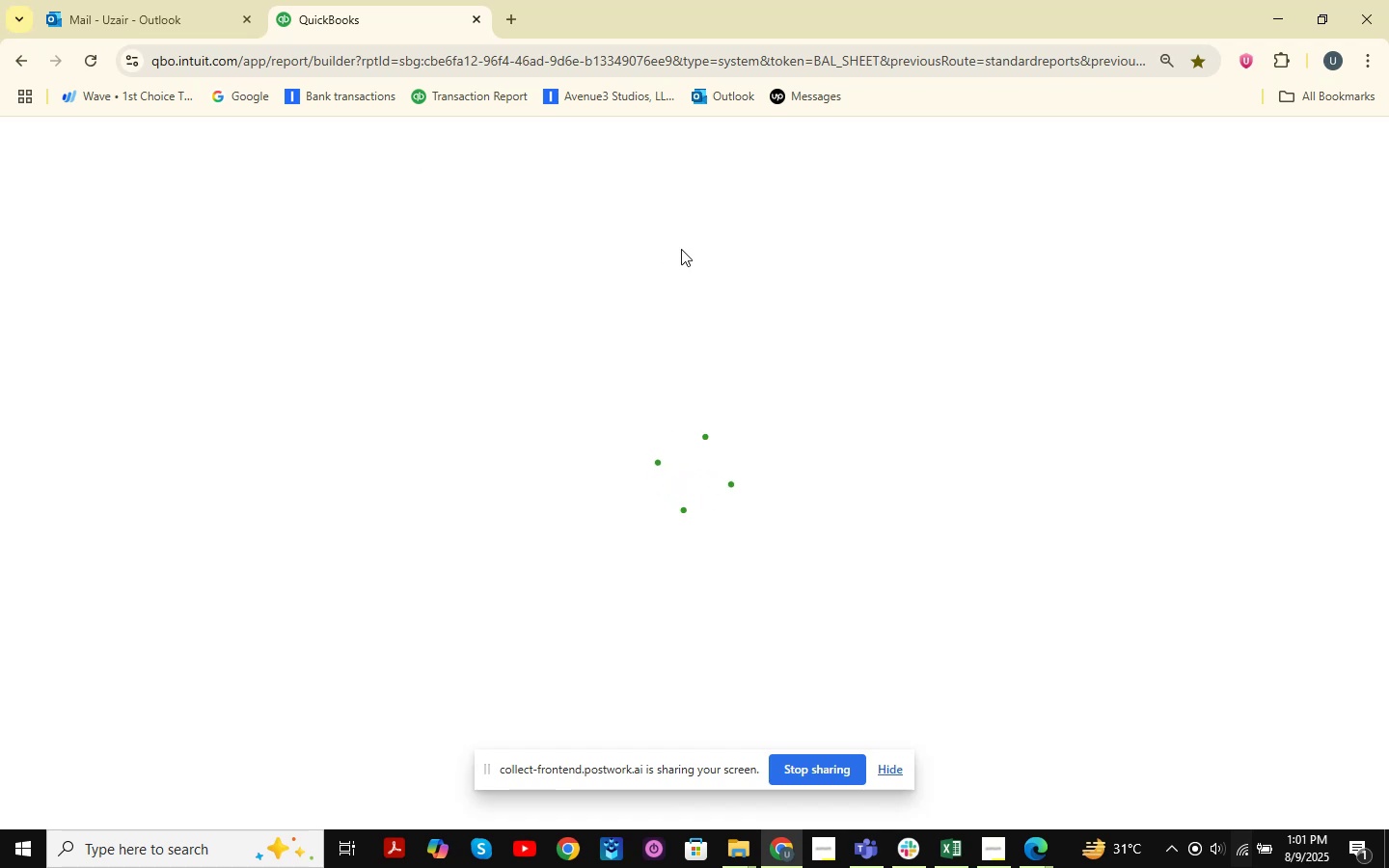 
wait(17.58)
 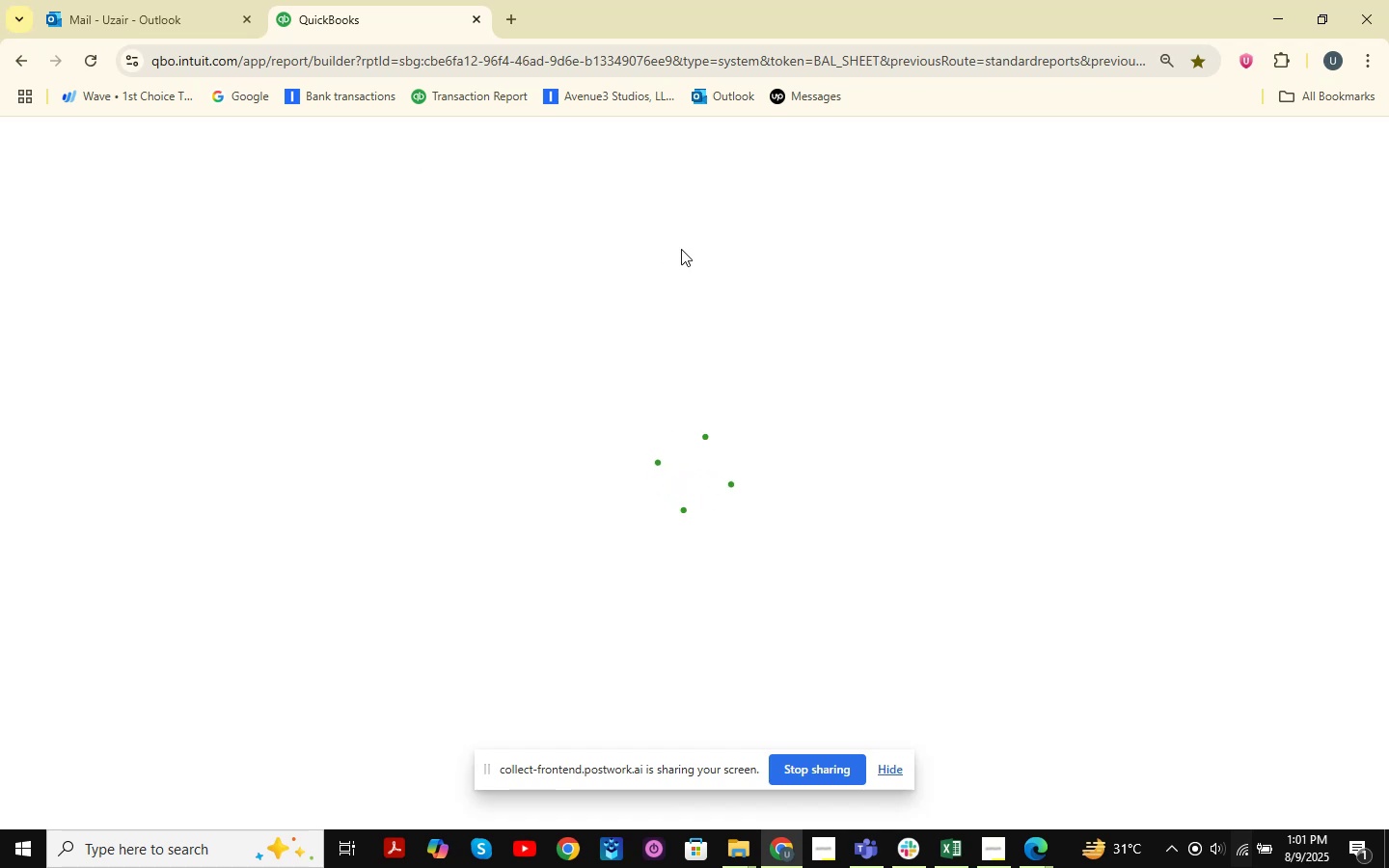 
left_click([255, 144])
 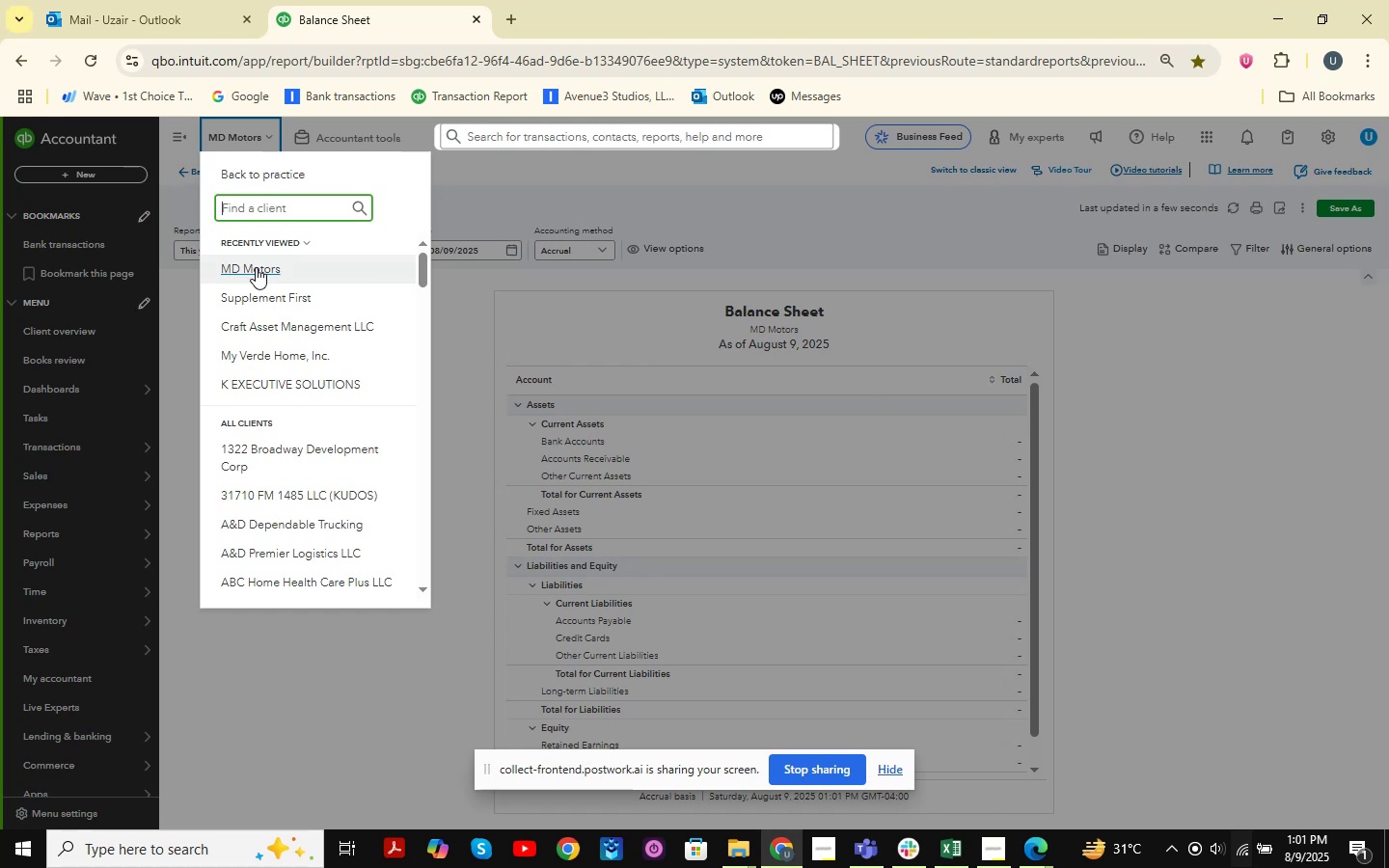 
left_click([256, 267])
 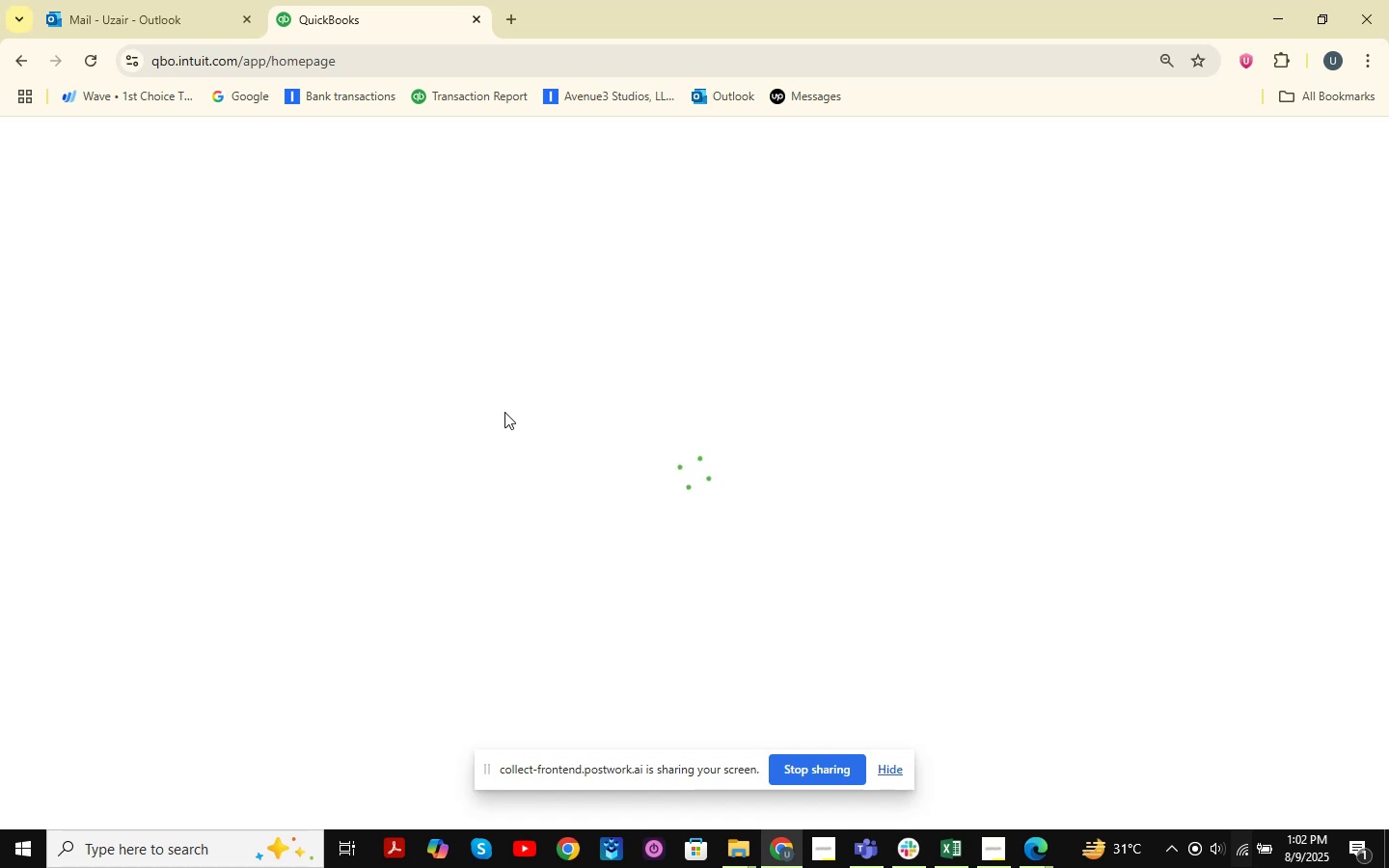 
wait(14.81)
 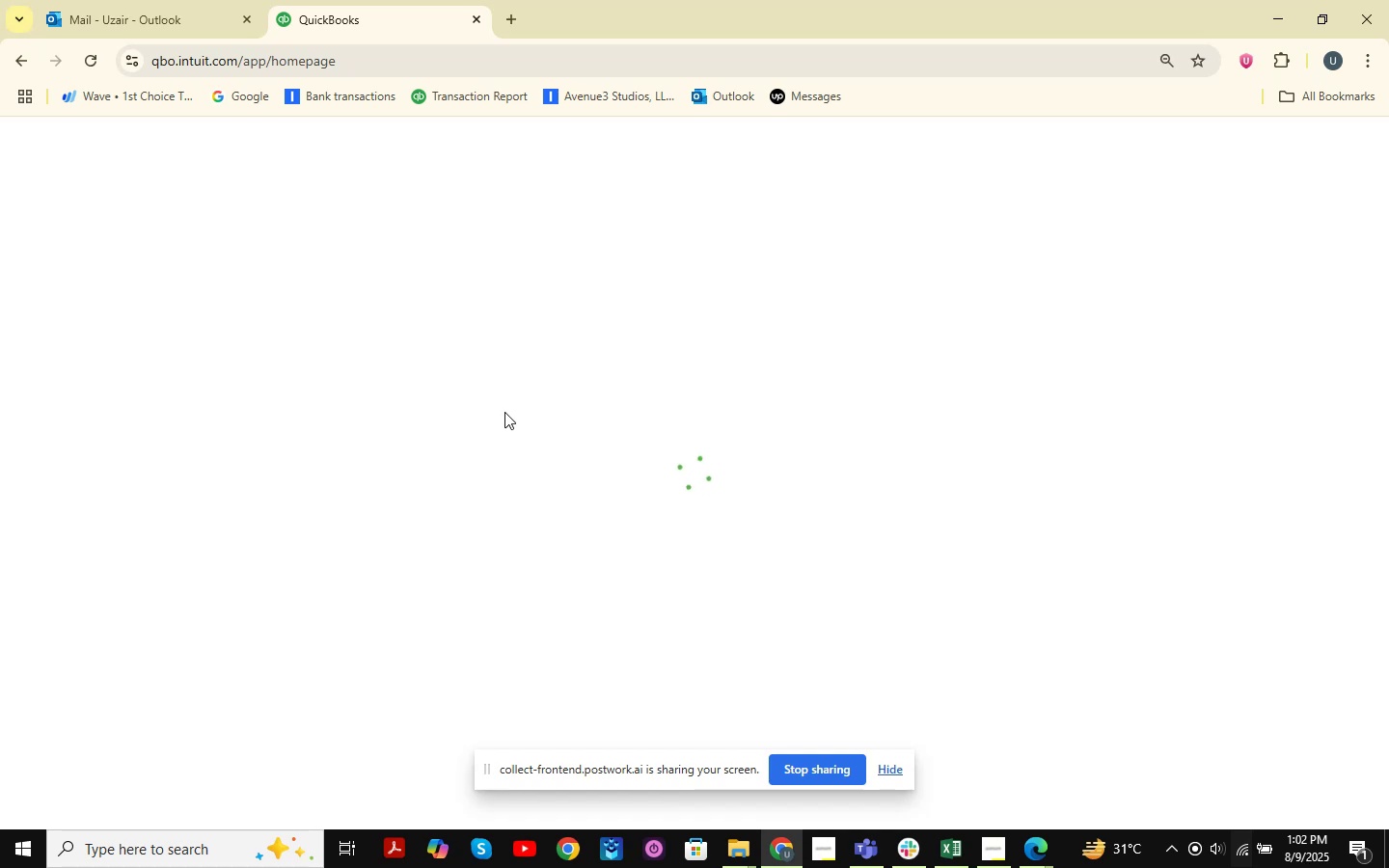 
mouse_move([93, 469])
 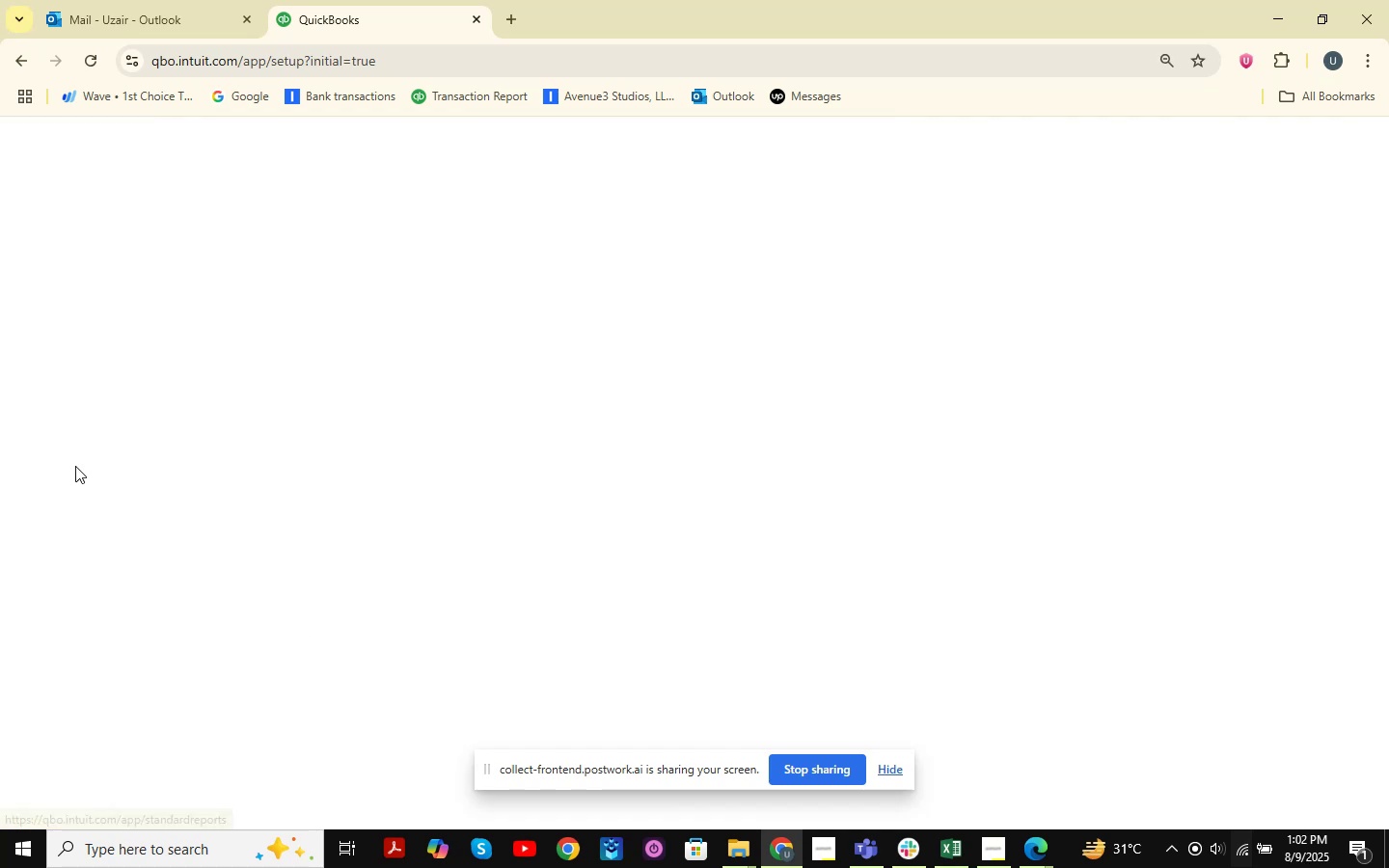 
wait(8.63)
 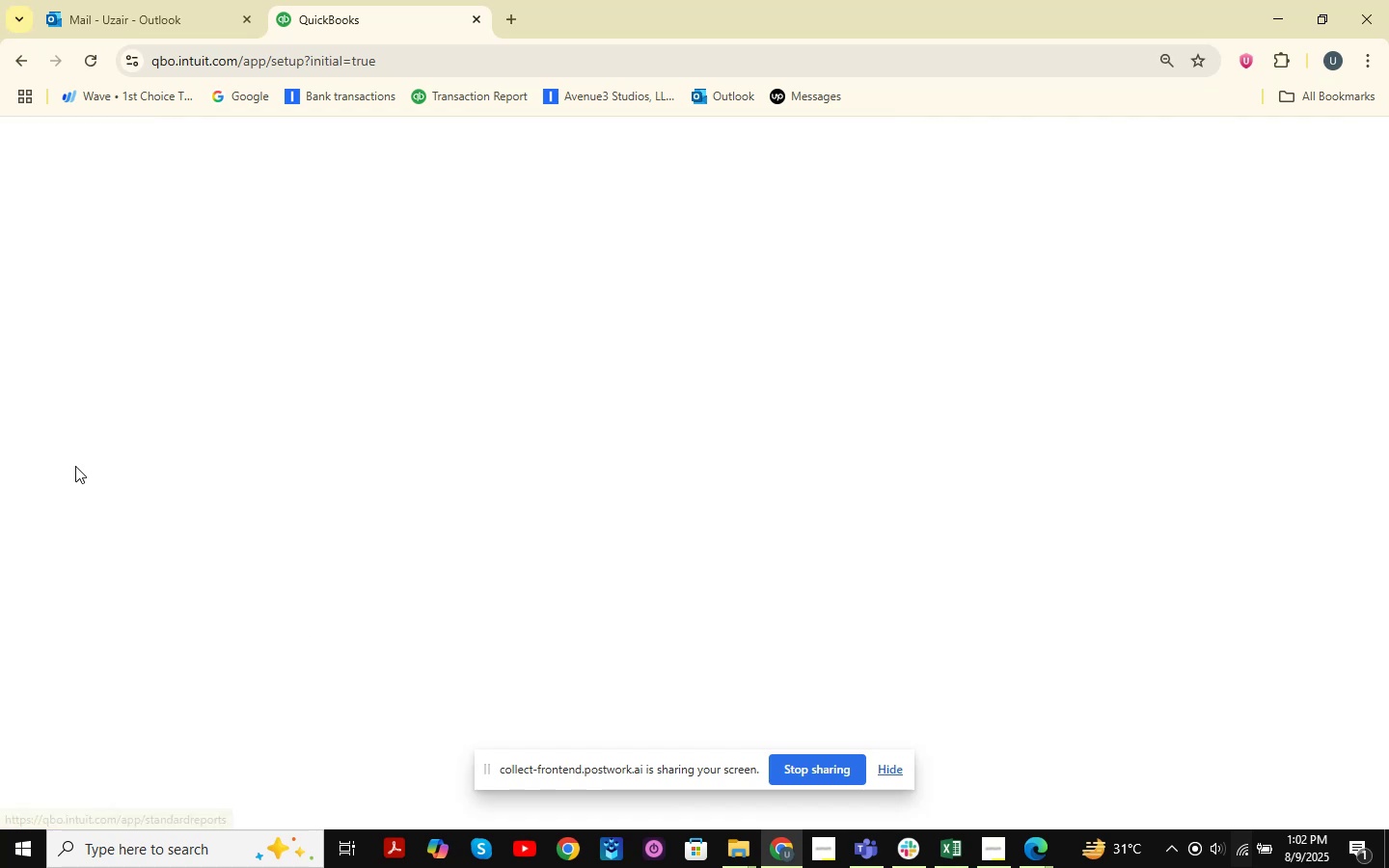 
left_click([456, 417])
 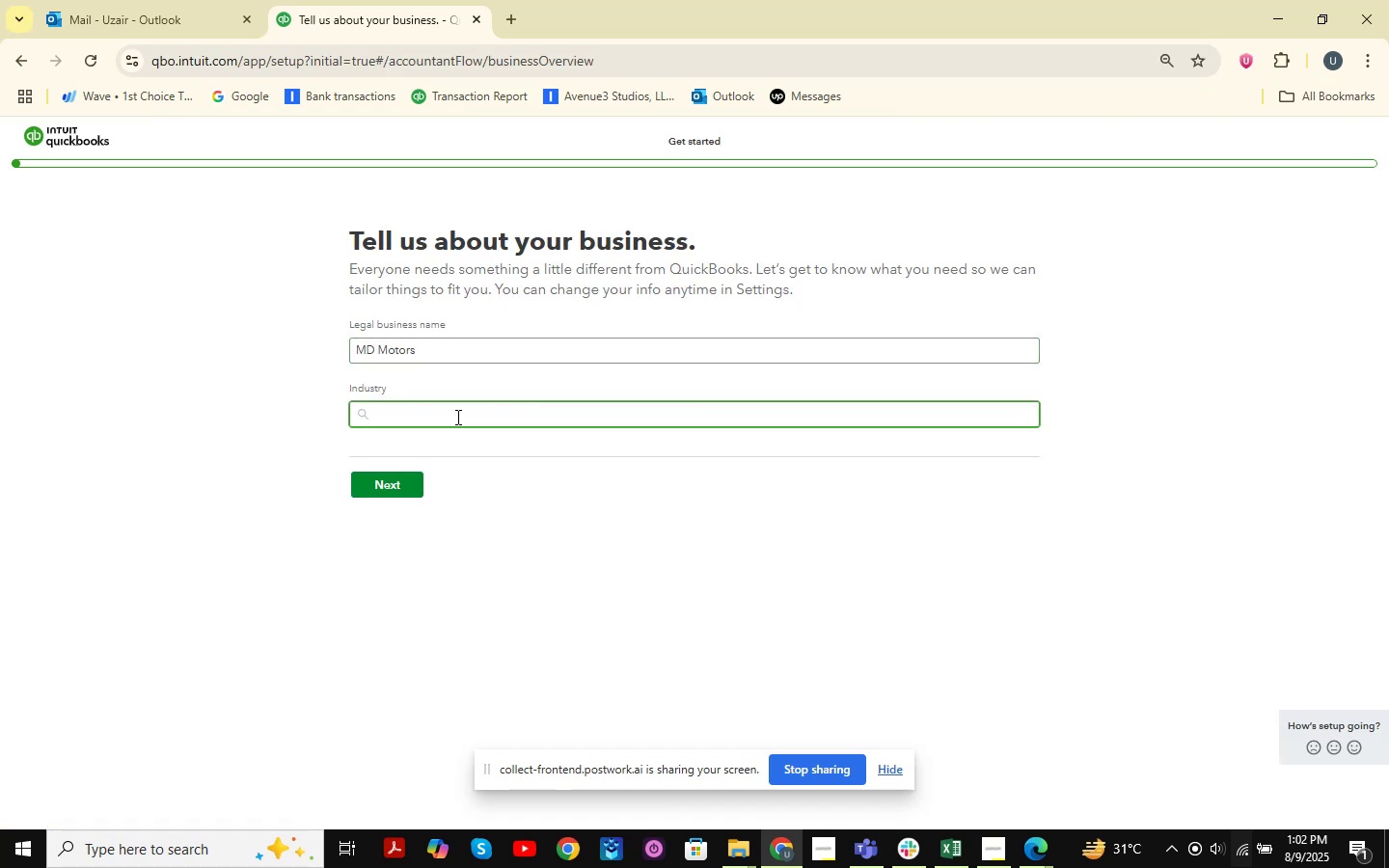 
type(other )
 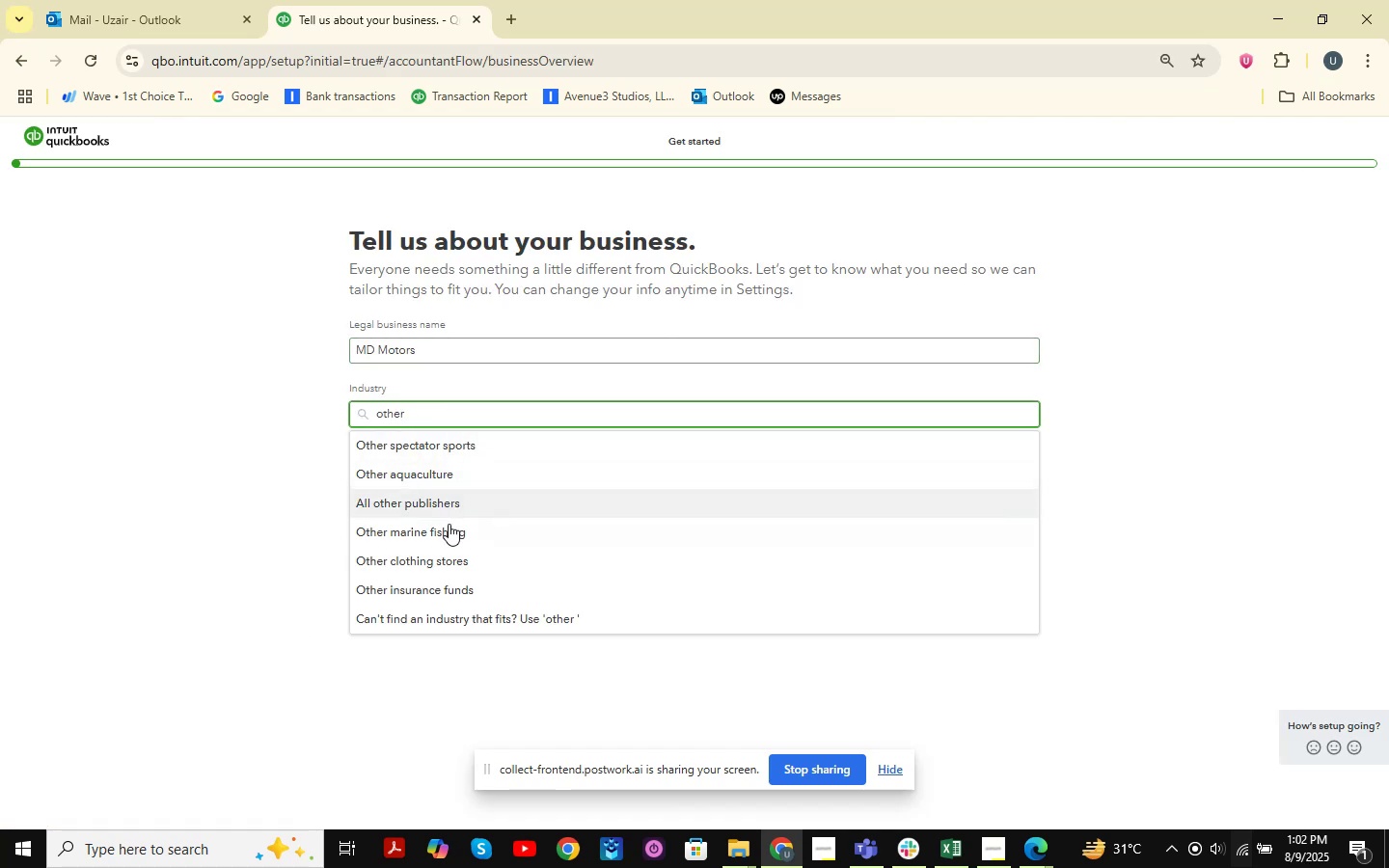 
scroll: coordinate [457, 608], scroll_direction: down, amount: 1.0
 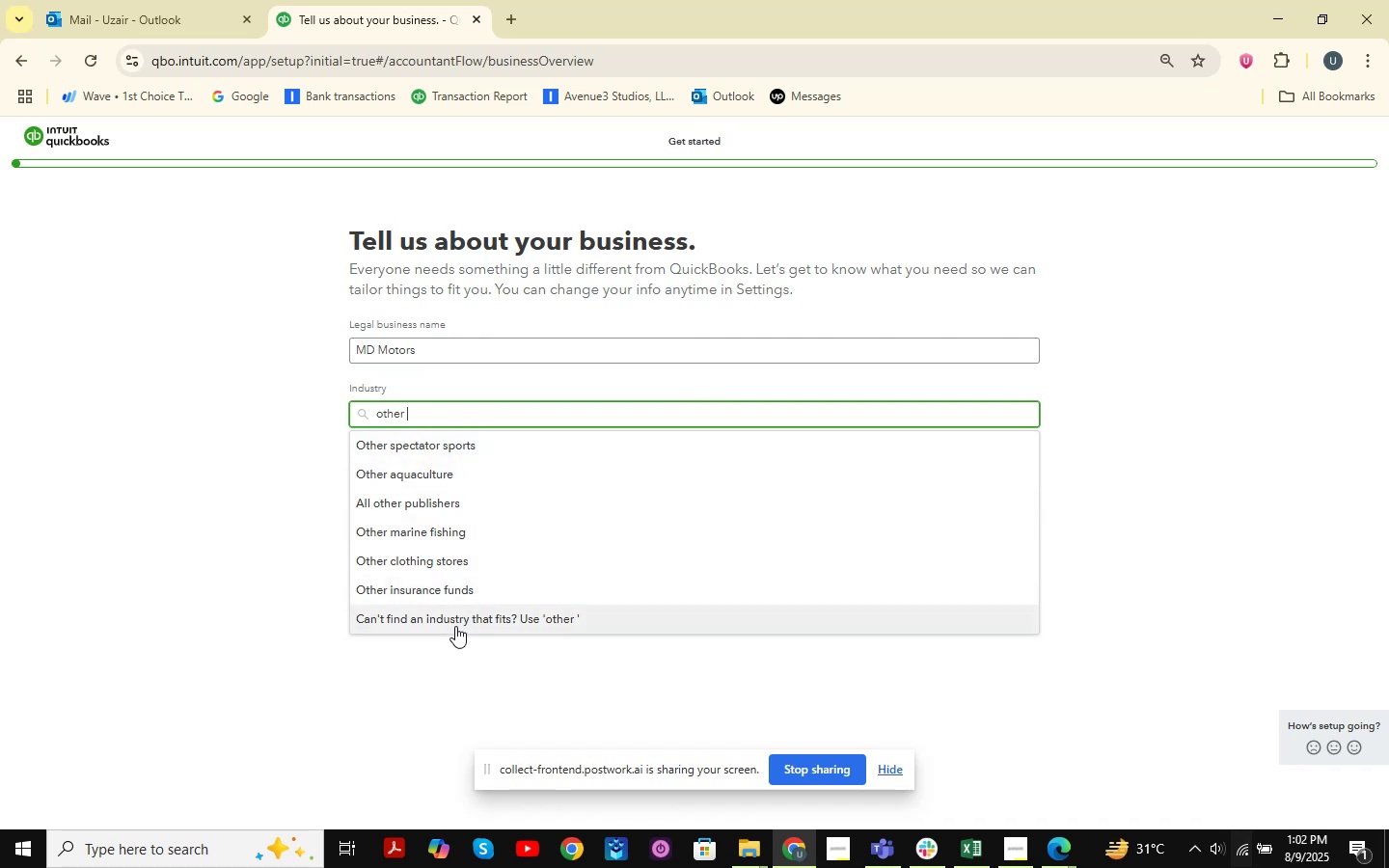 
left_click([210, 482])
 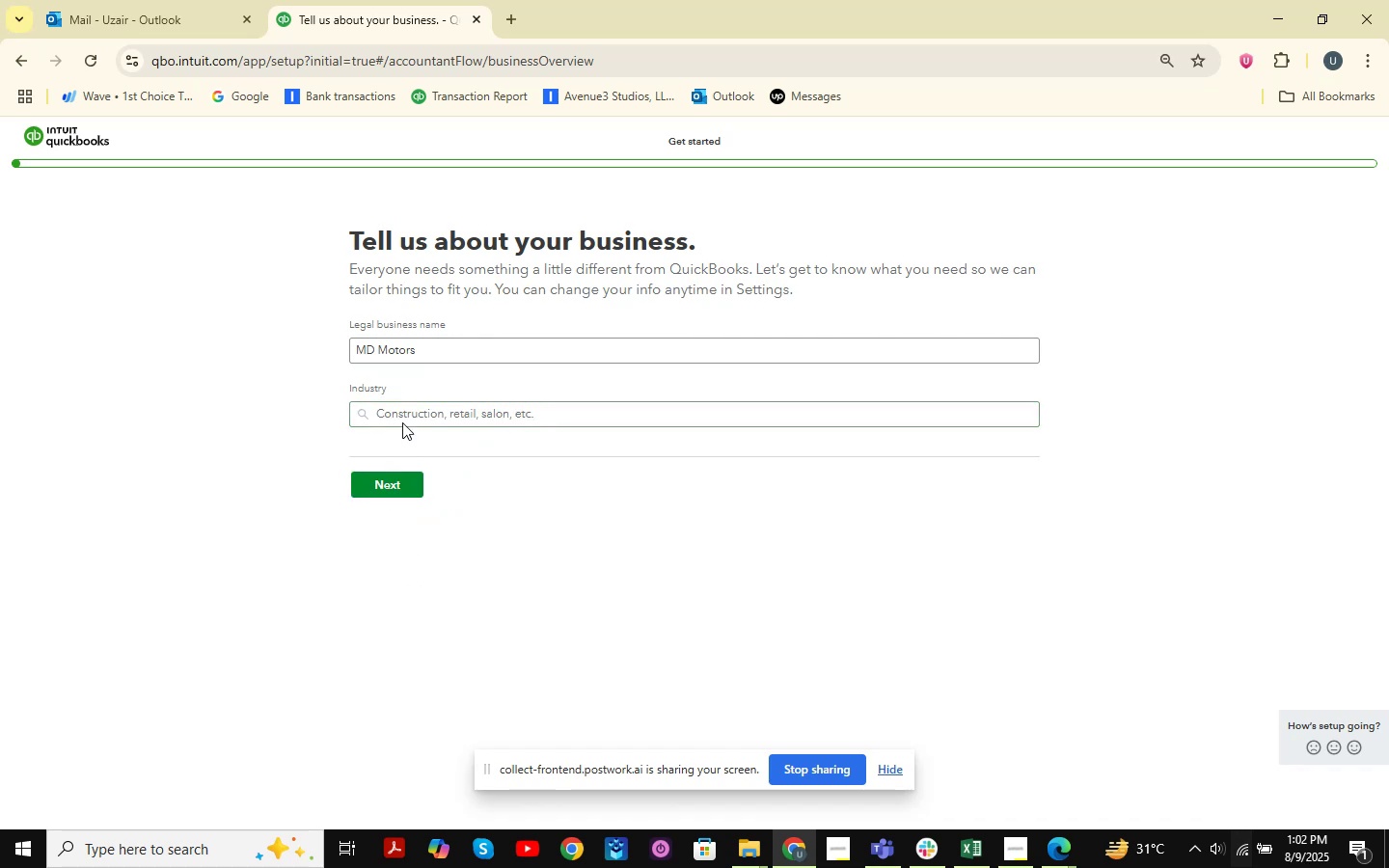 
left_click([404, 418])
 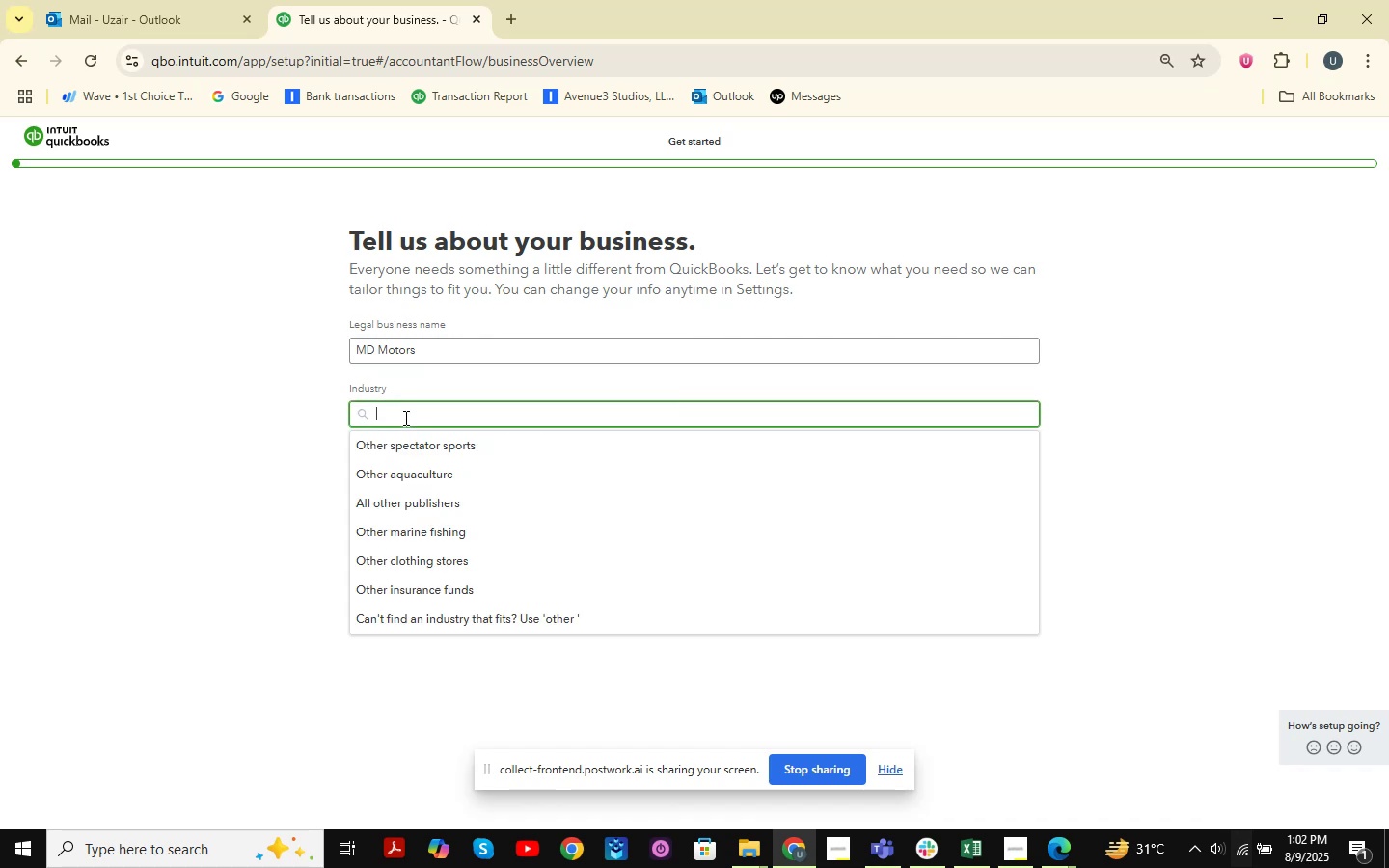 
scroll: coordinate [420, 481], scroll_direction: down, amount: 4.0
 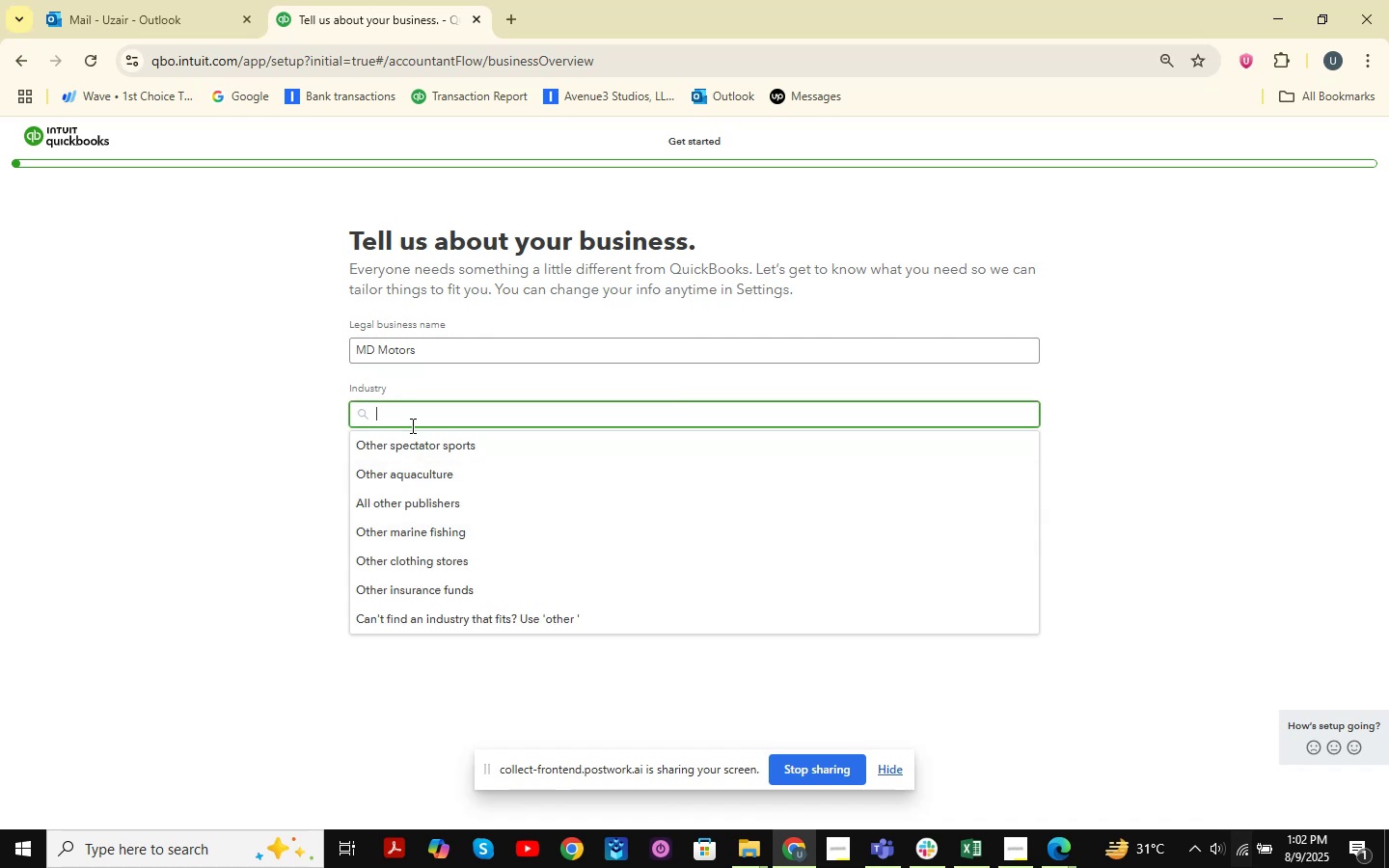 
type(other )
 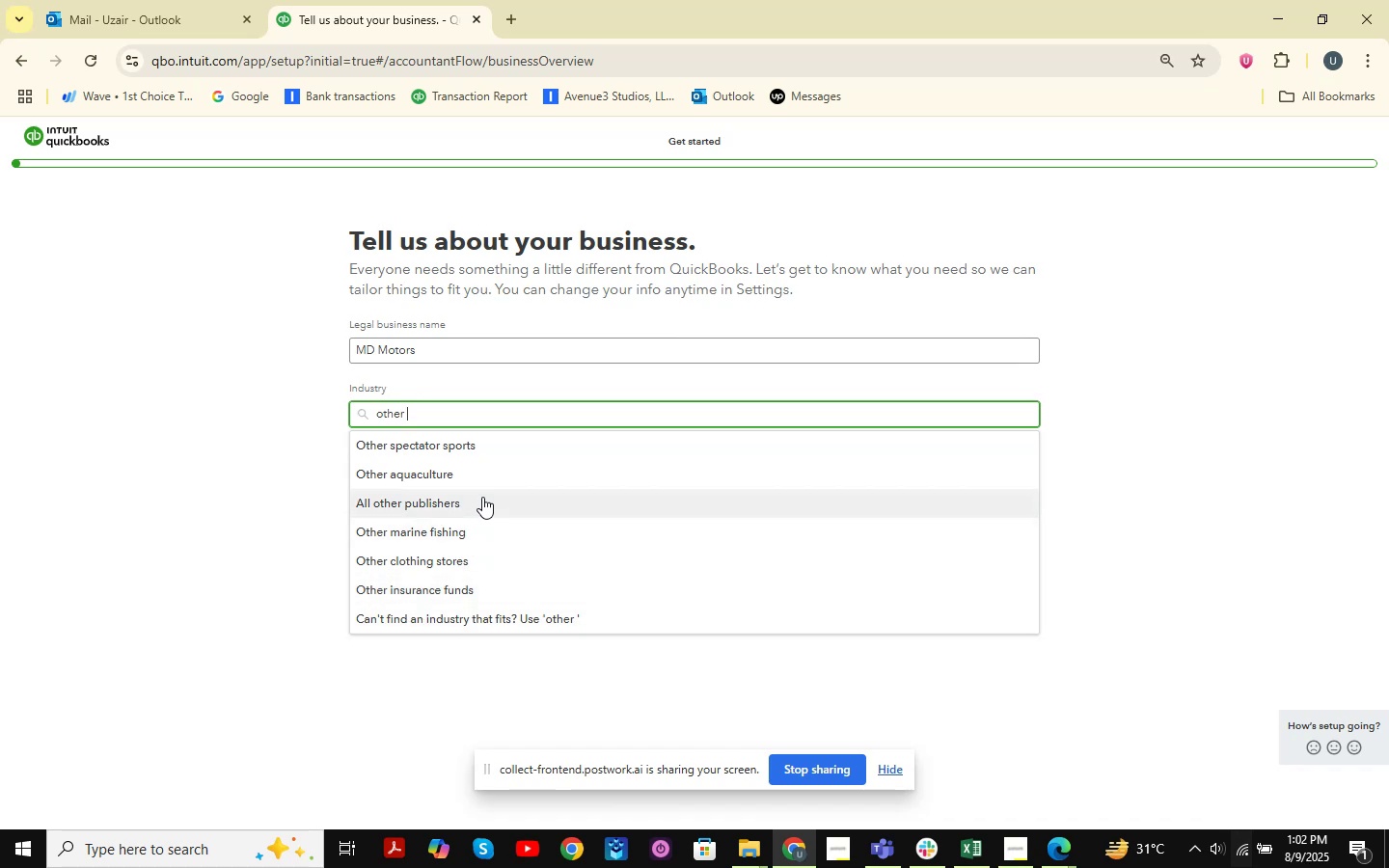 
wait(10.76)
 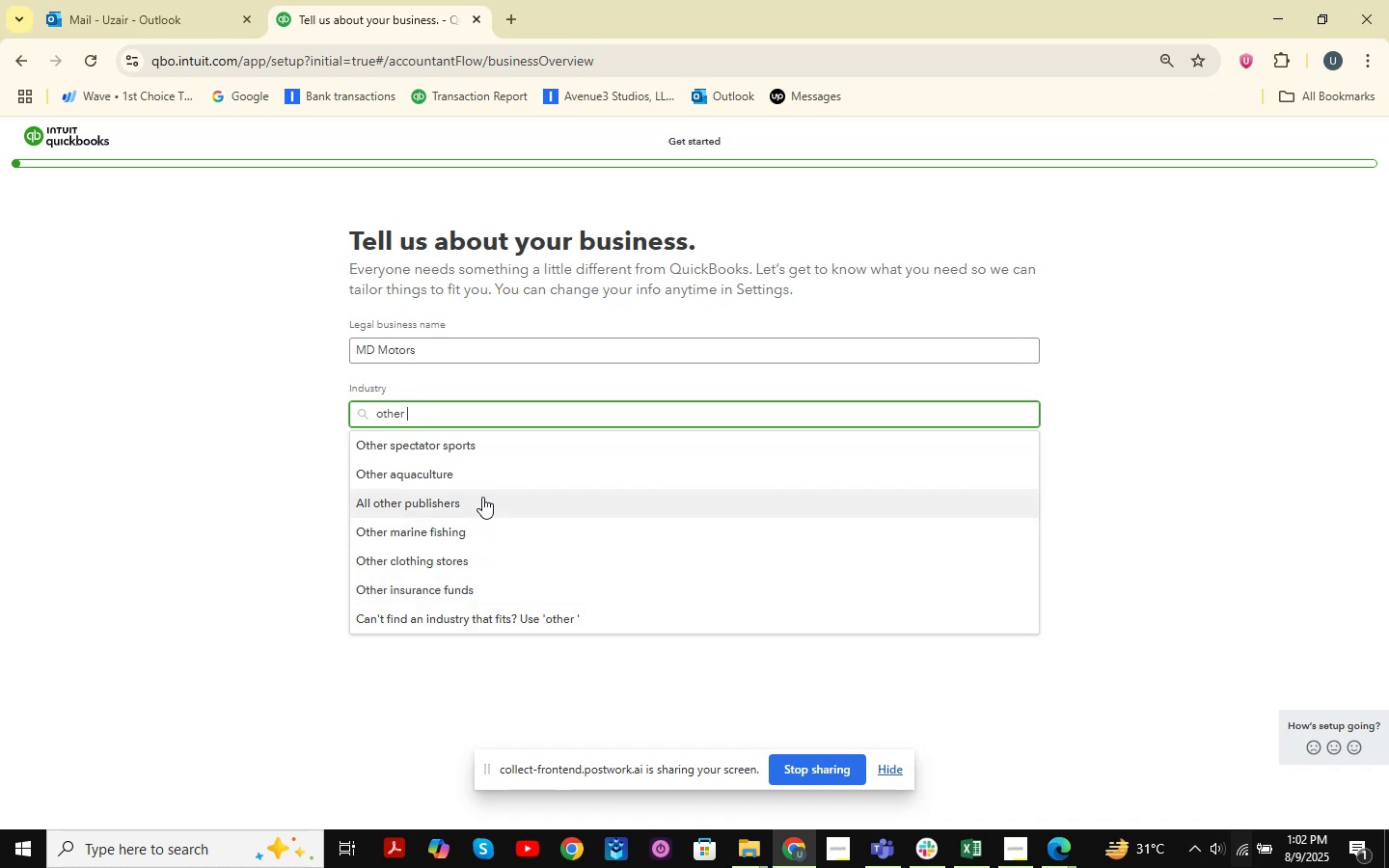 
left_click([319, 490])
 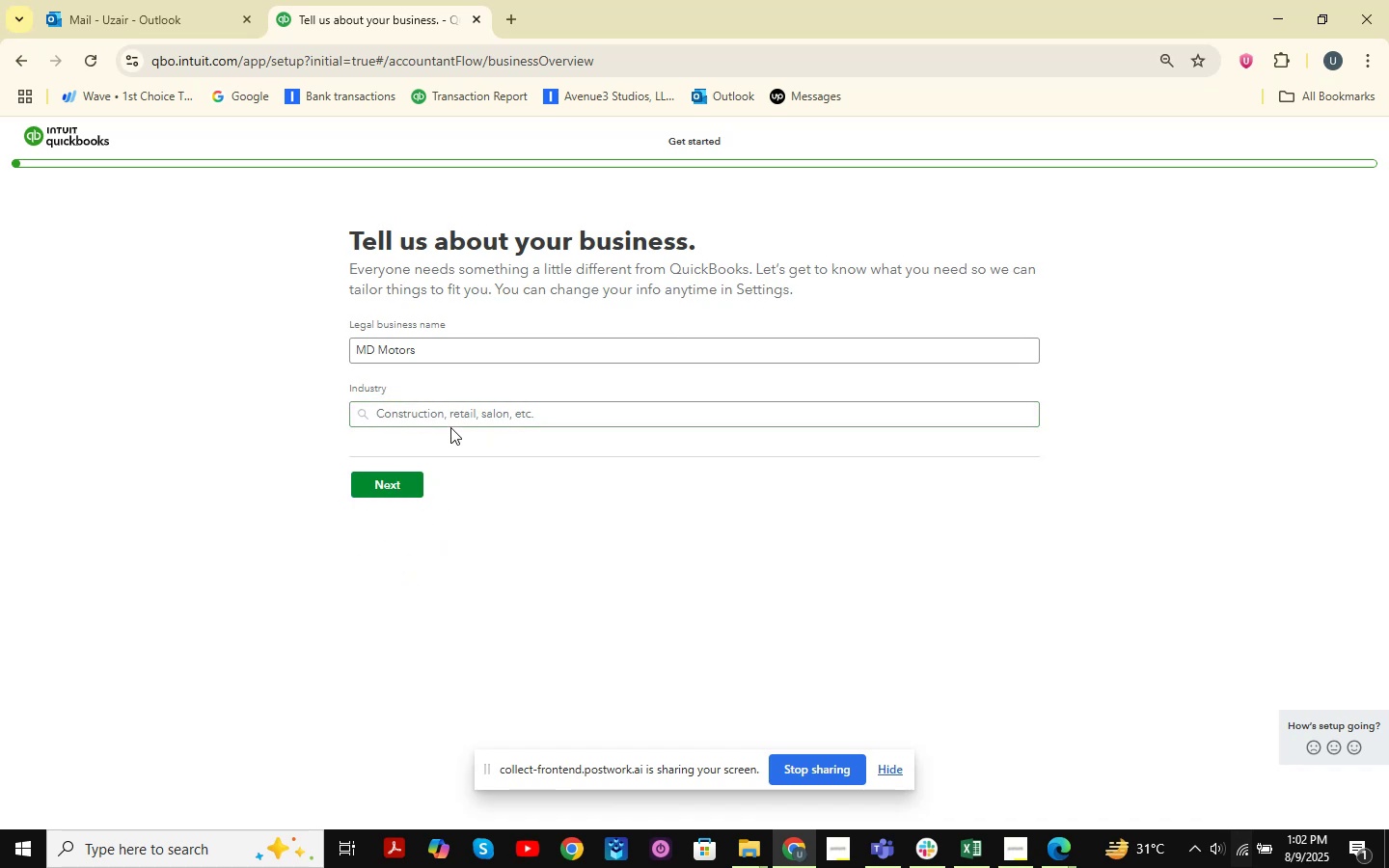 
left_click([450, 421])
 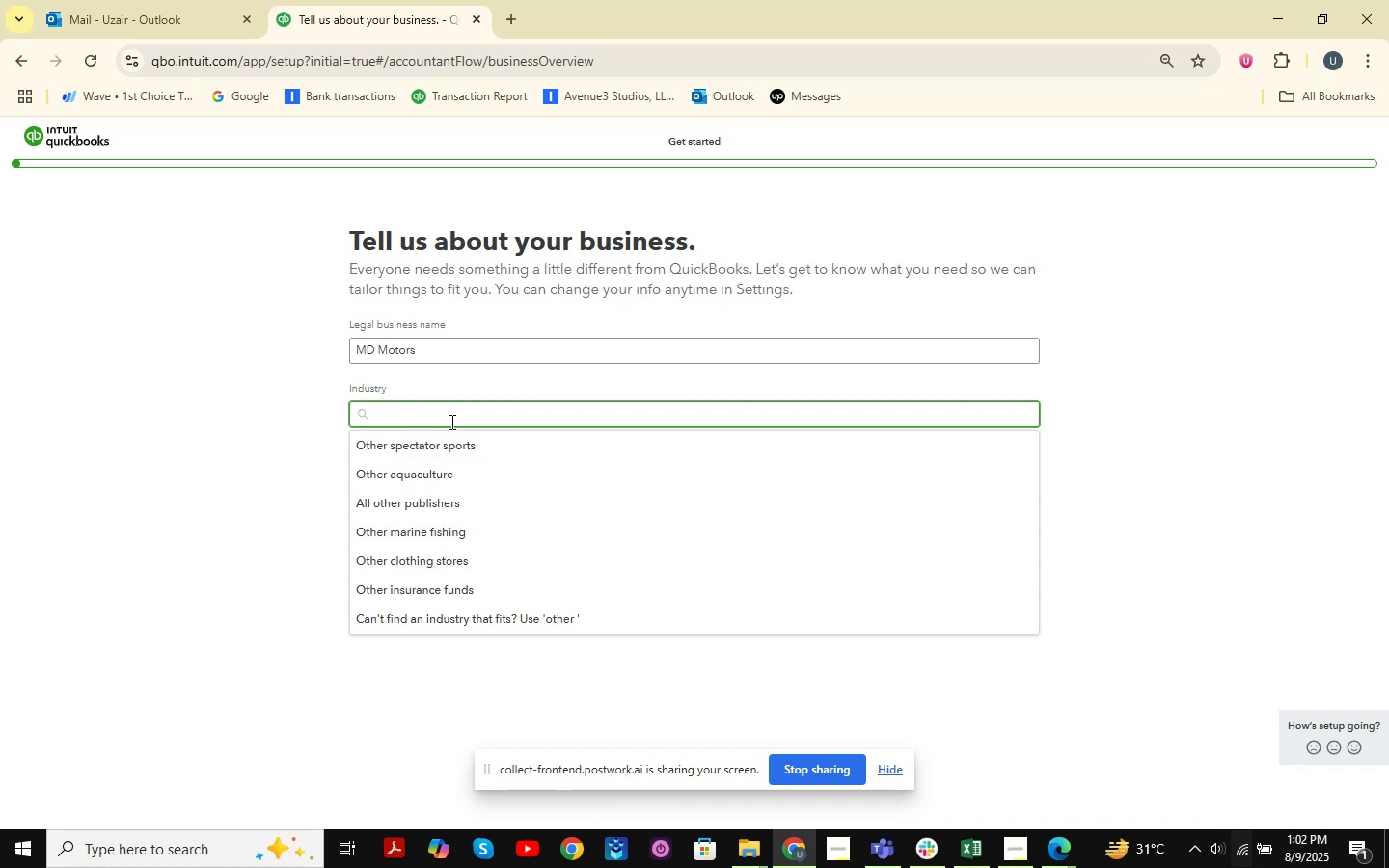 
type(other )
 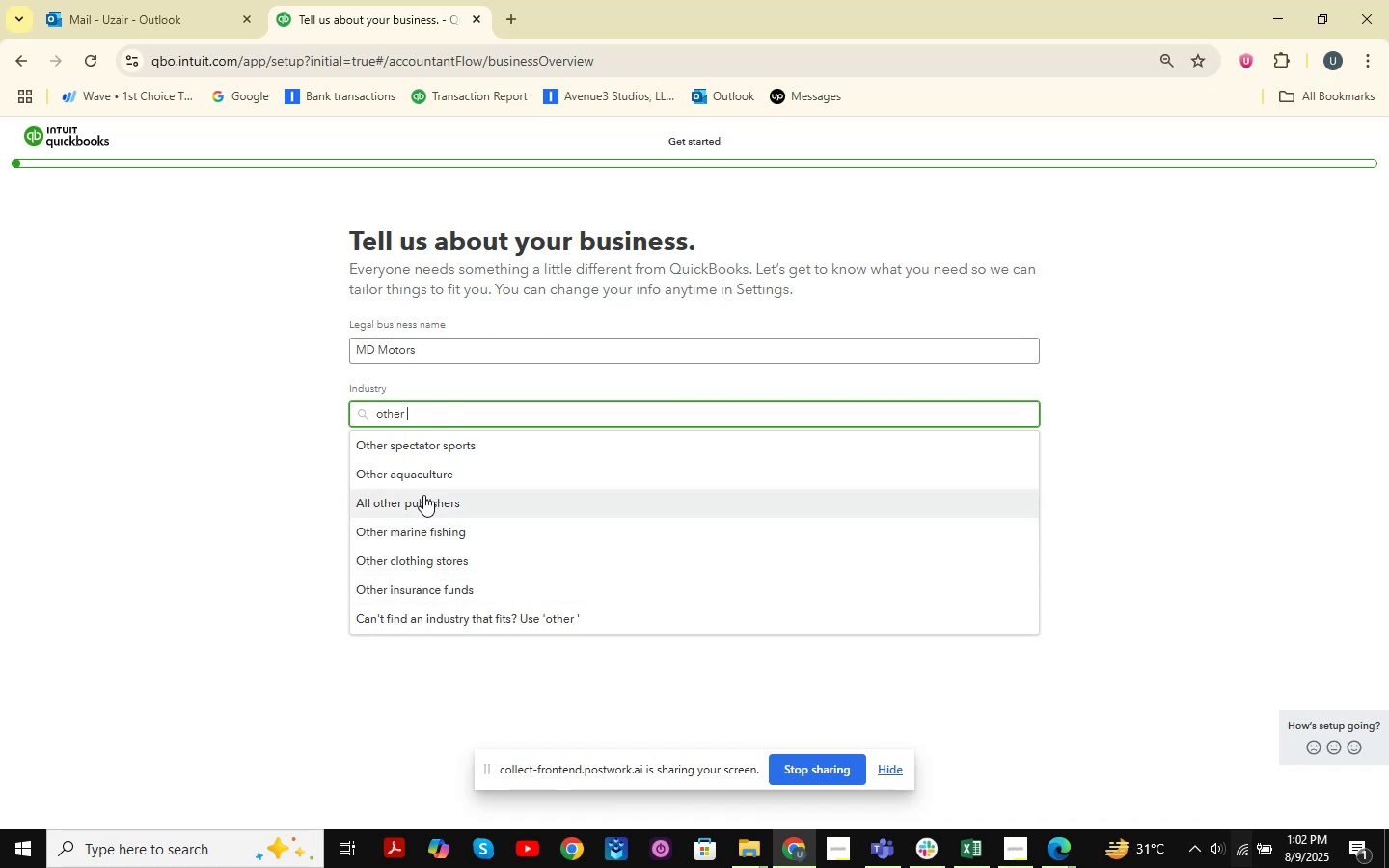 
left_click([432, 611])
 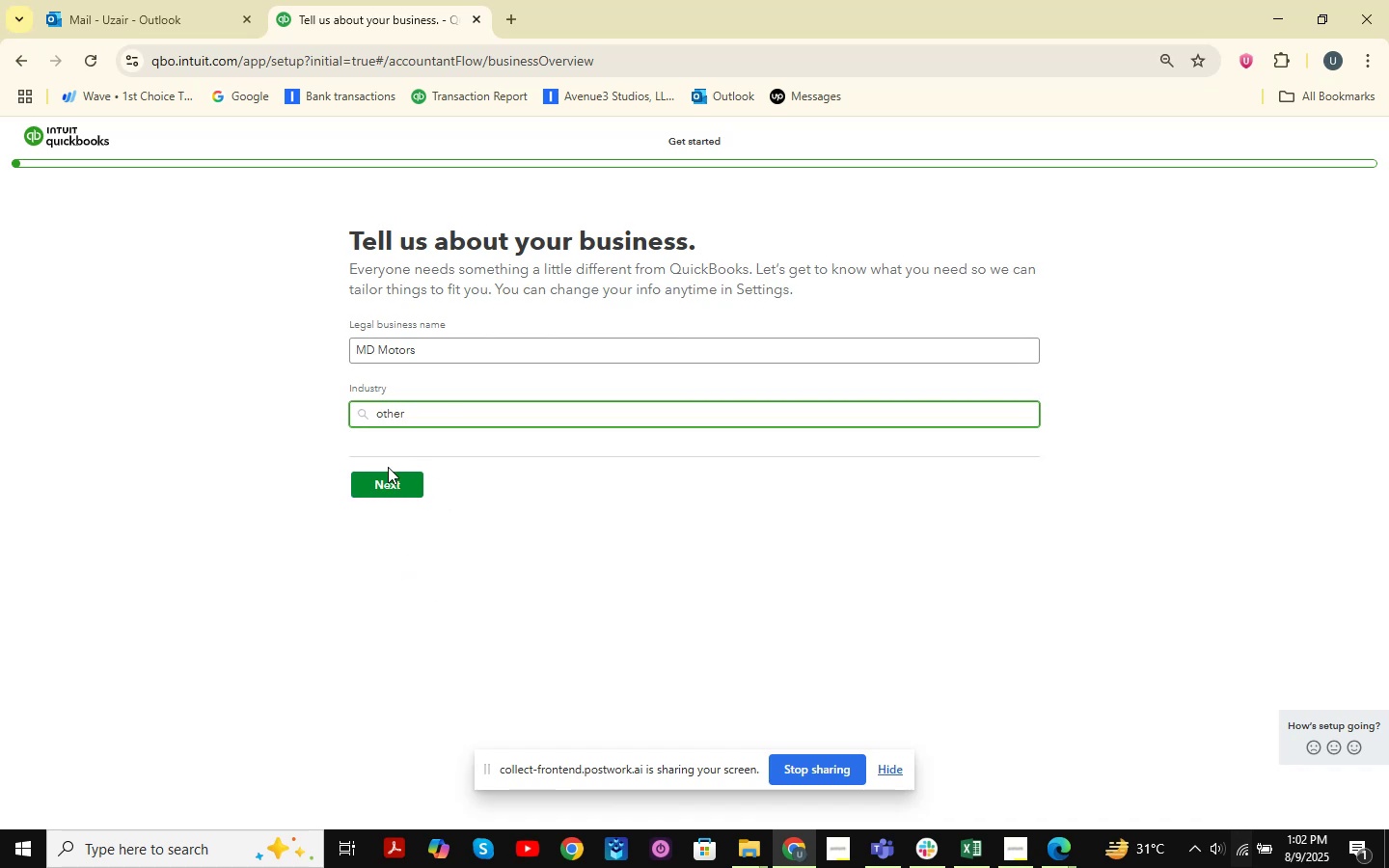 
double_click([391, 484])
 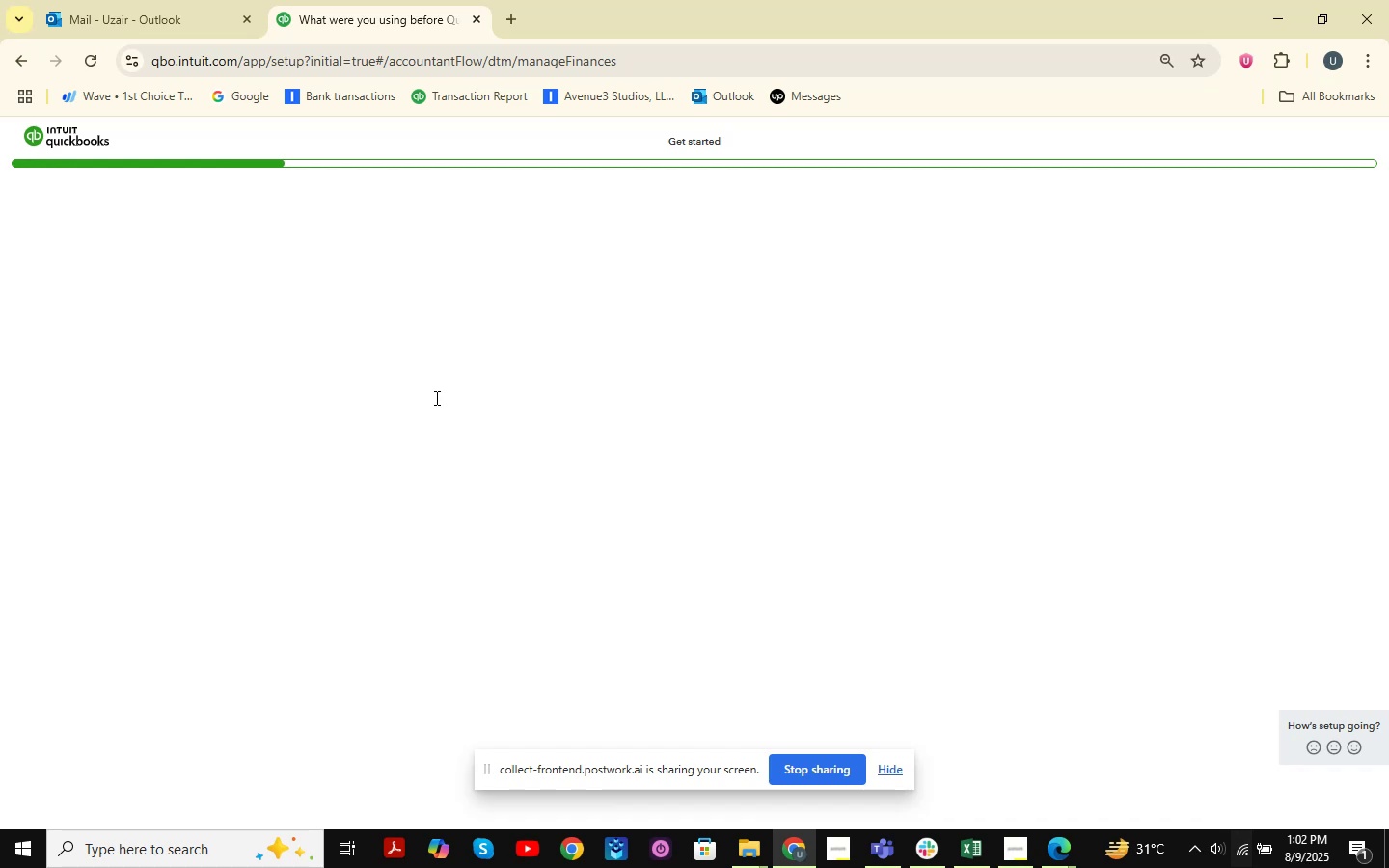 
wait(5.48)
 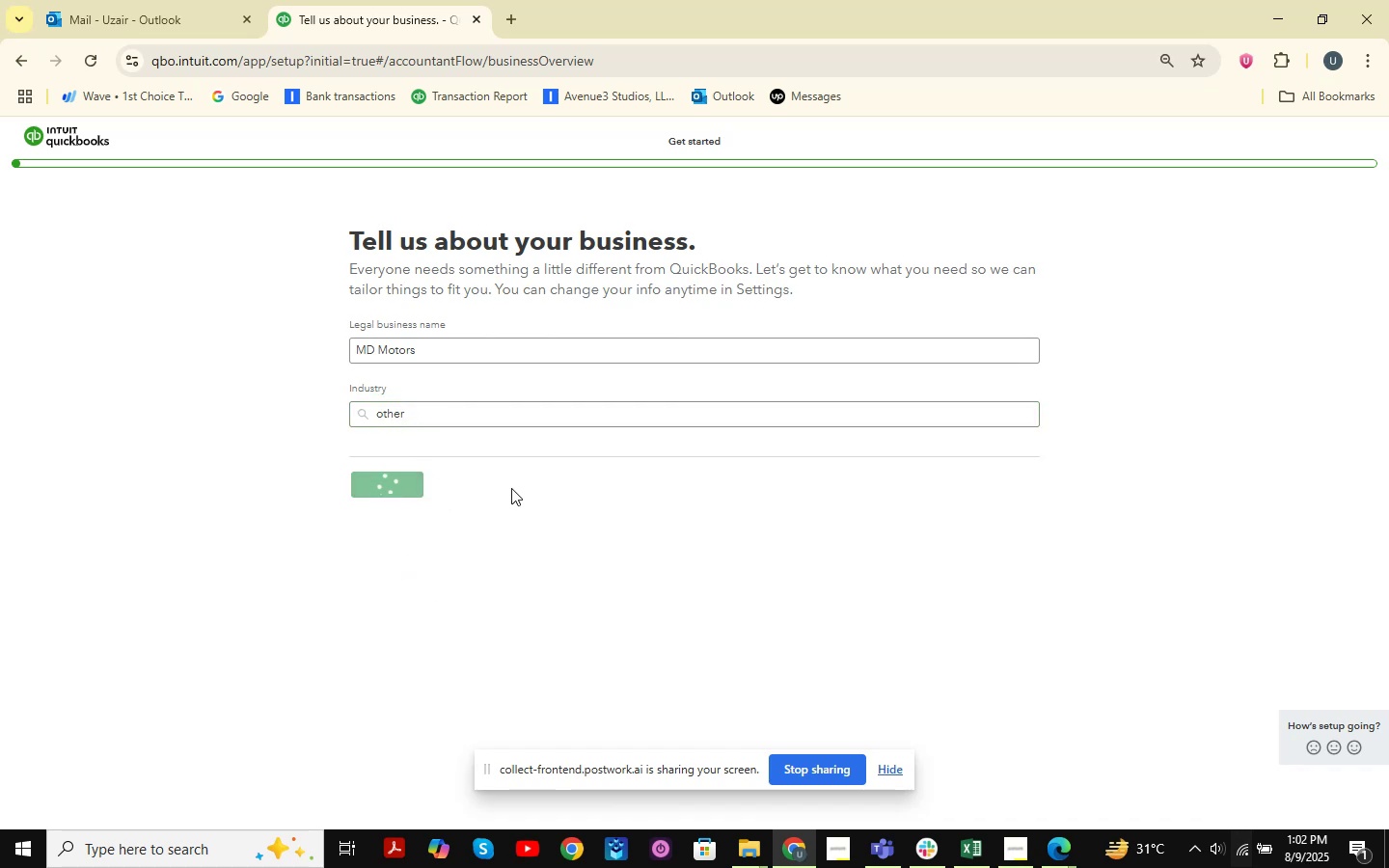 
left_click([482, 475])
 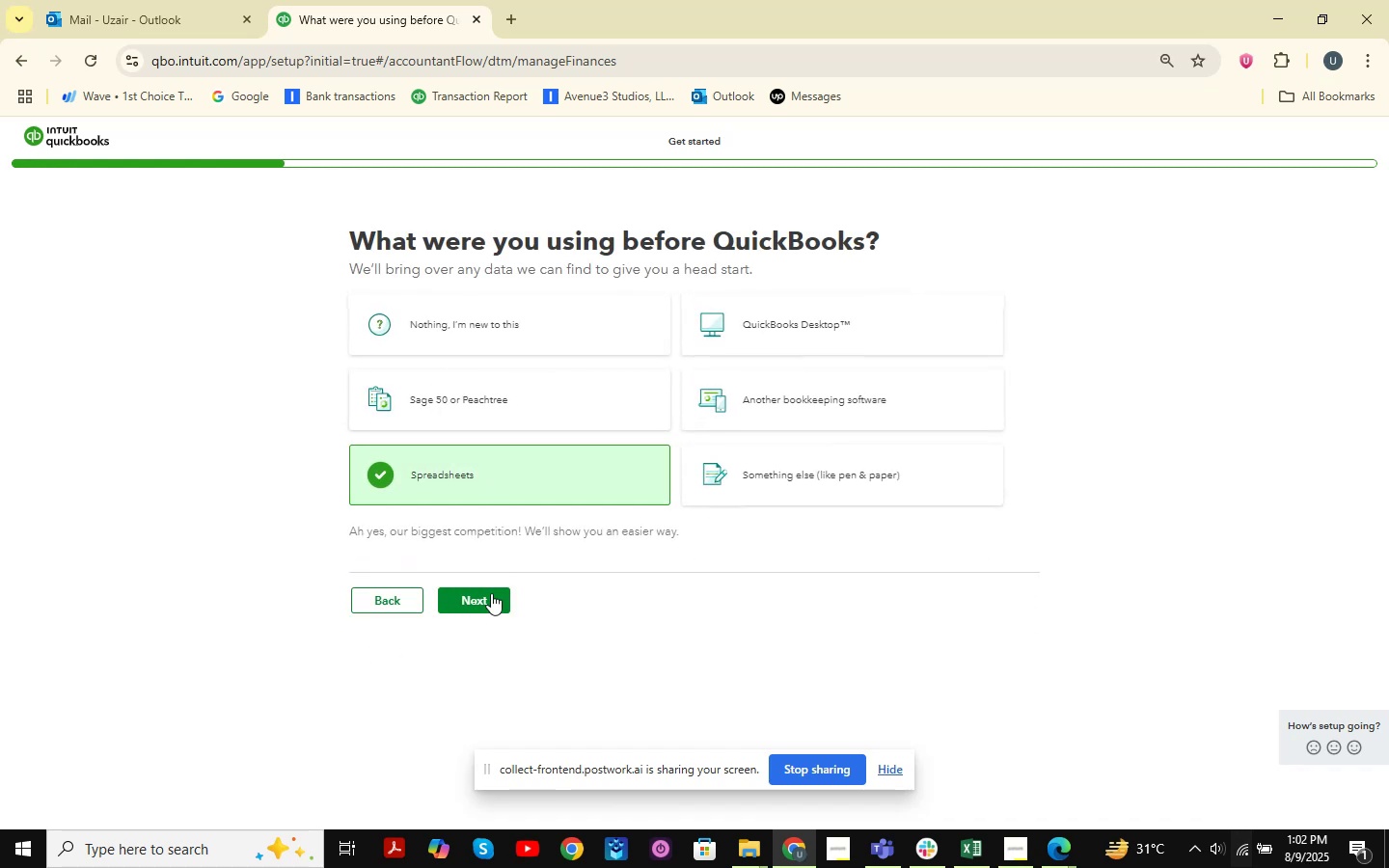 
left_click([489, 599])
 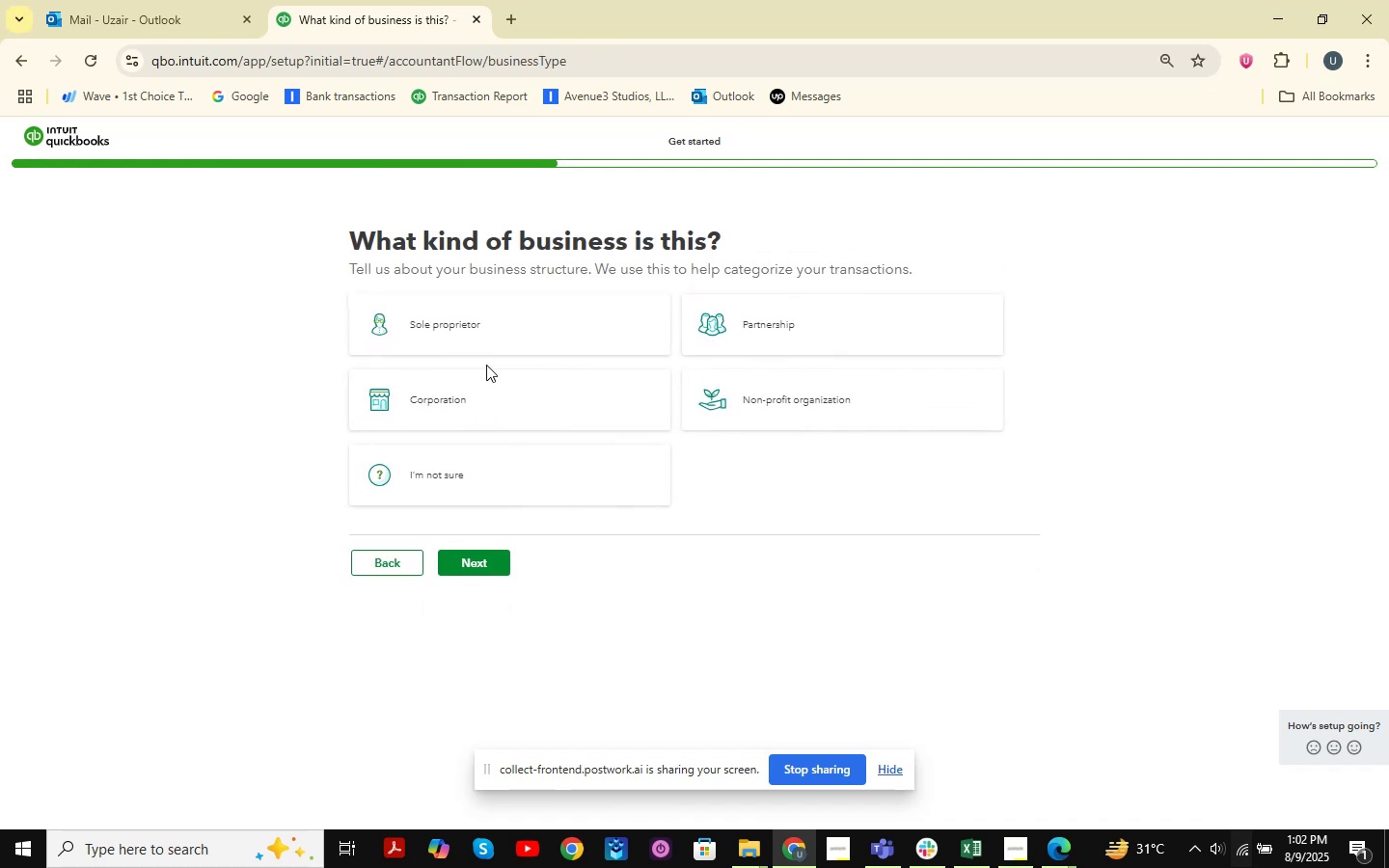 
left_click([464, 489])
 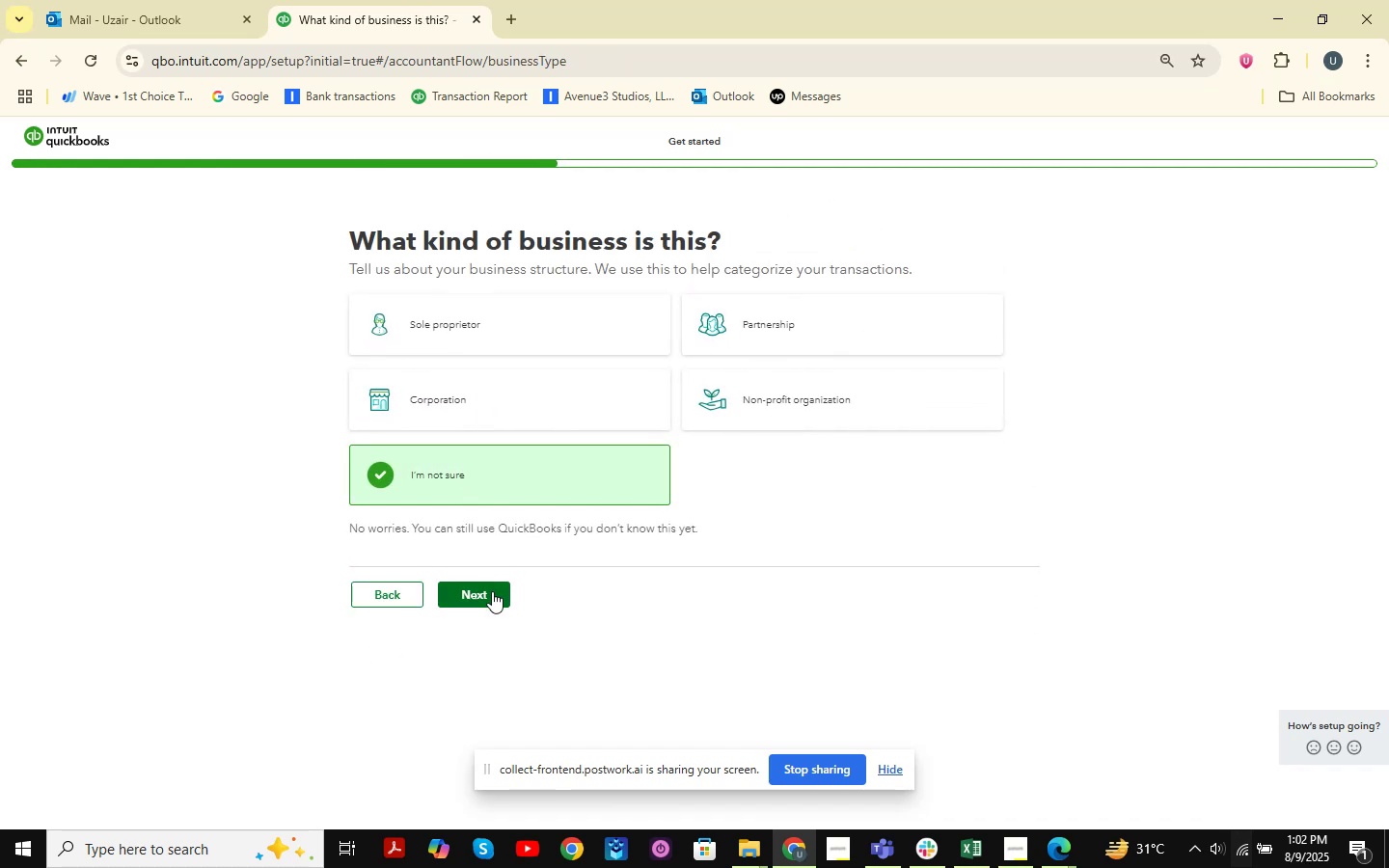 
left_click([492, 591])
 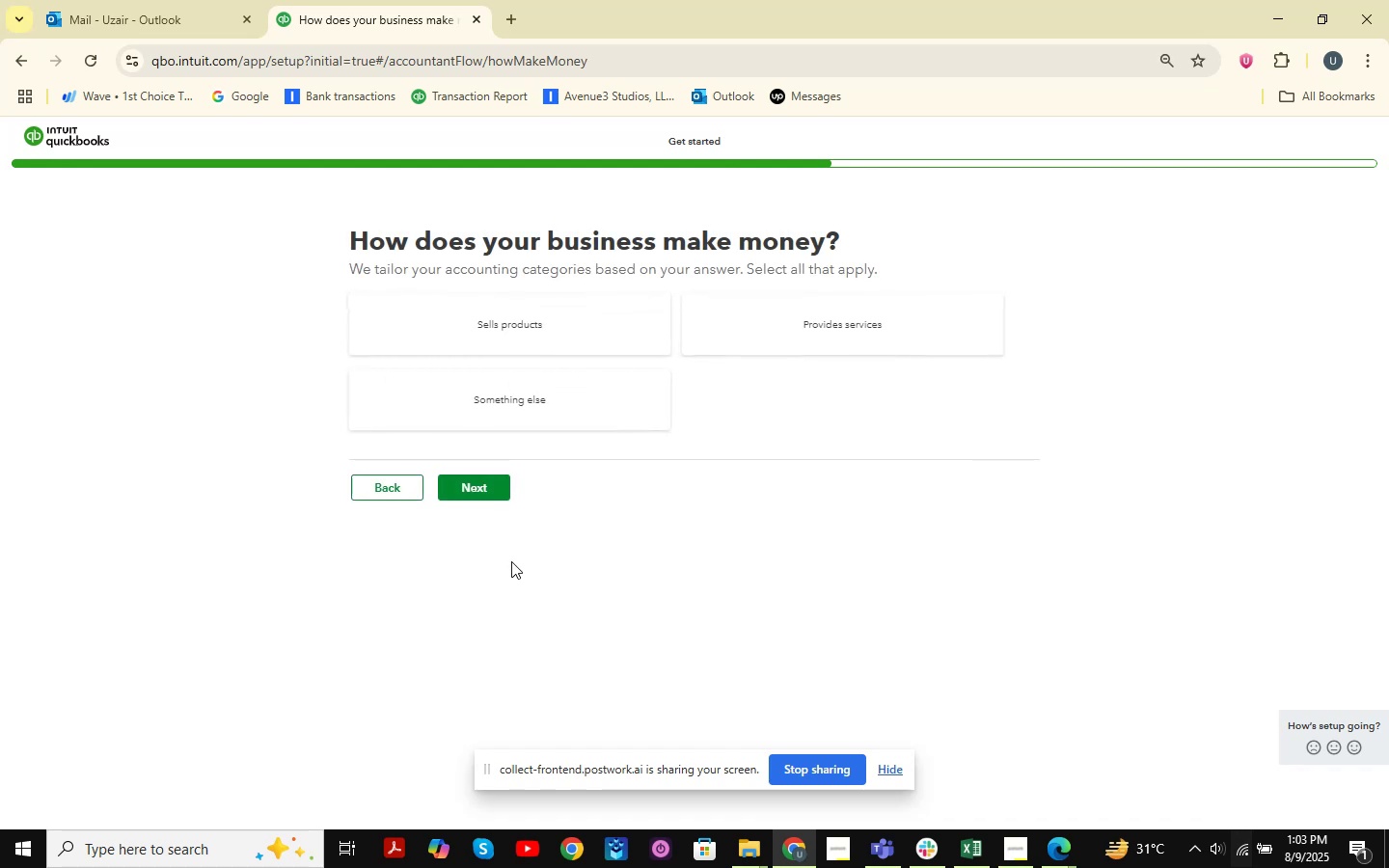 
wait(8.79)
 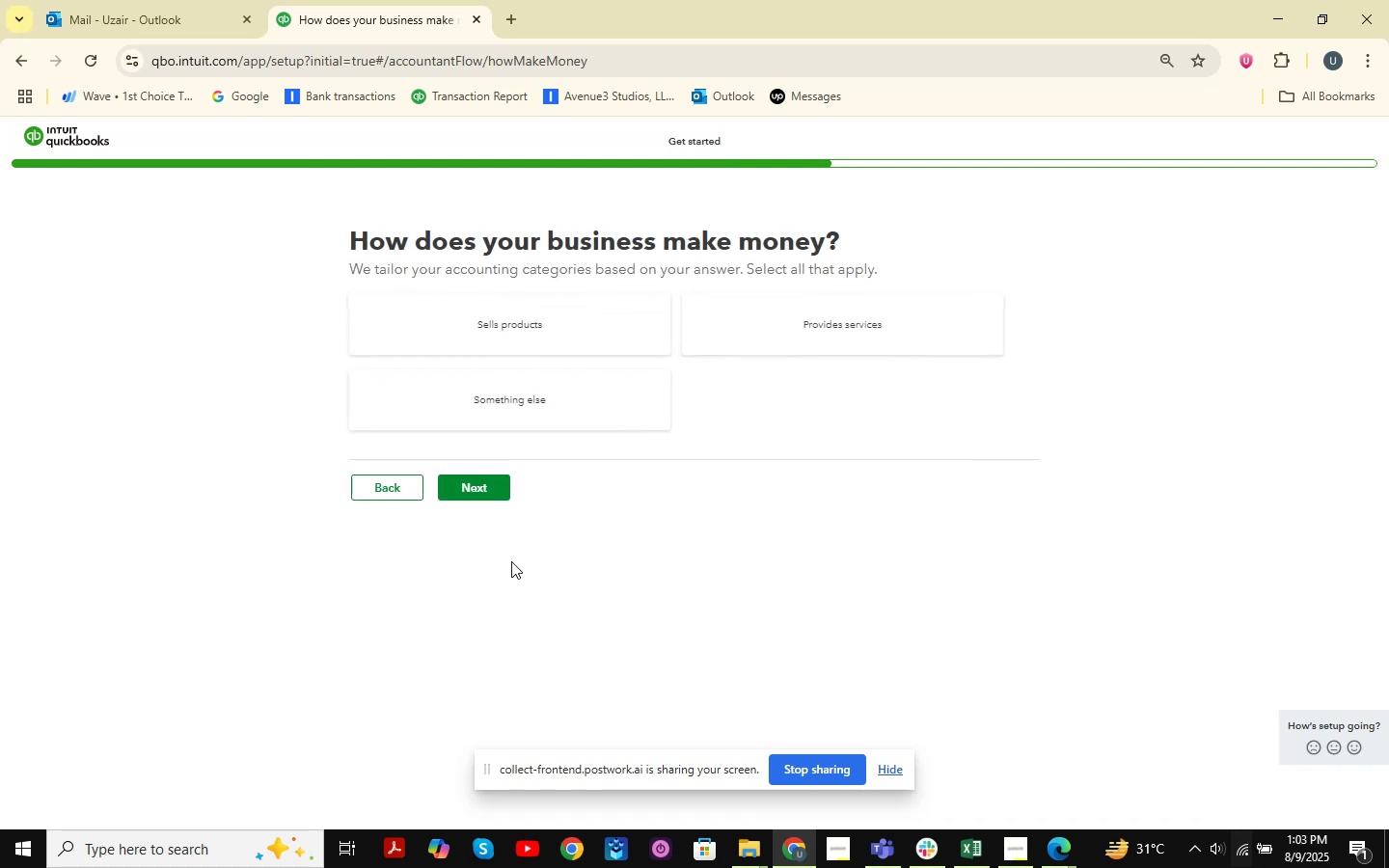 
double_click([773, 345])
 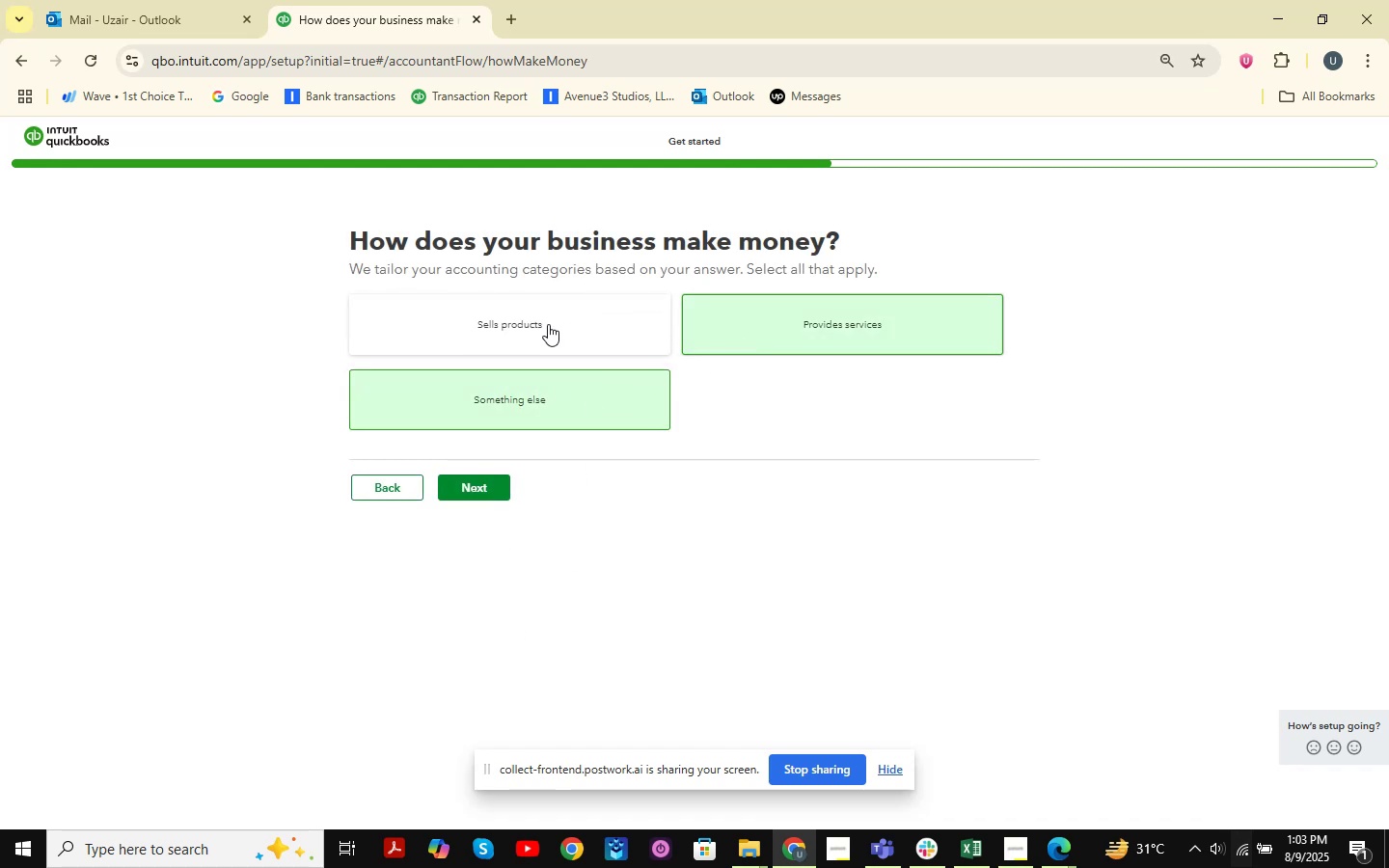 
triple_click([548, 324])
 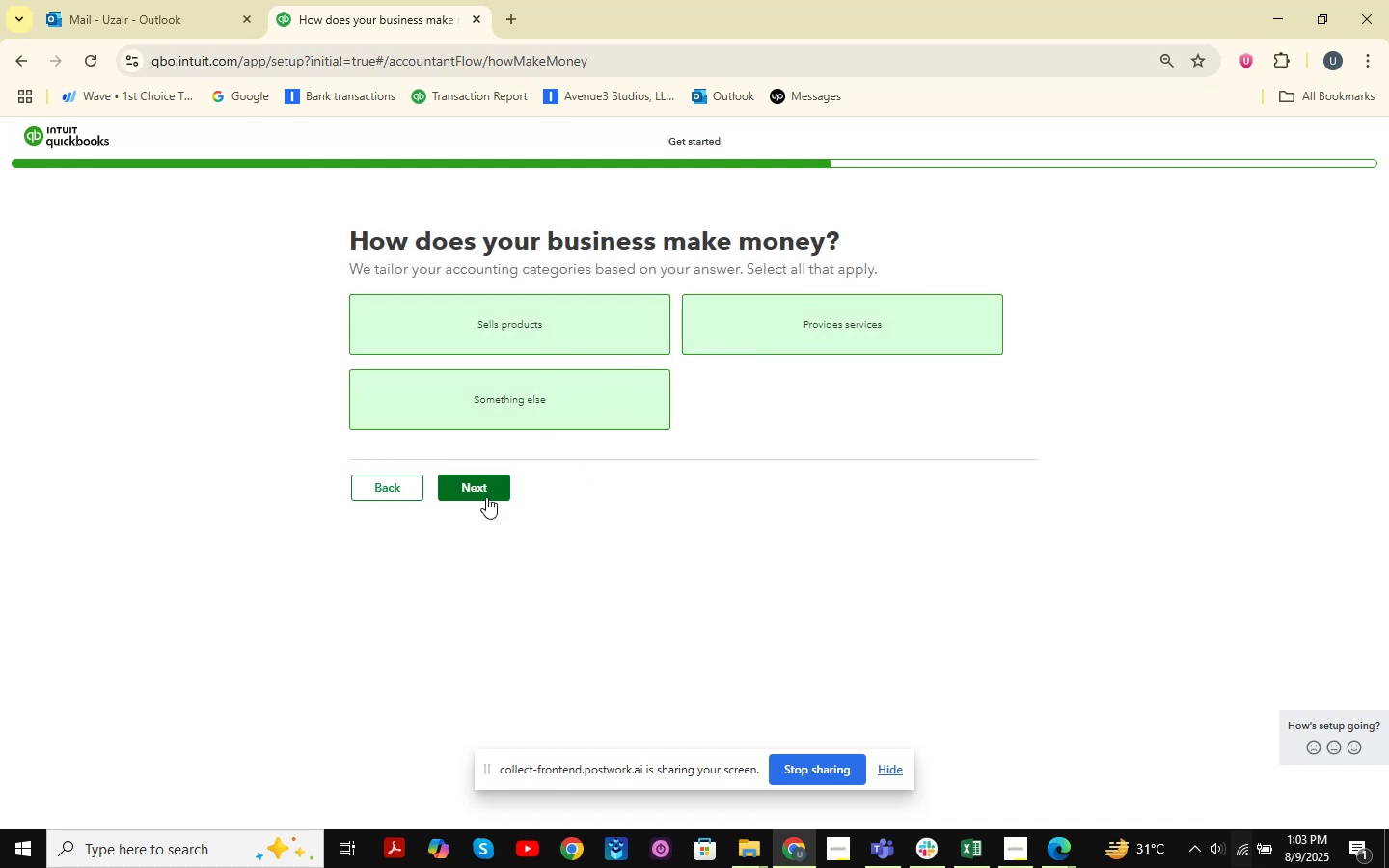 
left_click([486, 497])
 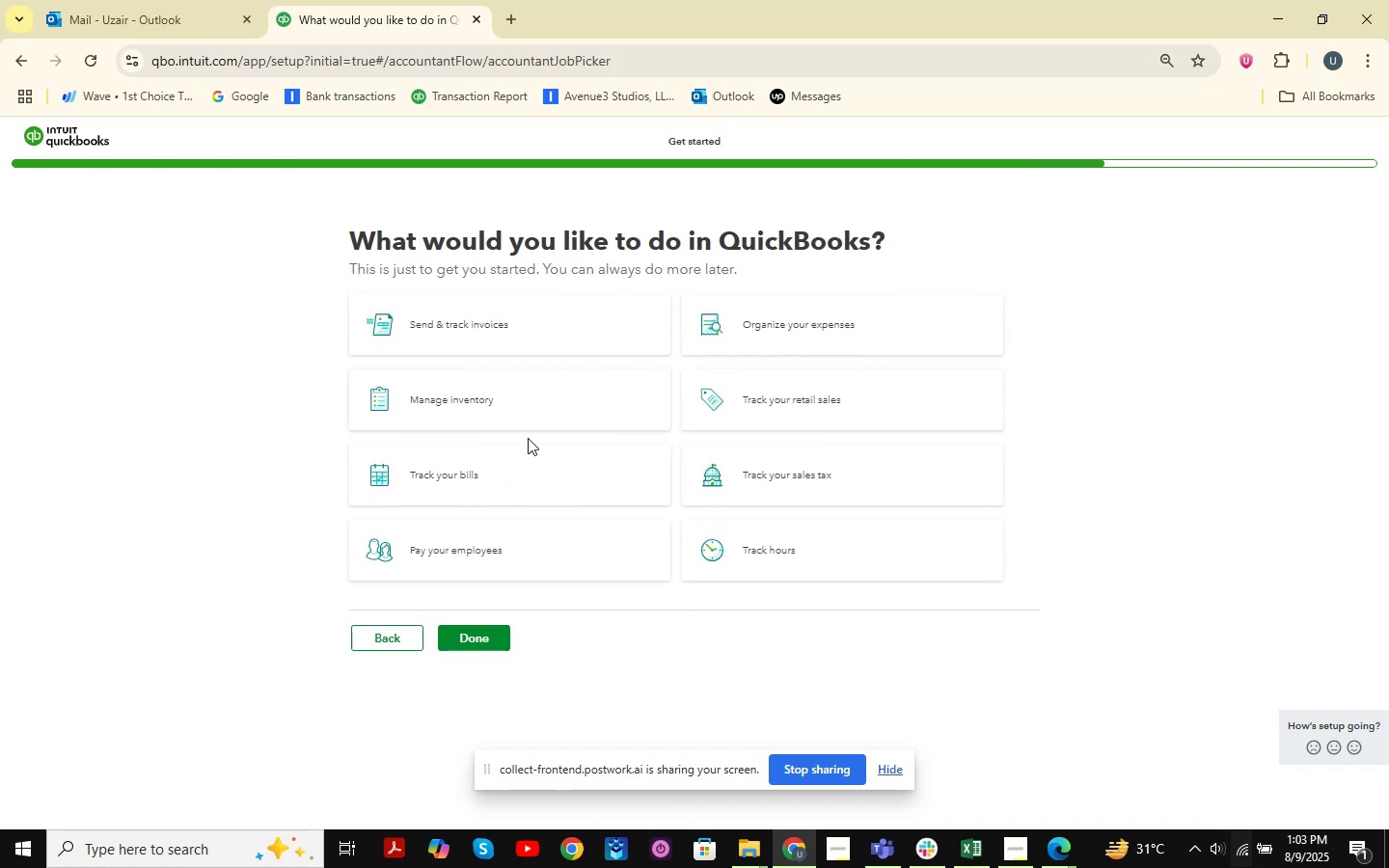 
wait(10.81)
 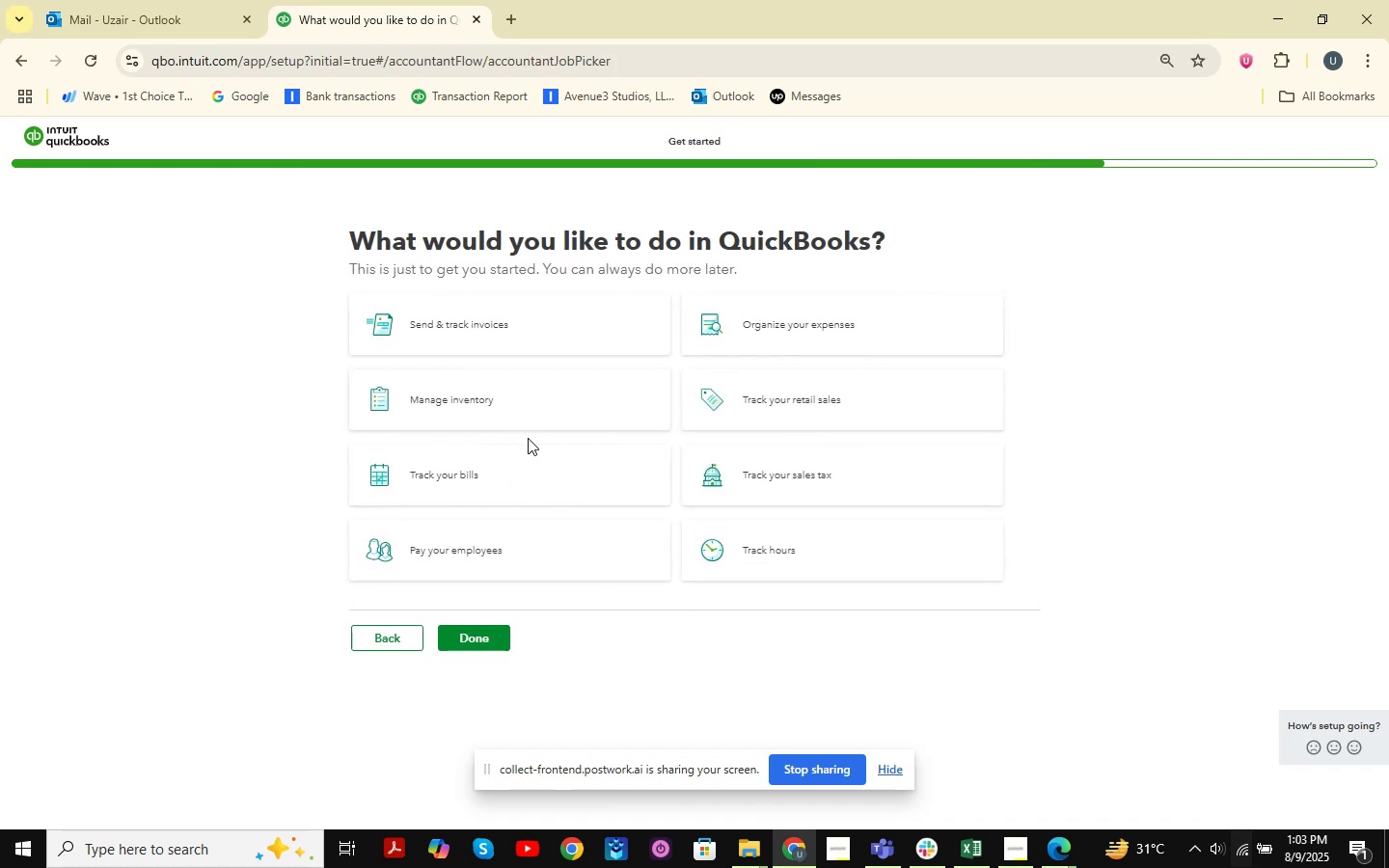 
left_click([765, 329])
 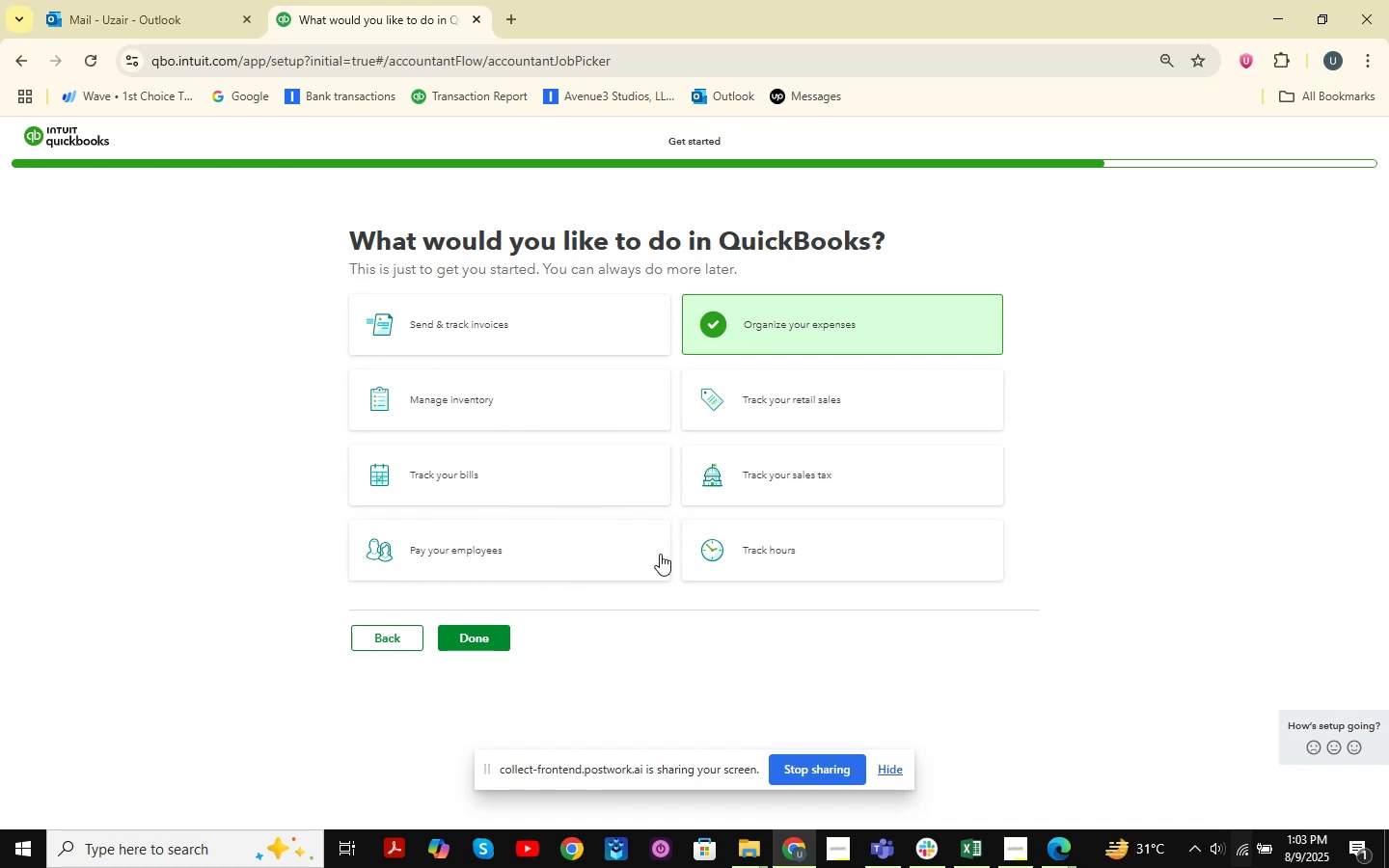 
double_click([785, 458])
 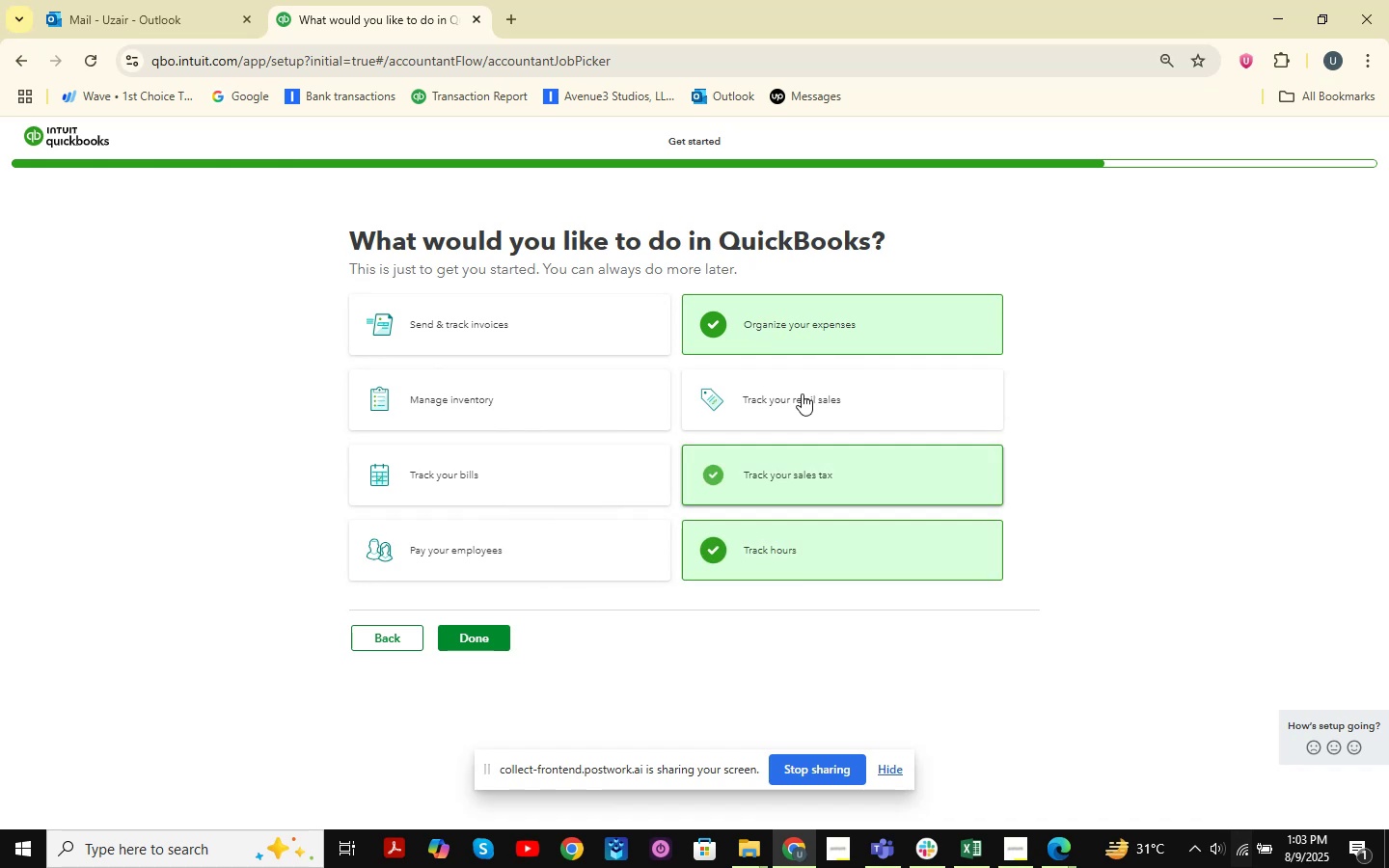 
triple_click([802, 393])
 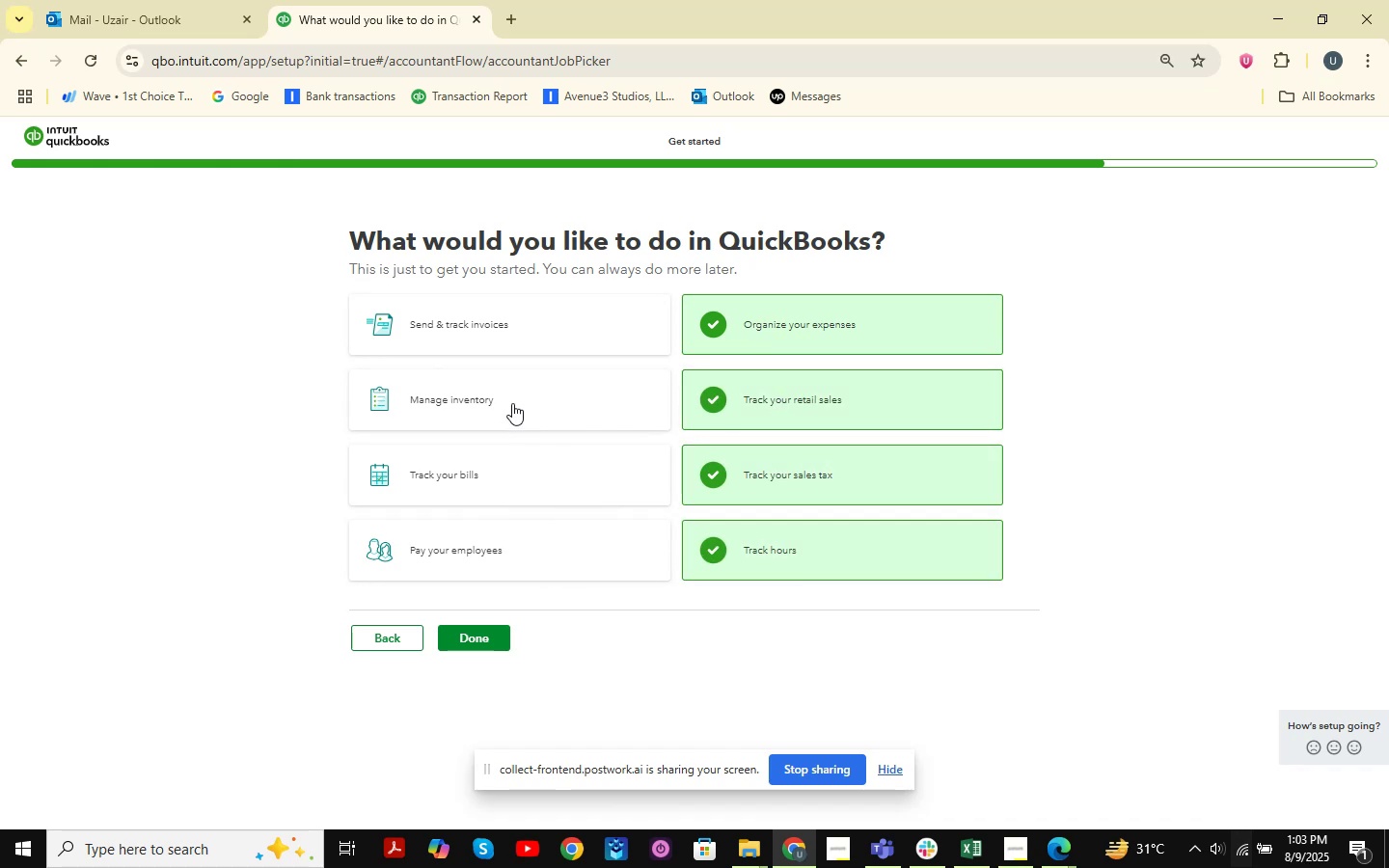 
double_click([503, 445])
 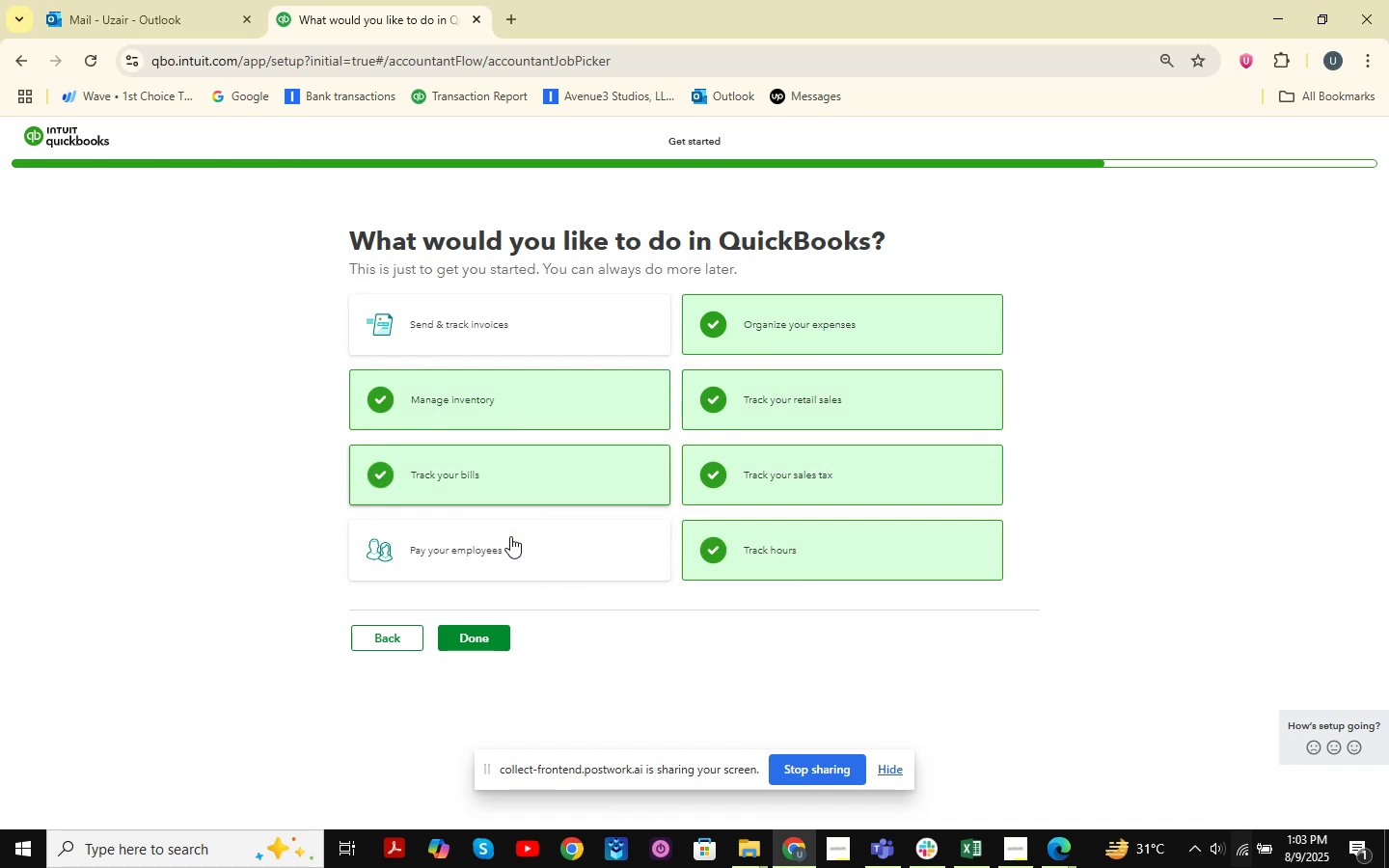 
triple_click([510, 543])
 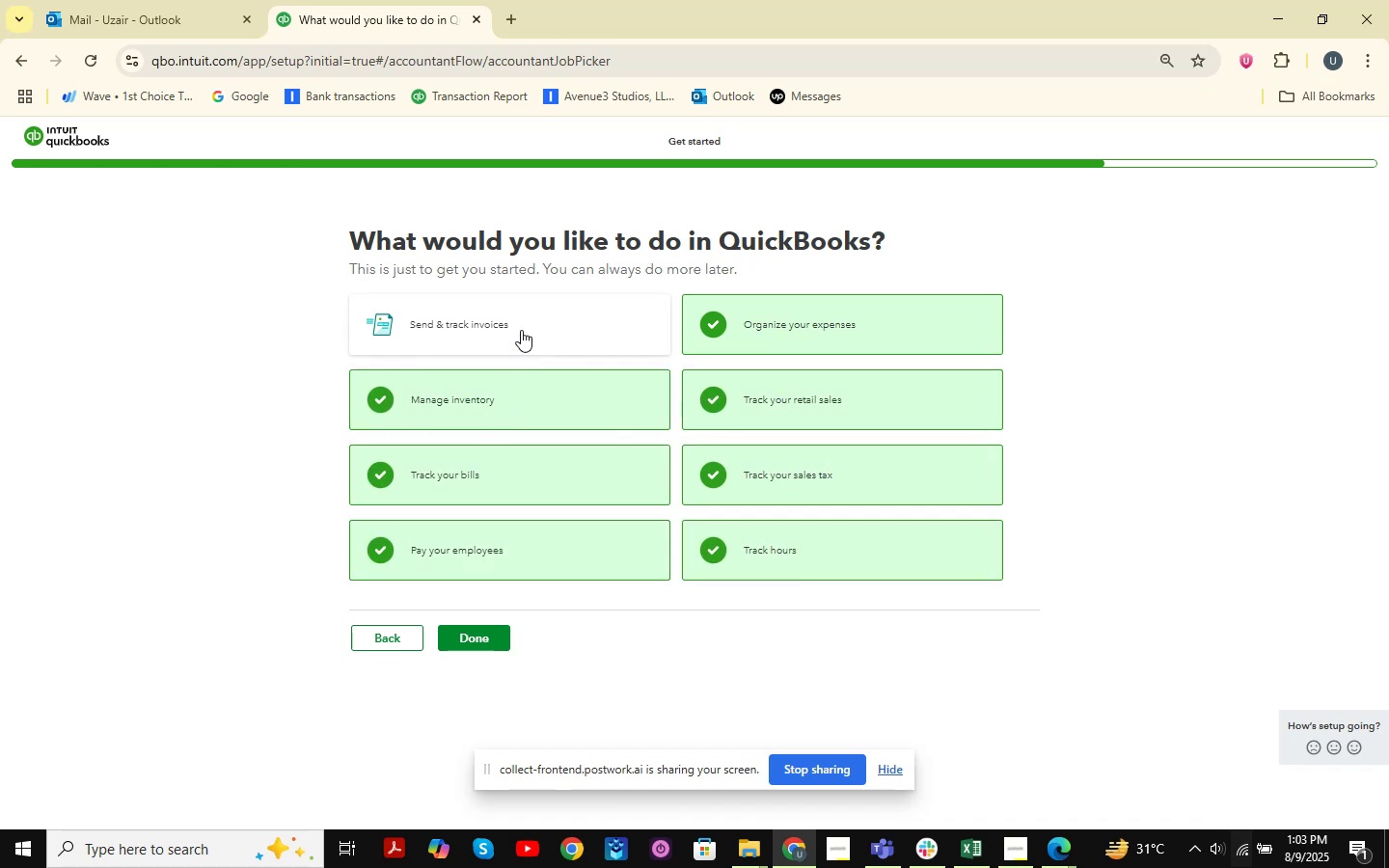 
triple_click([523, 325])
 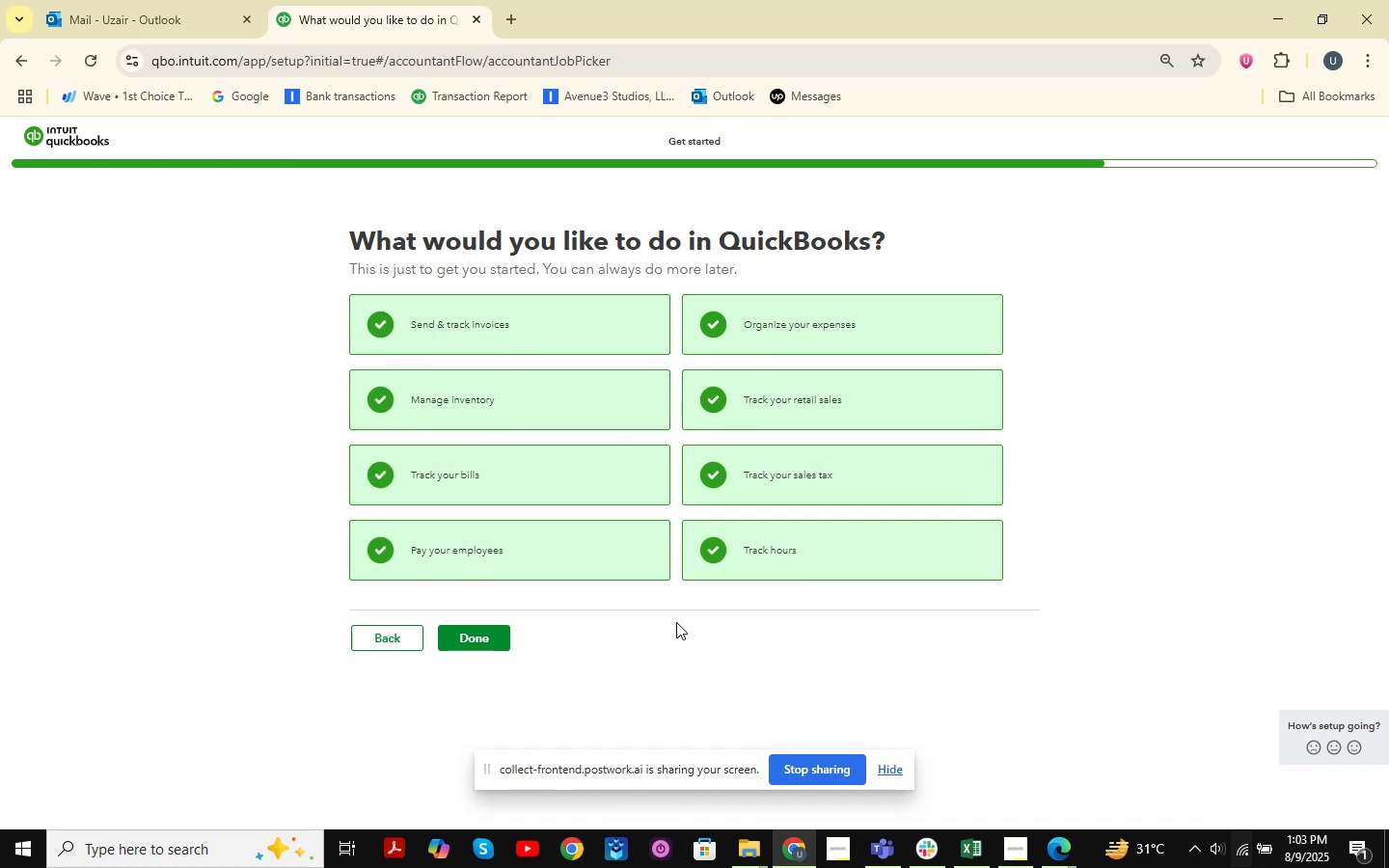 
left_click([480, 648])
 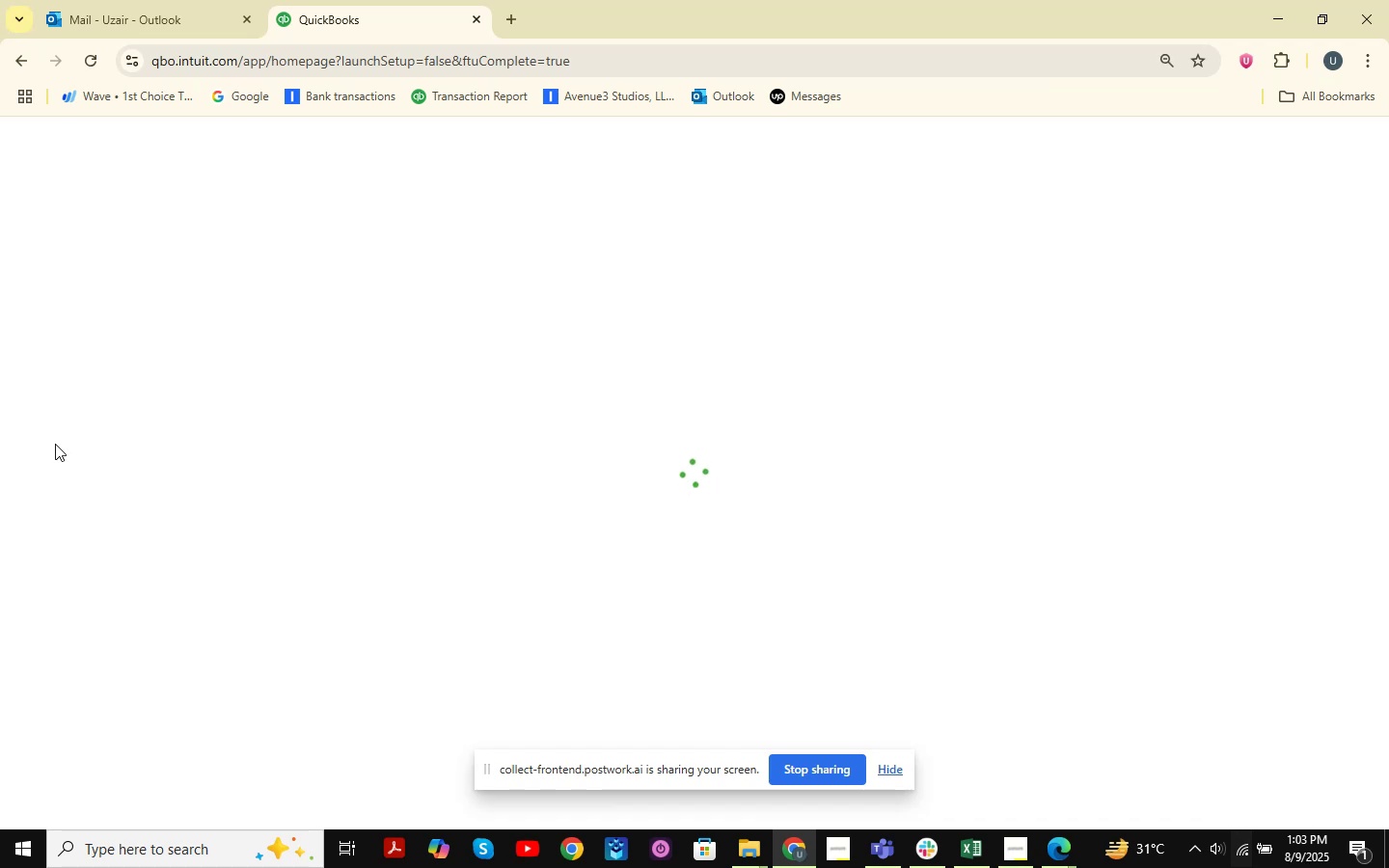 
wait(20.1)
 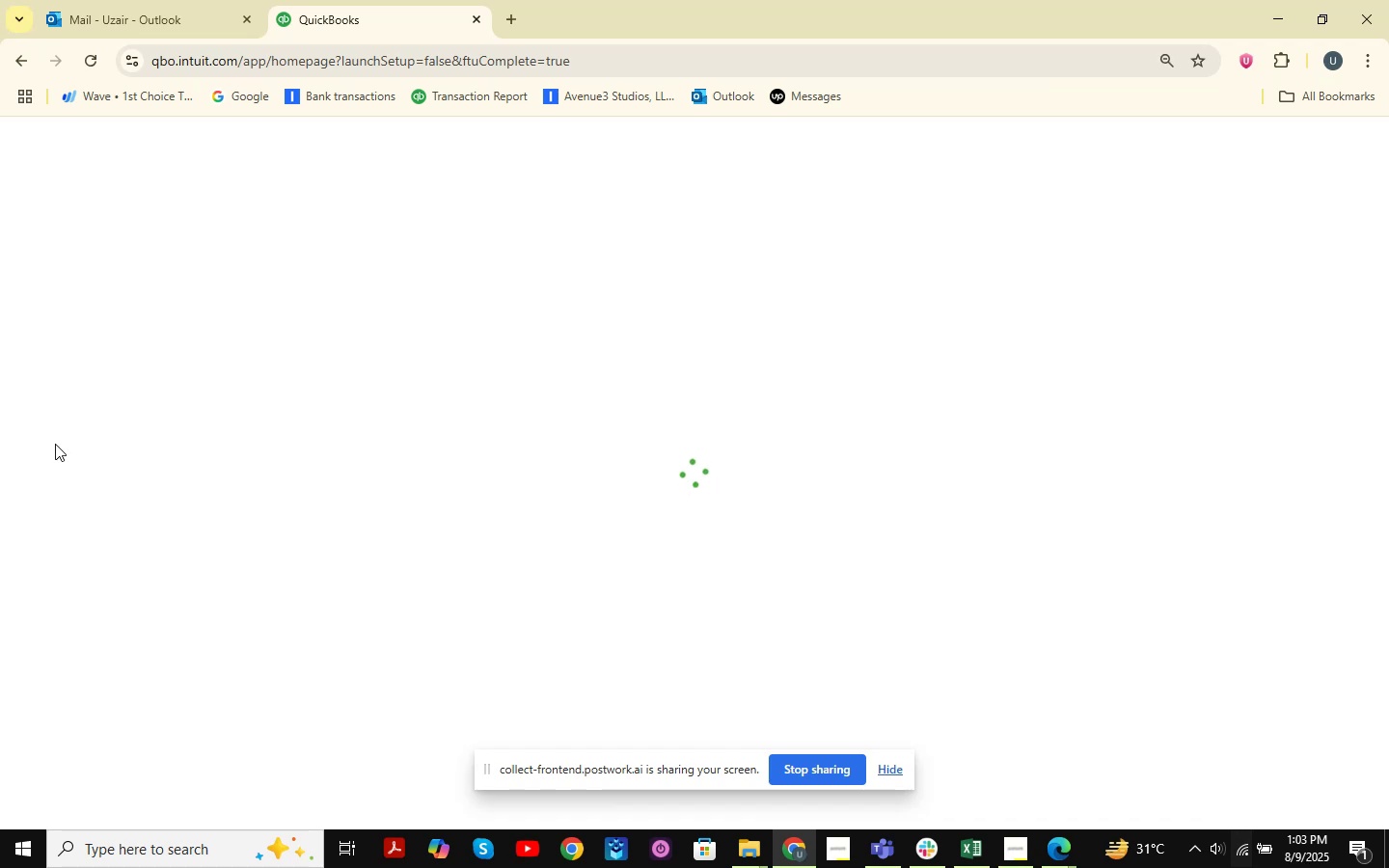 
left_click([205, 587])
 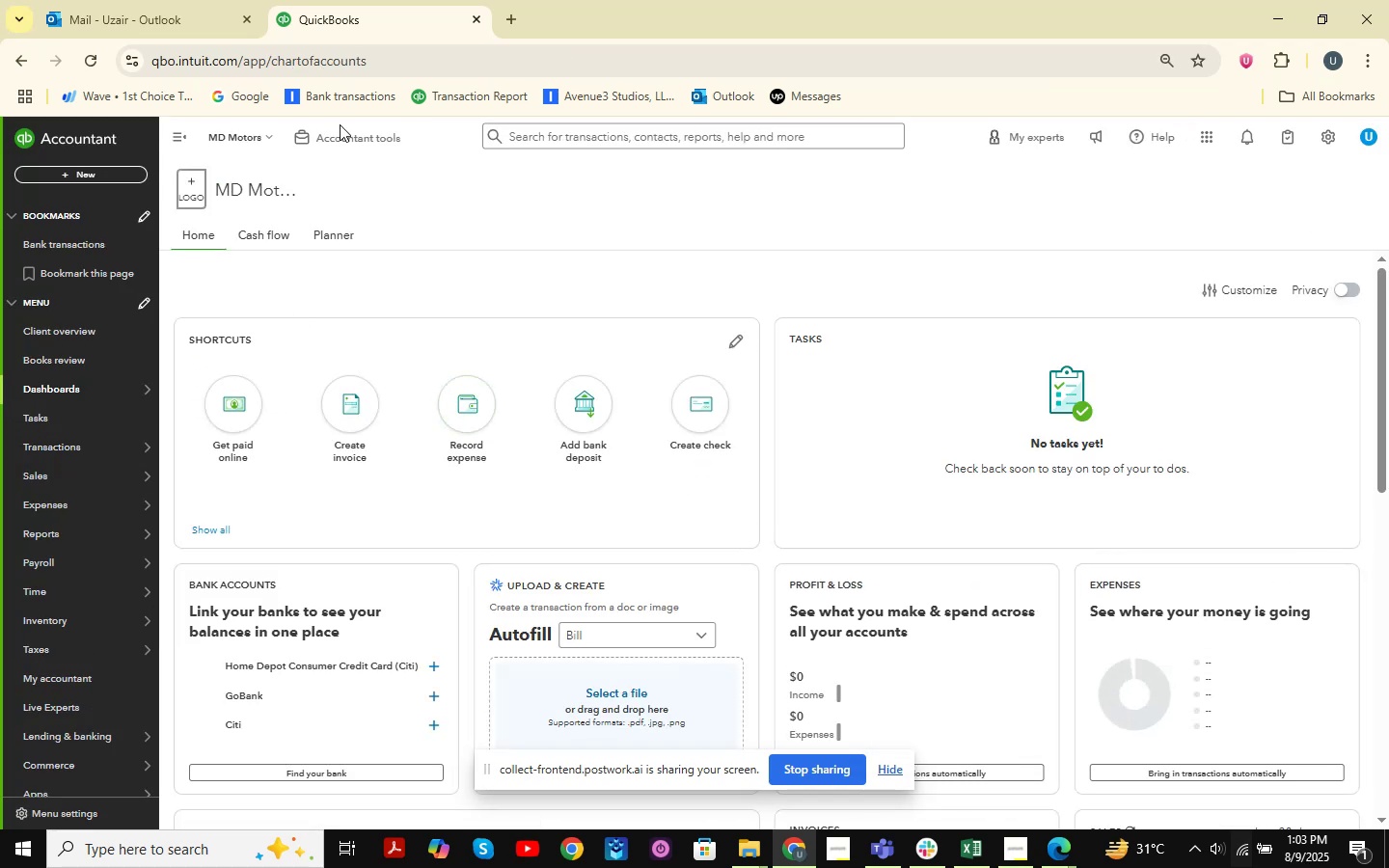 
right_click([351, 25])
 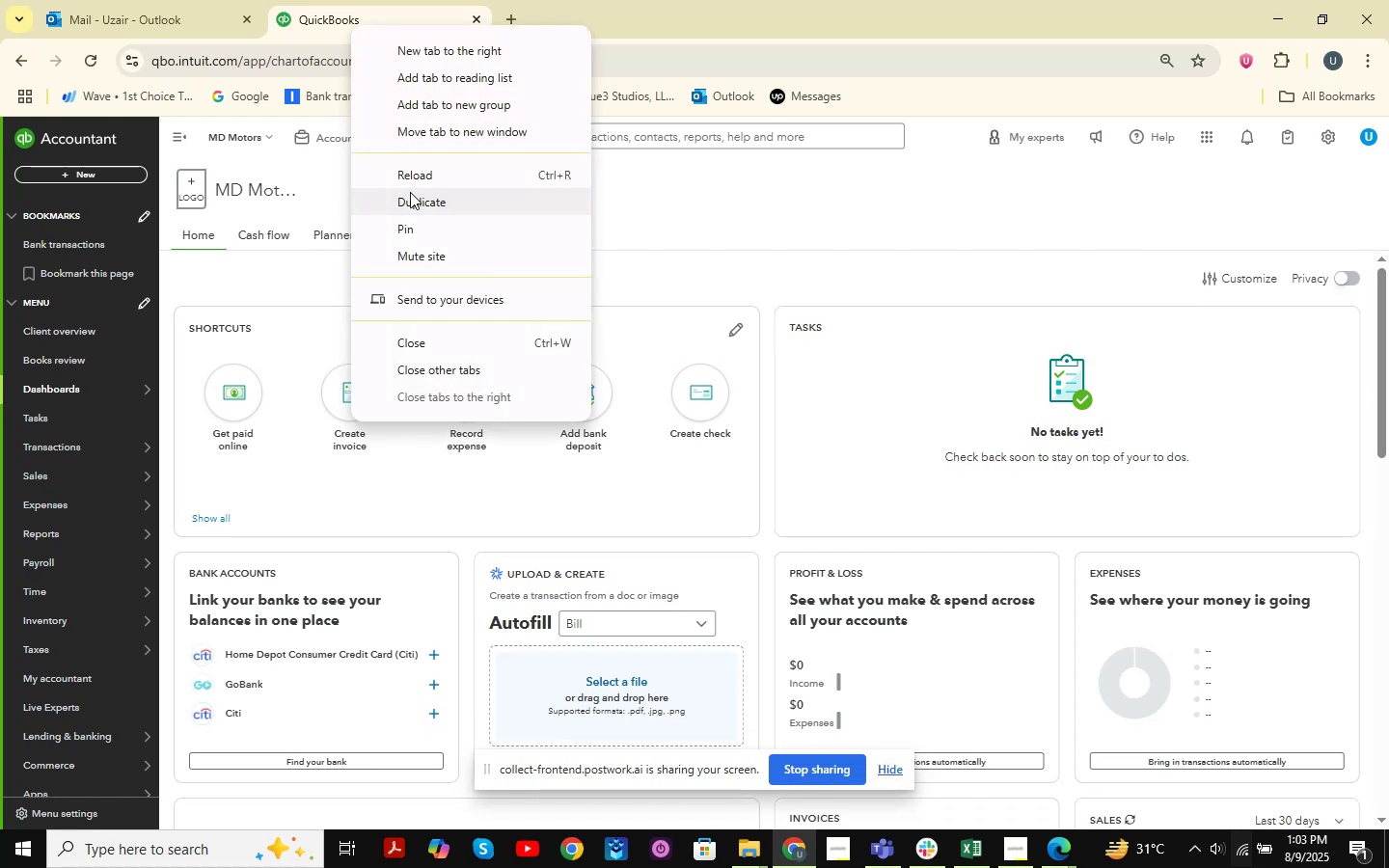 
left_click([411, 199])
 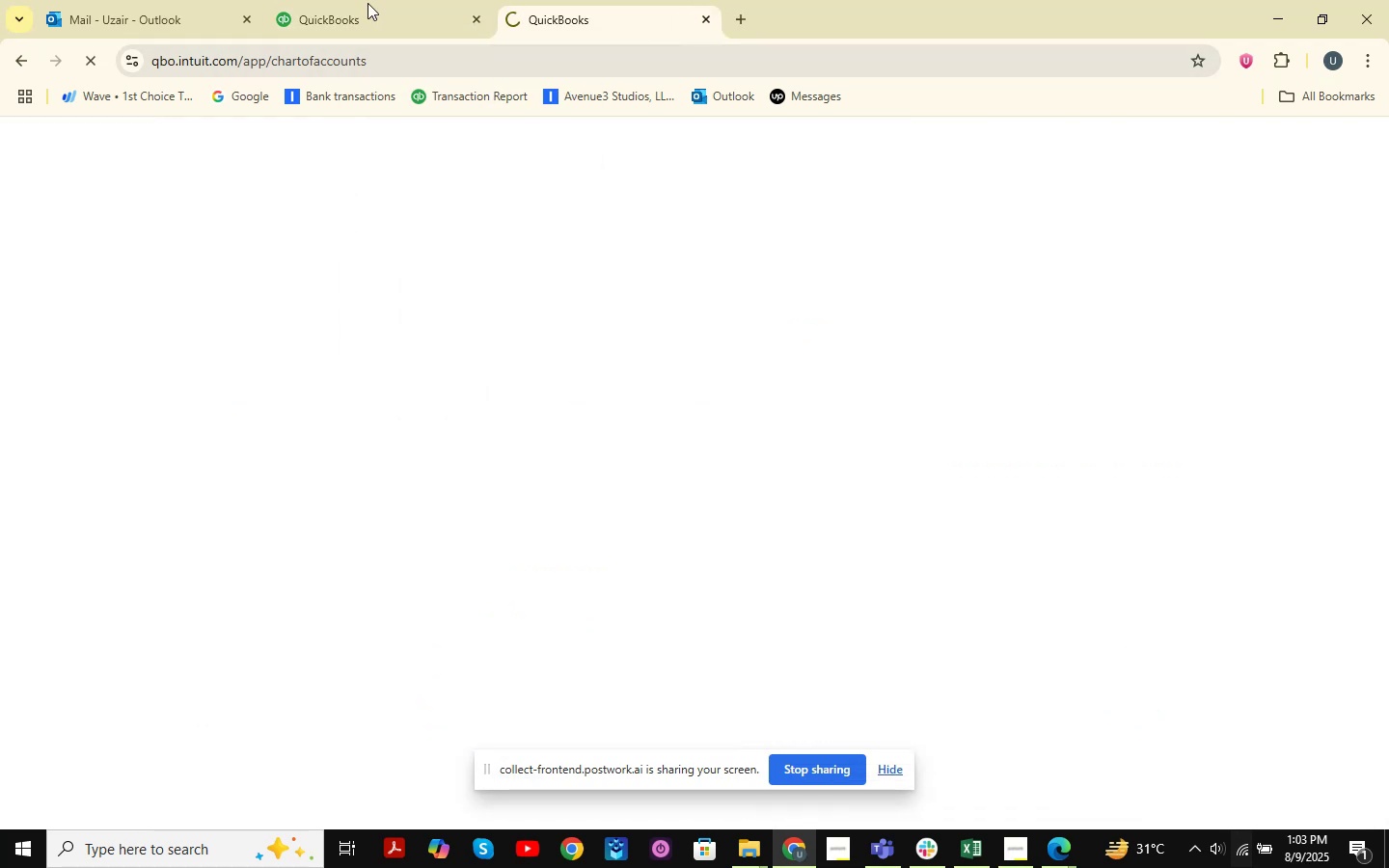 
left_click([362, 0])
 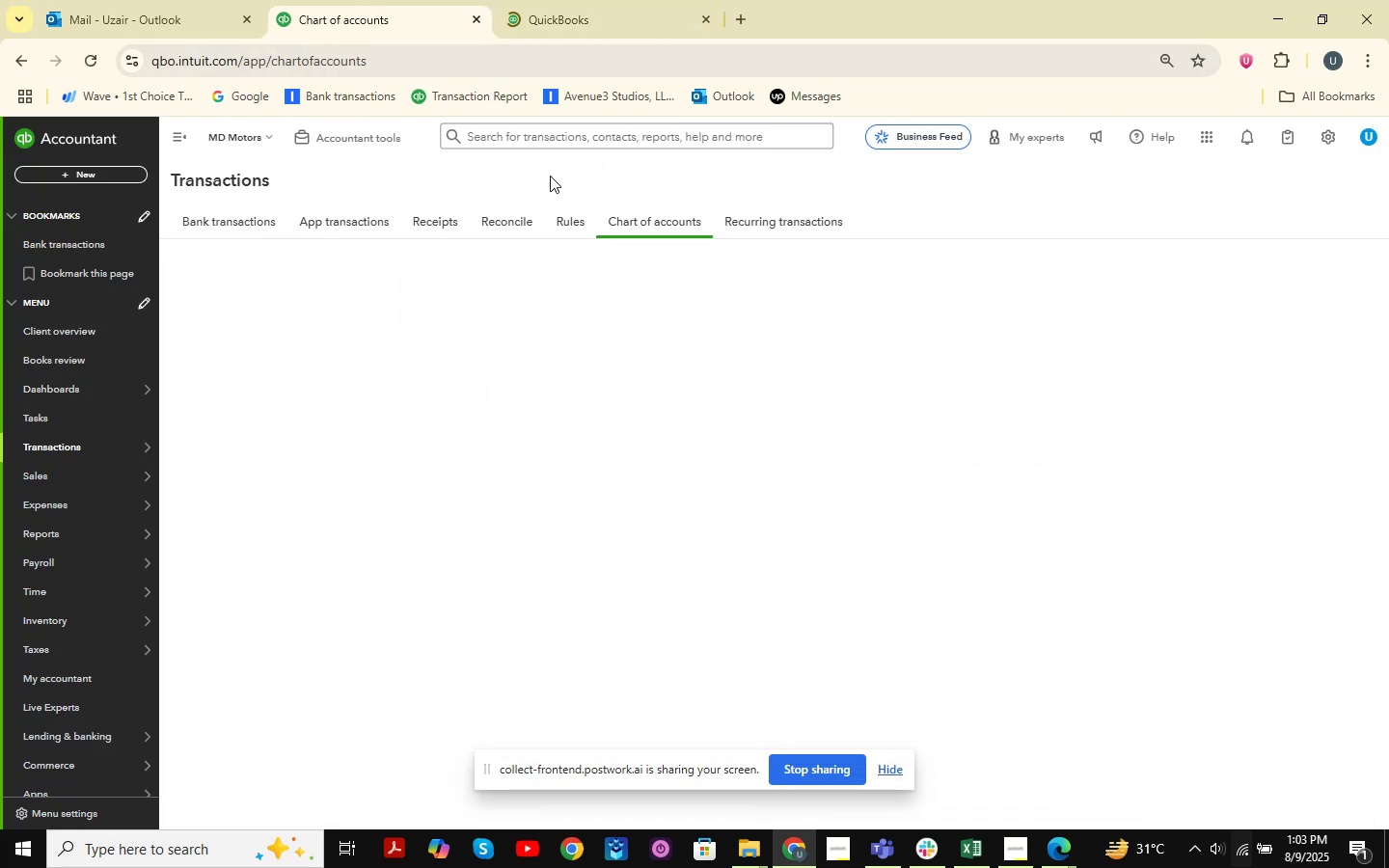 
left_click([579, 0])
 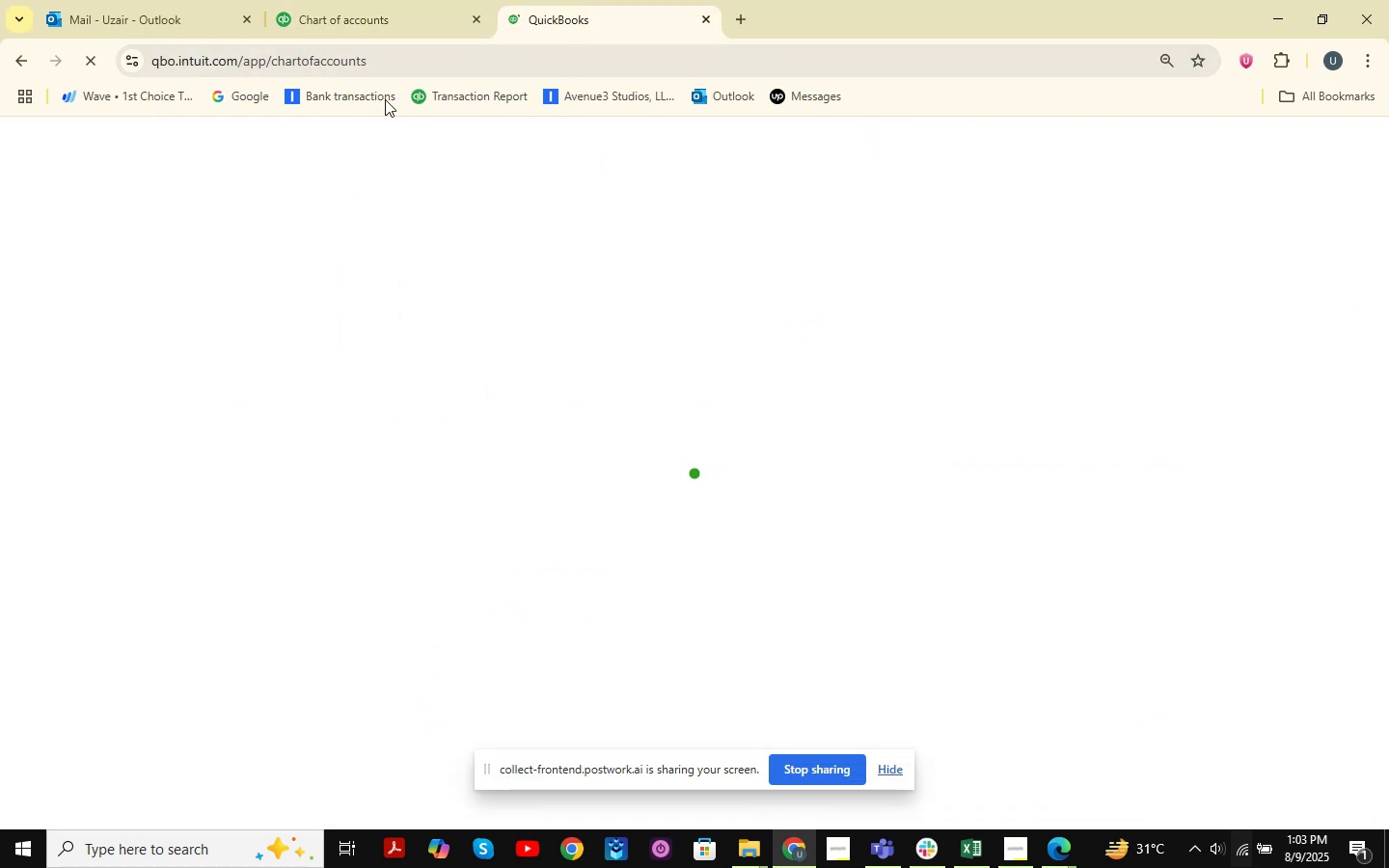 
left_click([380, 0])
 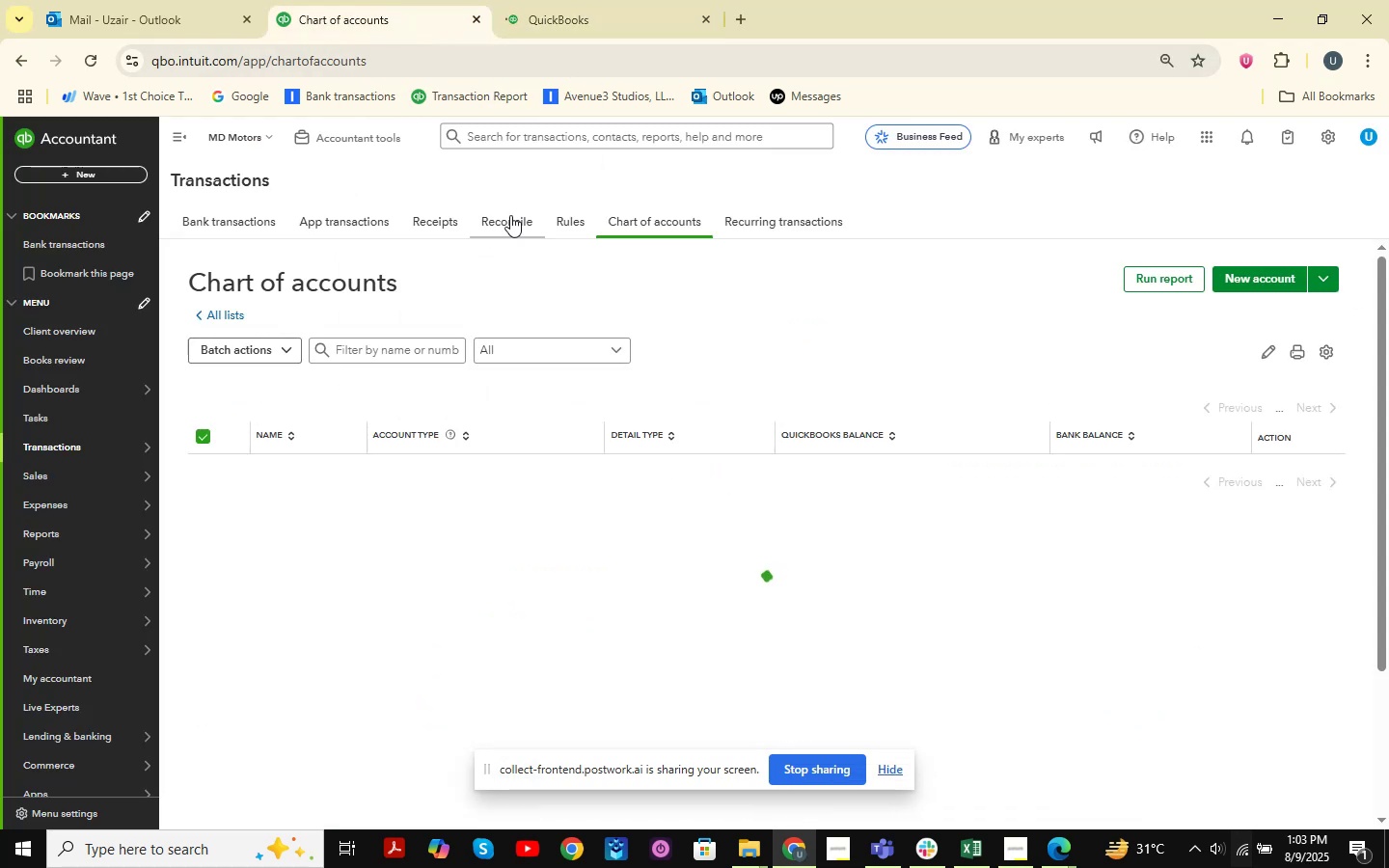 
left_click([559, 0])
 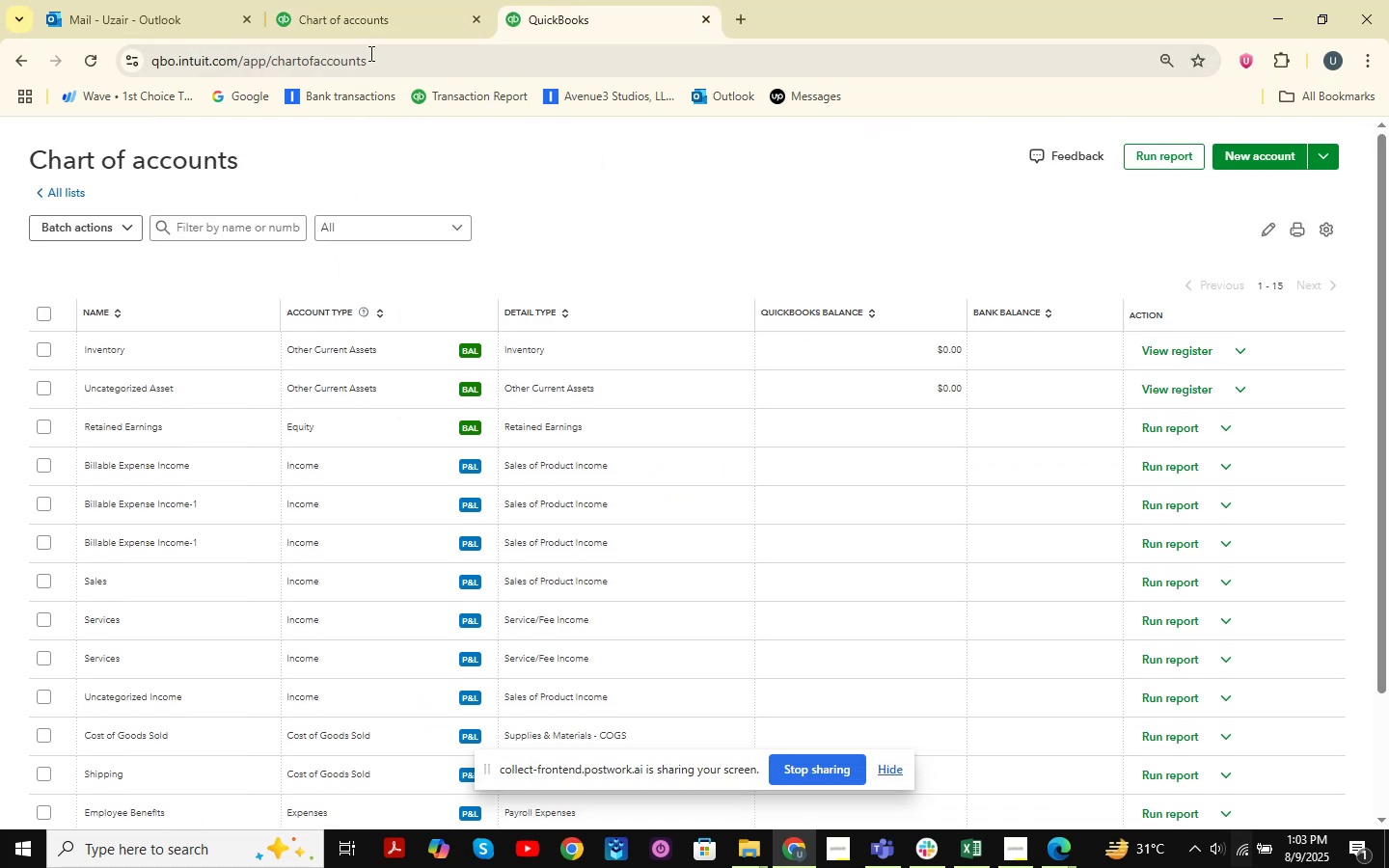 
left_click([364, 0])
 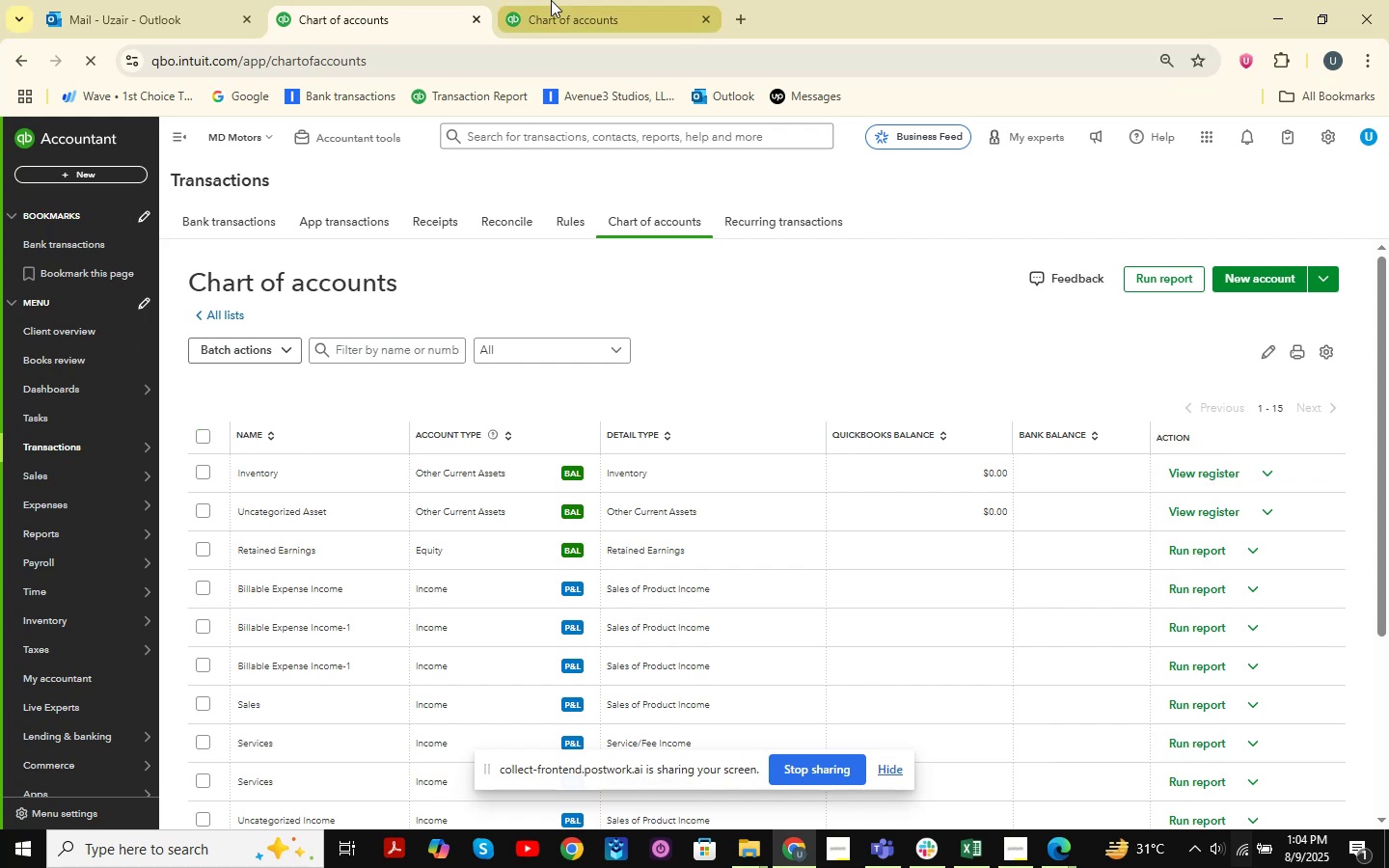 
left_click([551, 0])
 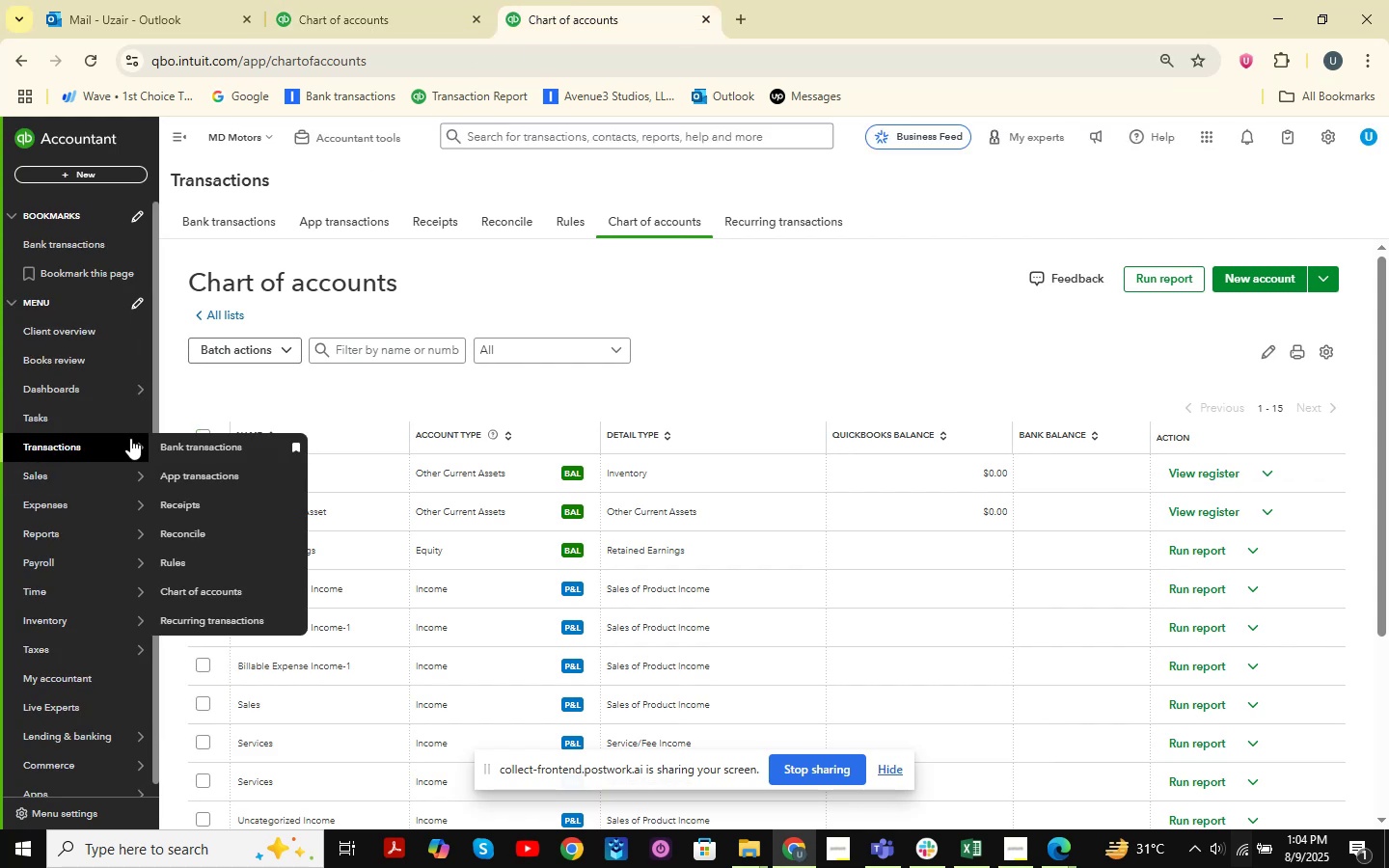 
left_click([192, 438])
 